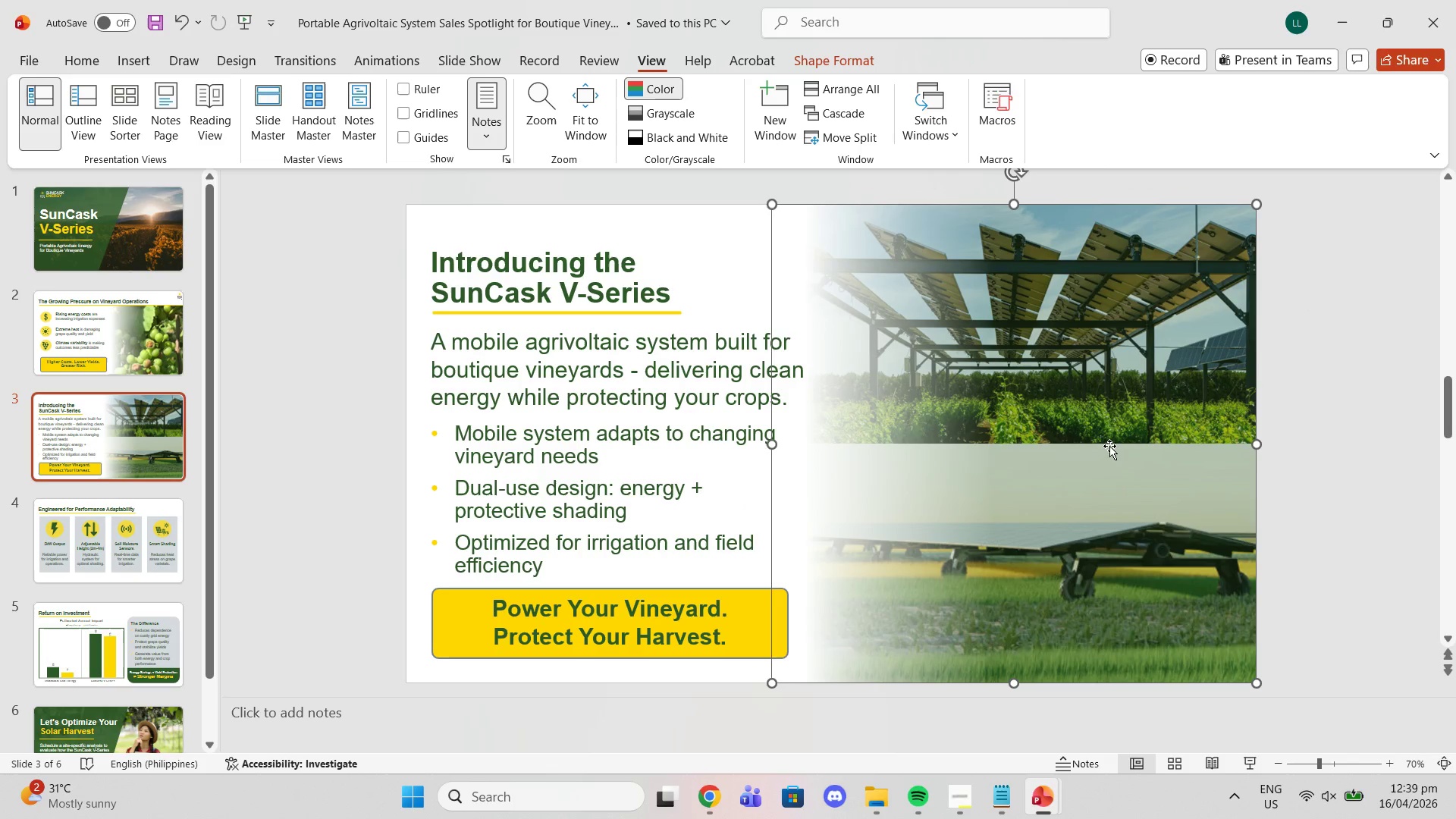 
left_click([1112, 447])
 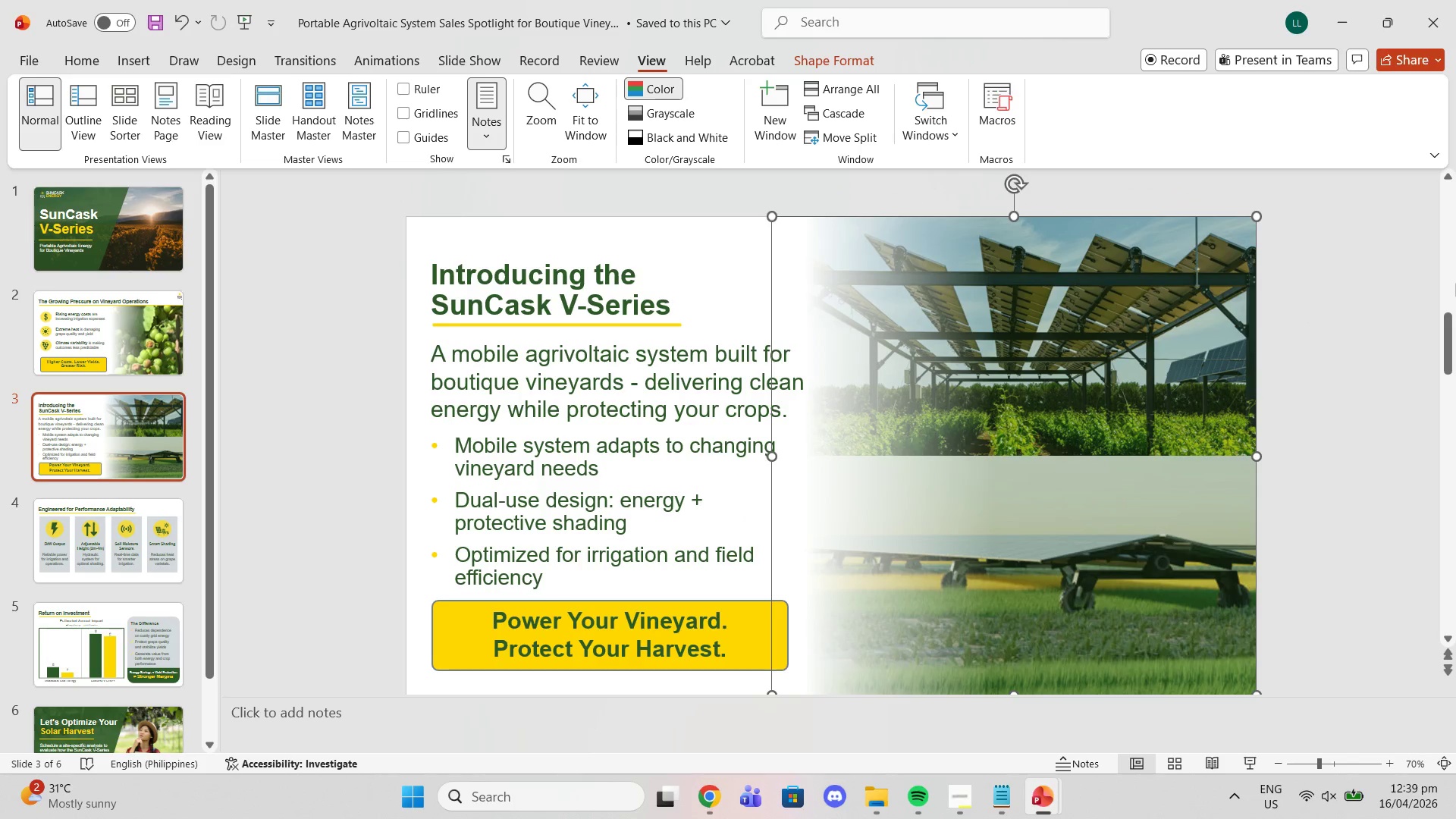 
left_click([1338, 302])
 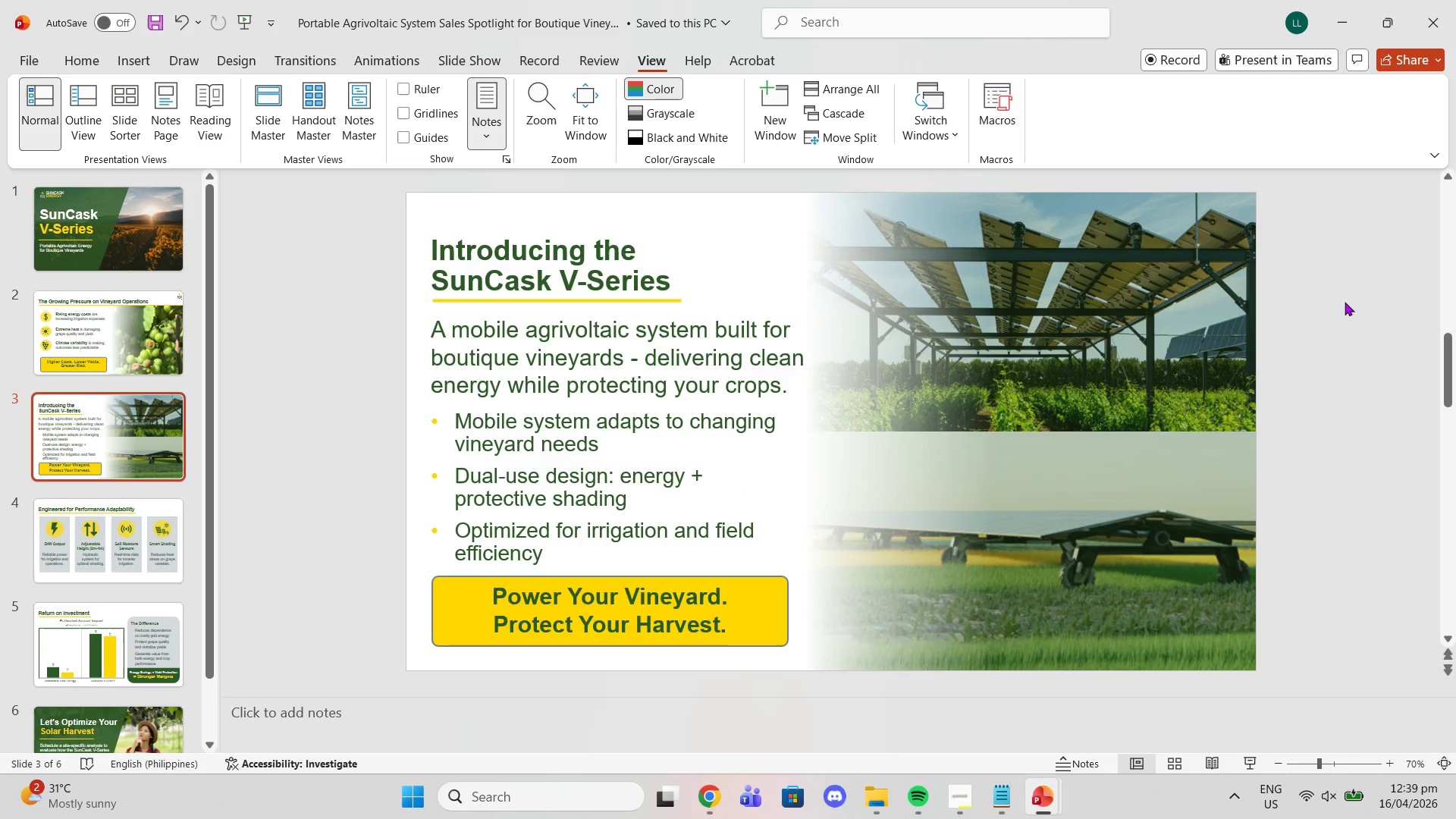 
left_click([1203, 315])
 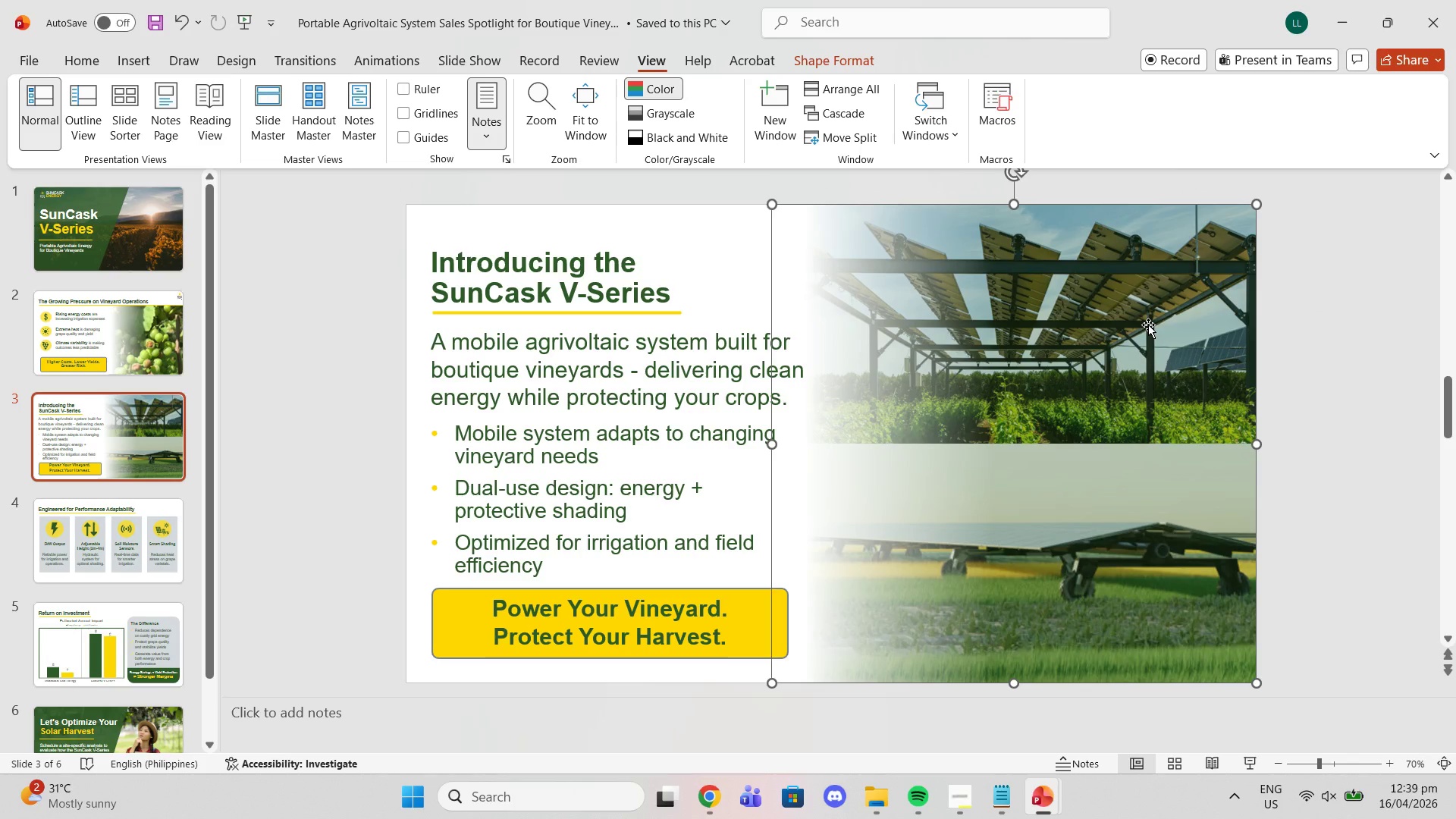 
left_click_drag(start_coordinate=[1148, 325], to_coordinate=[1144, 425])
 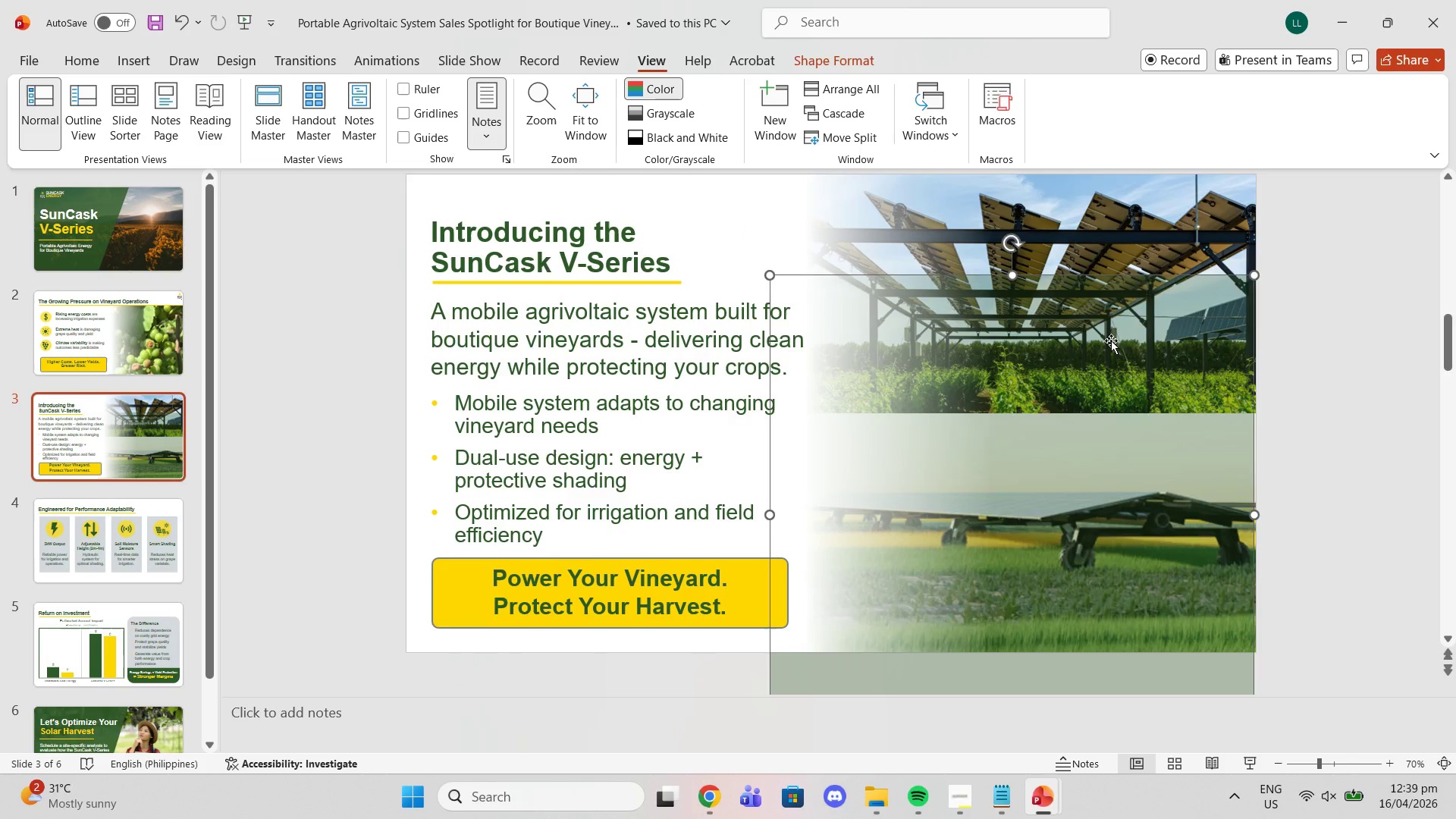 
key(Delete)
 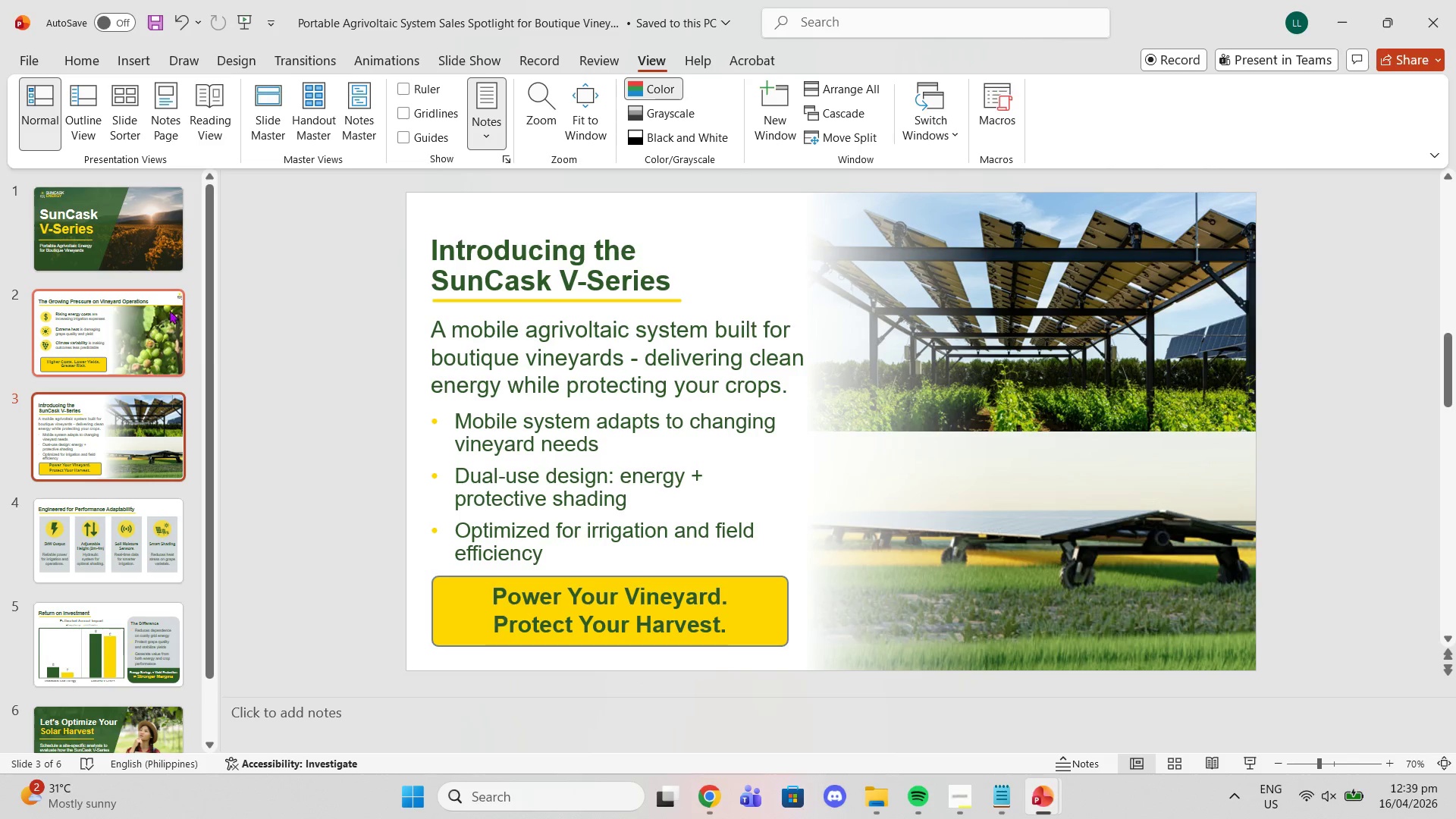 
left_click([152, 313])
 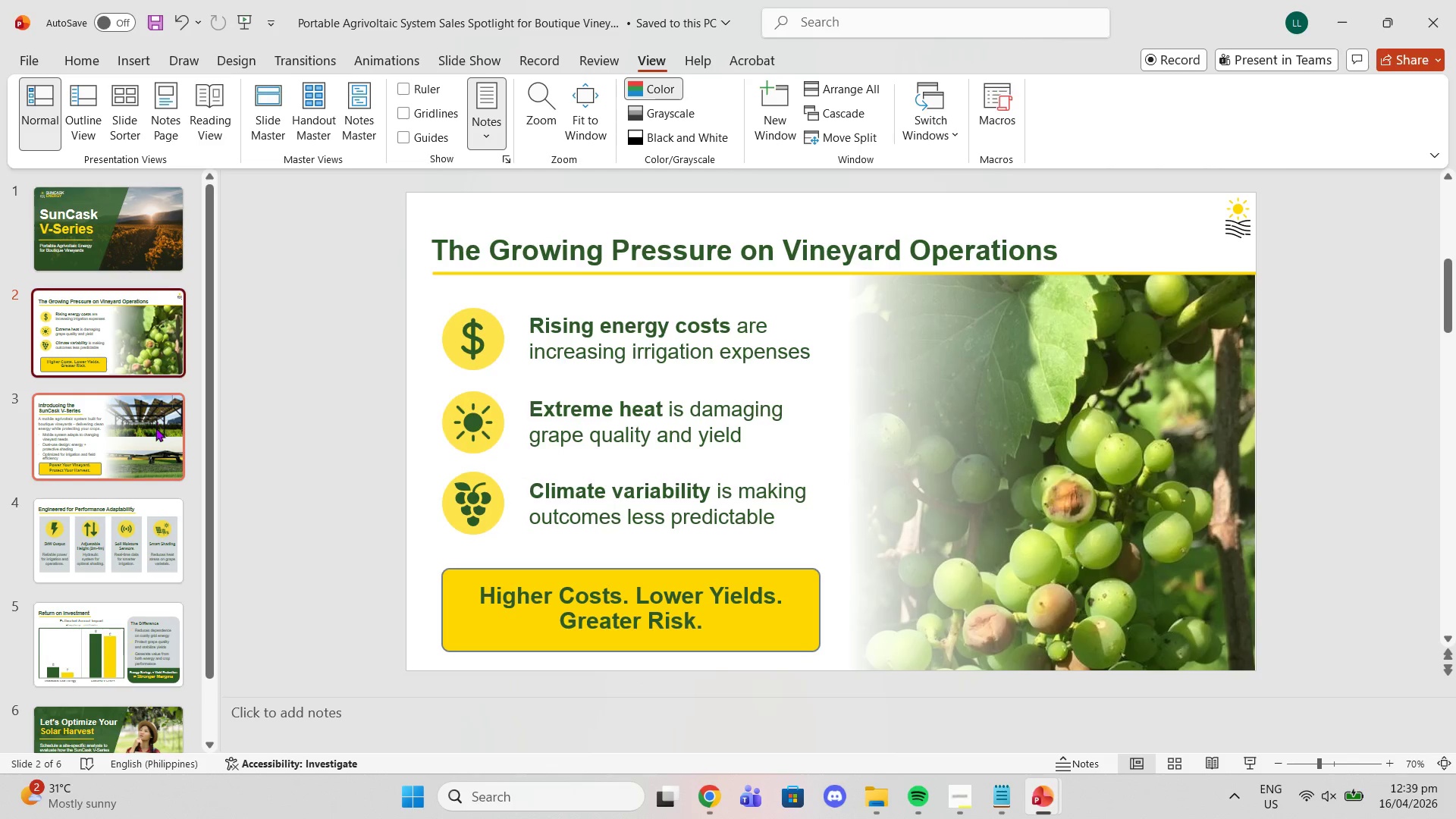 
left_click([155, 429])
 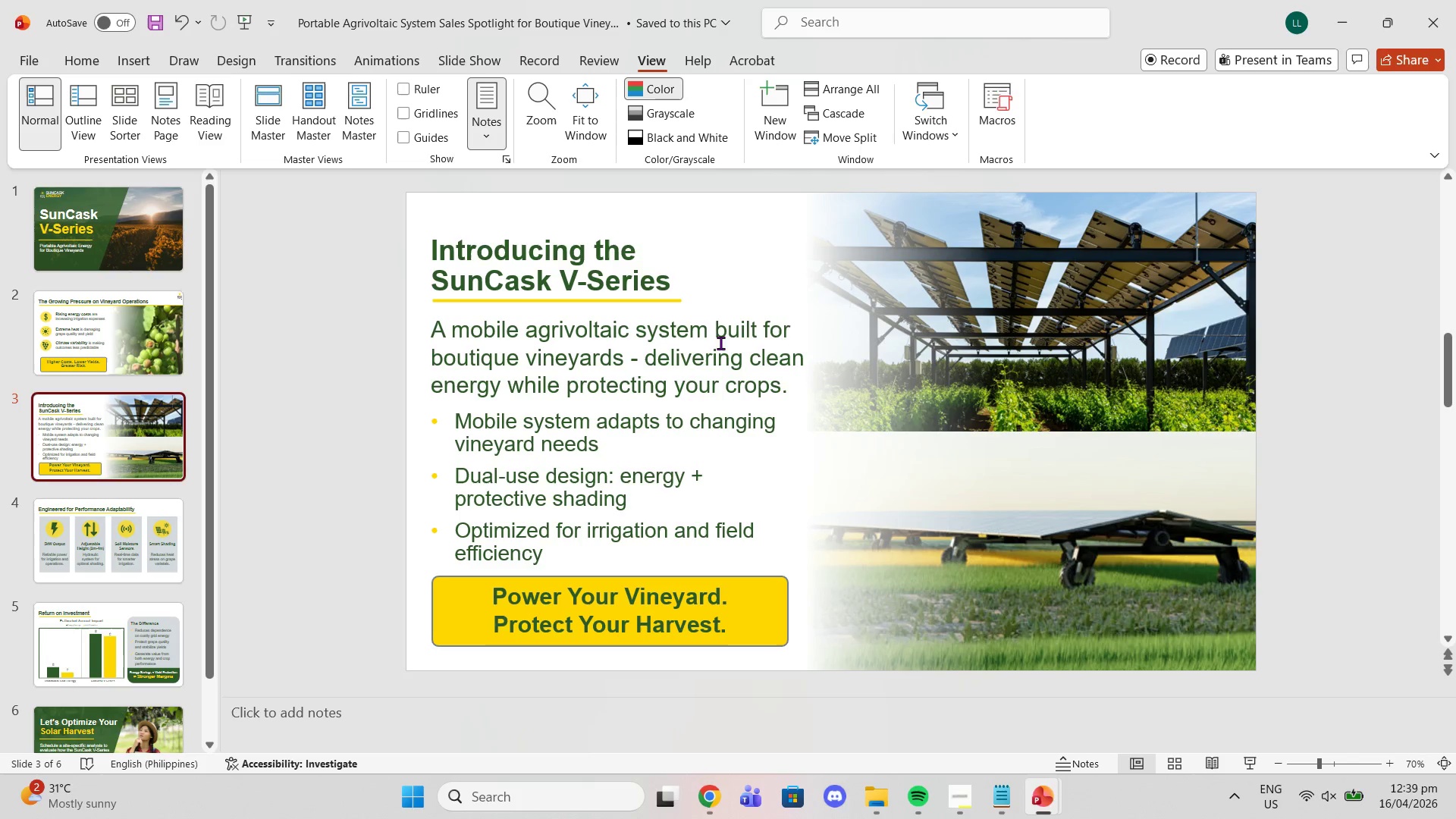 
left_click([860, 300])
 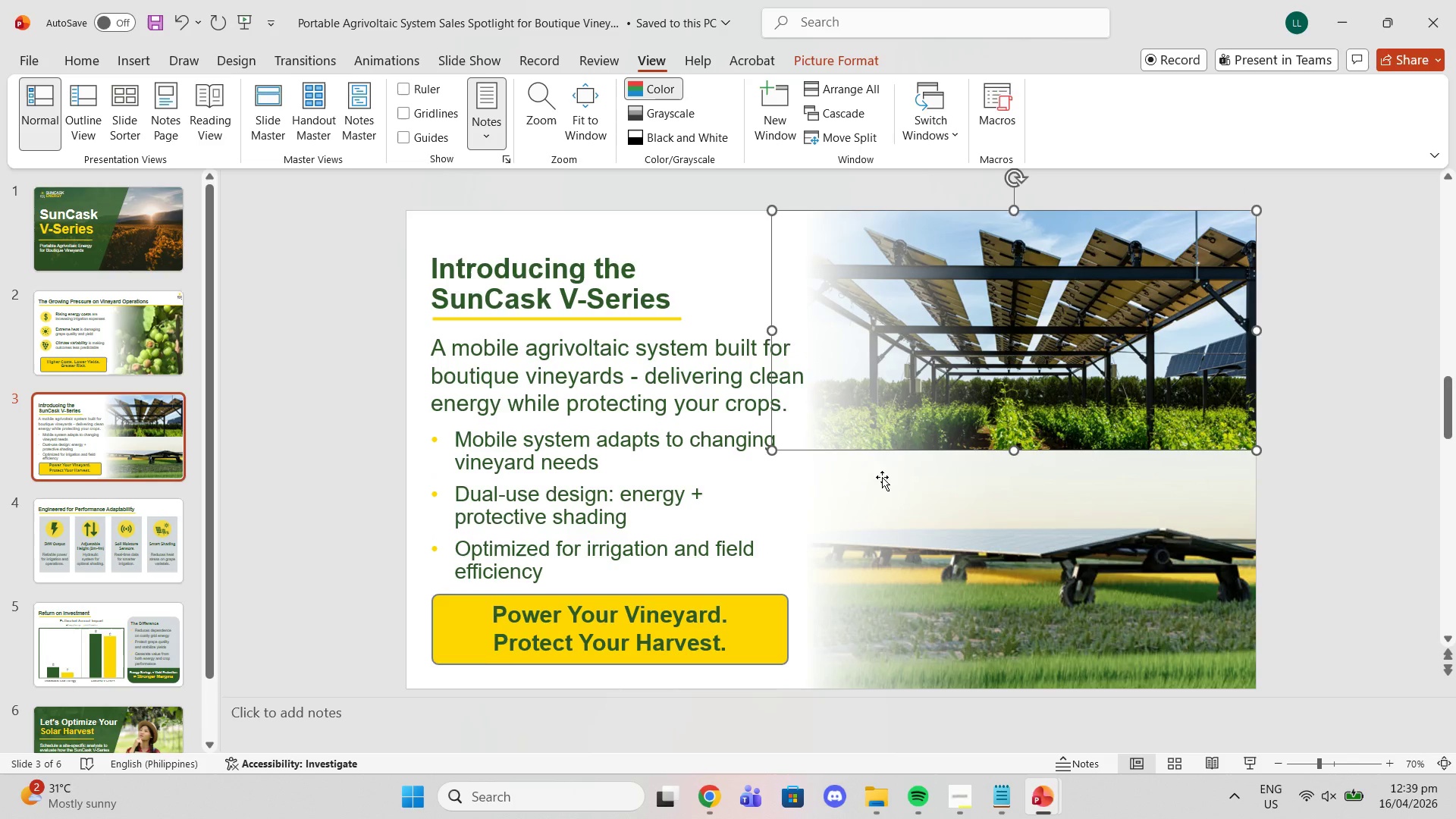 
left_click([883, 494])
 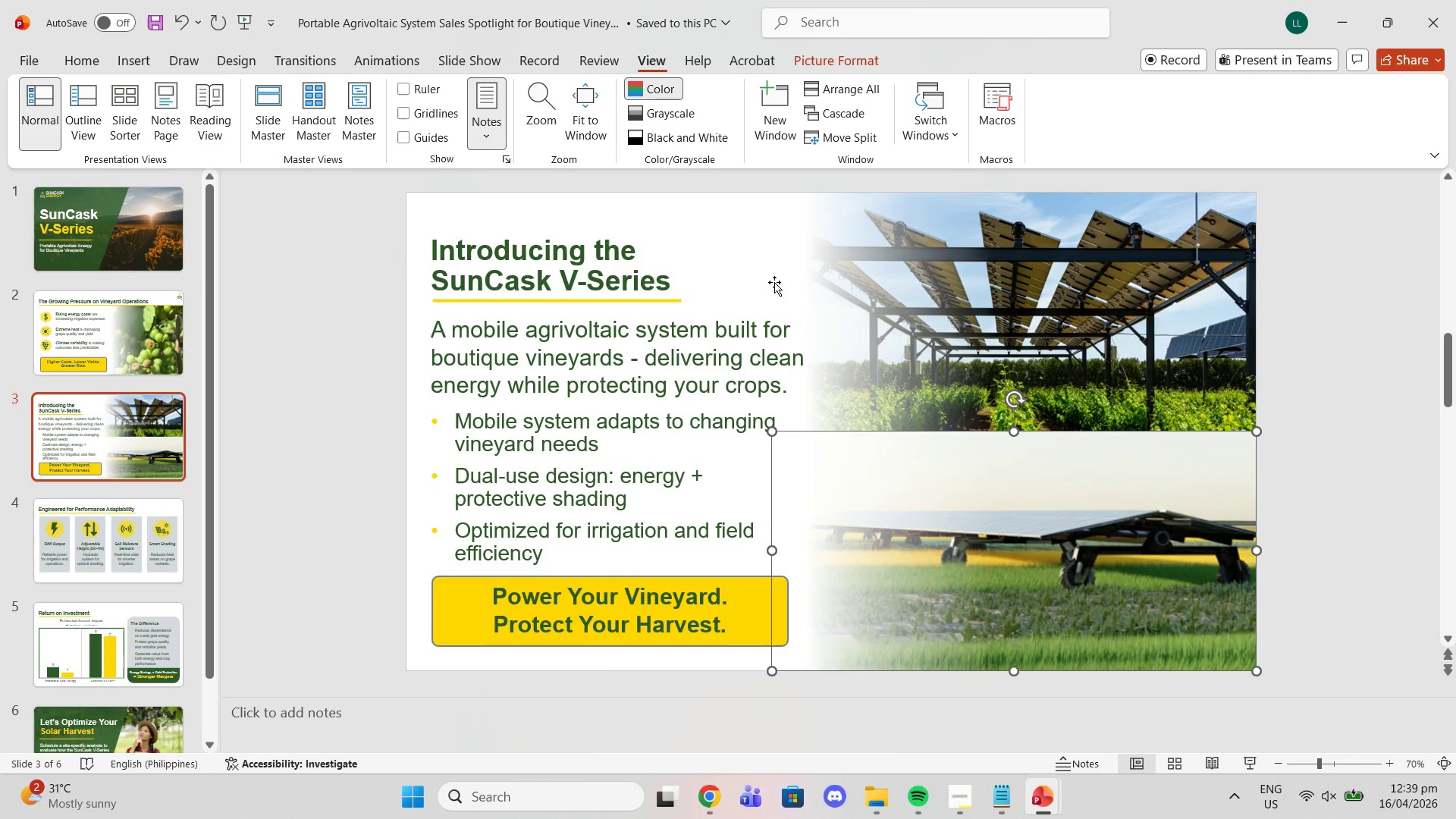 
left_click([754, 266])
 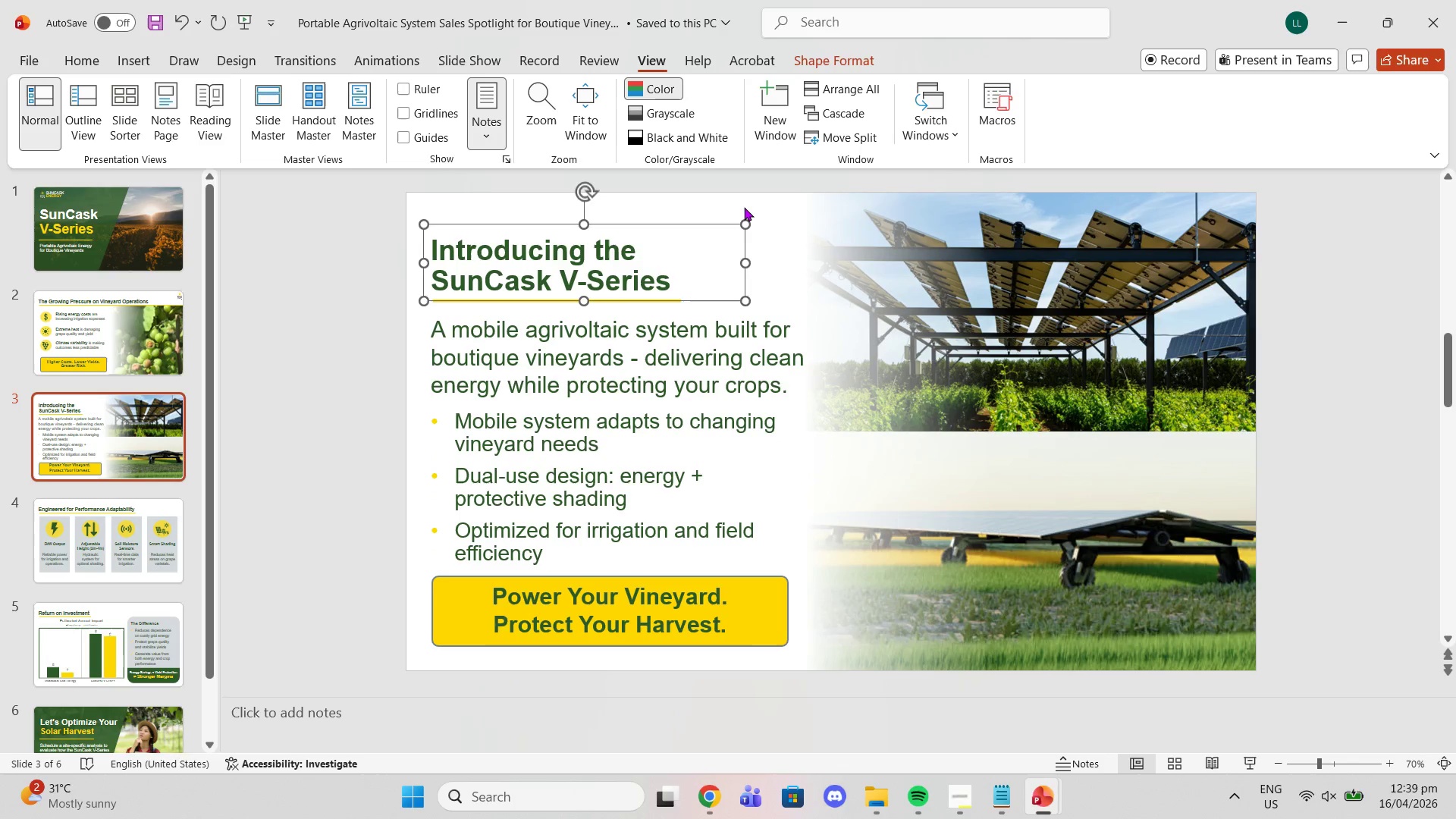 
left_click([742, 205])
 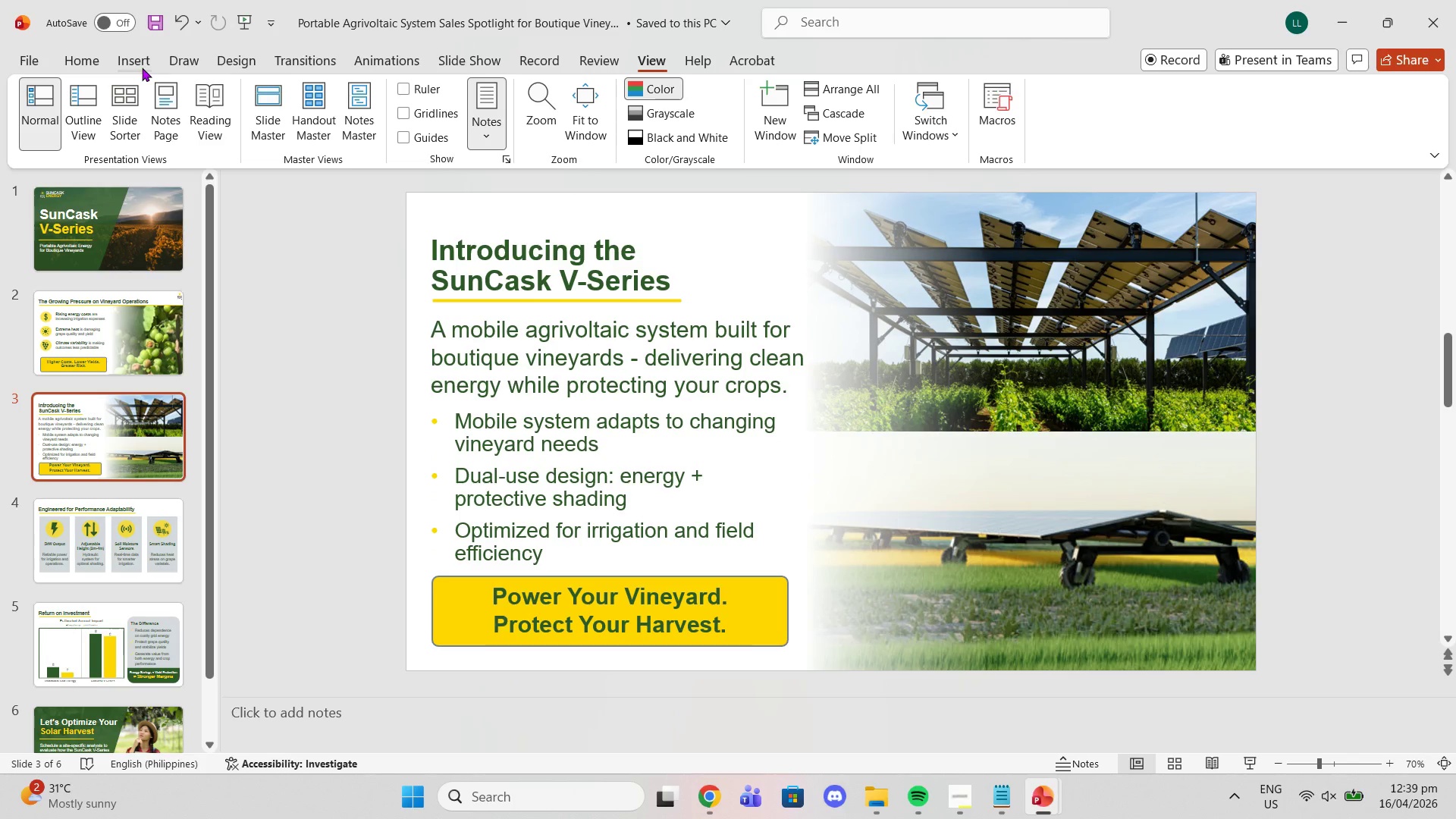 
left_click([92, 62])
 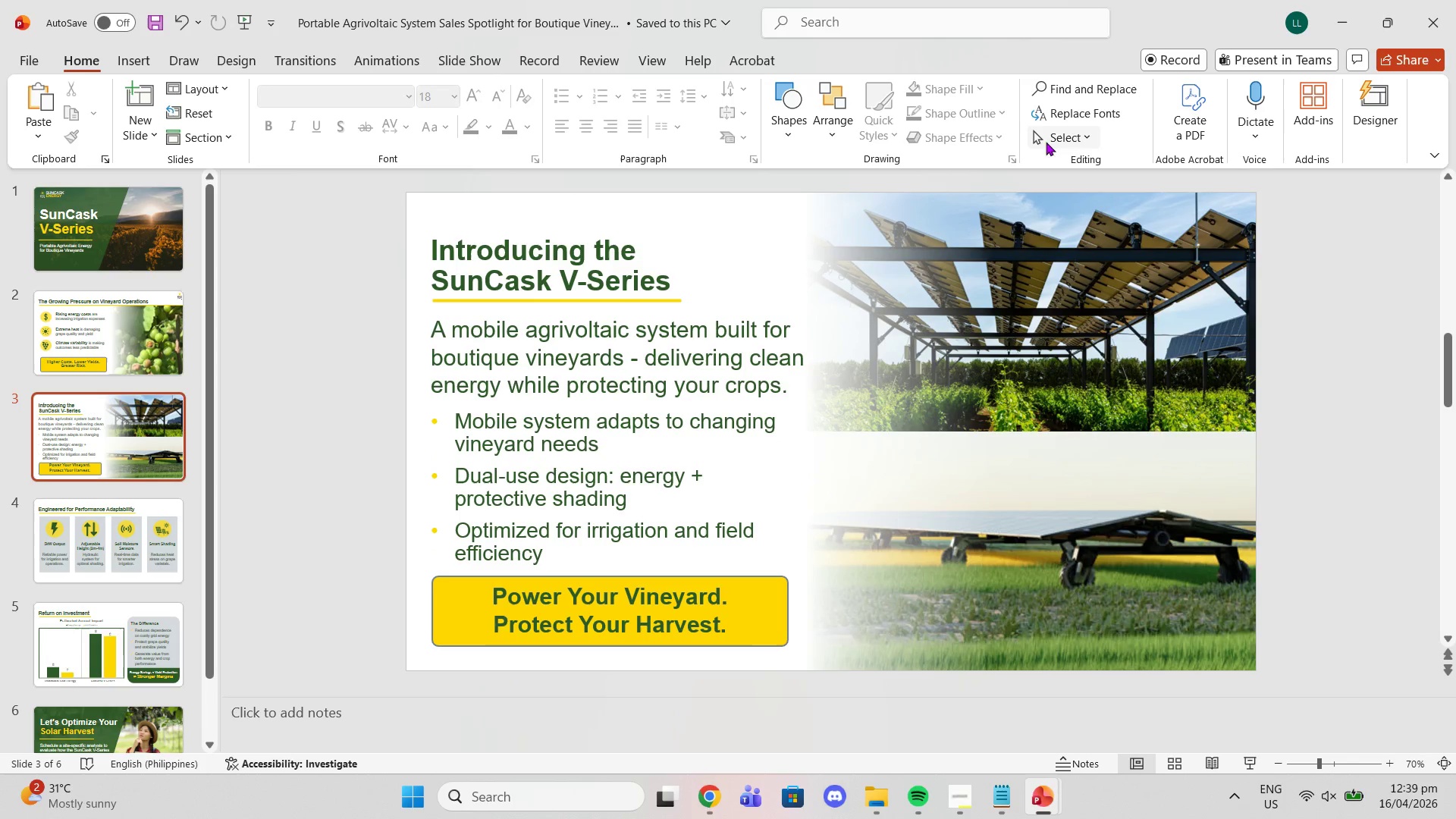 
left_click([1071, 144])
 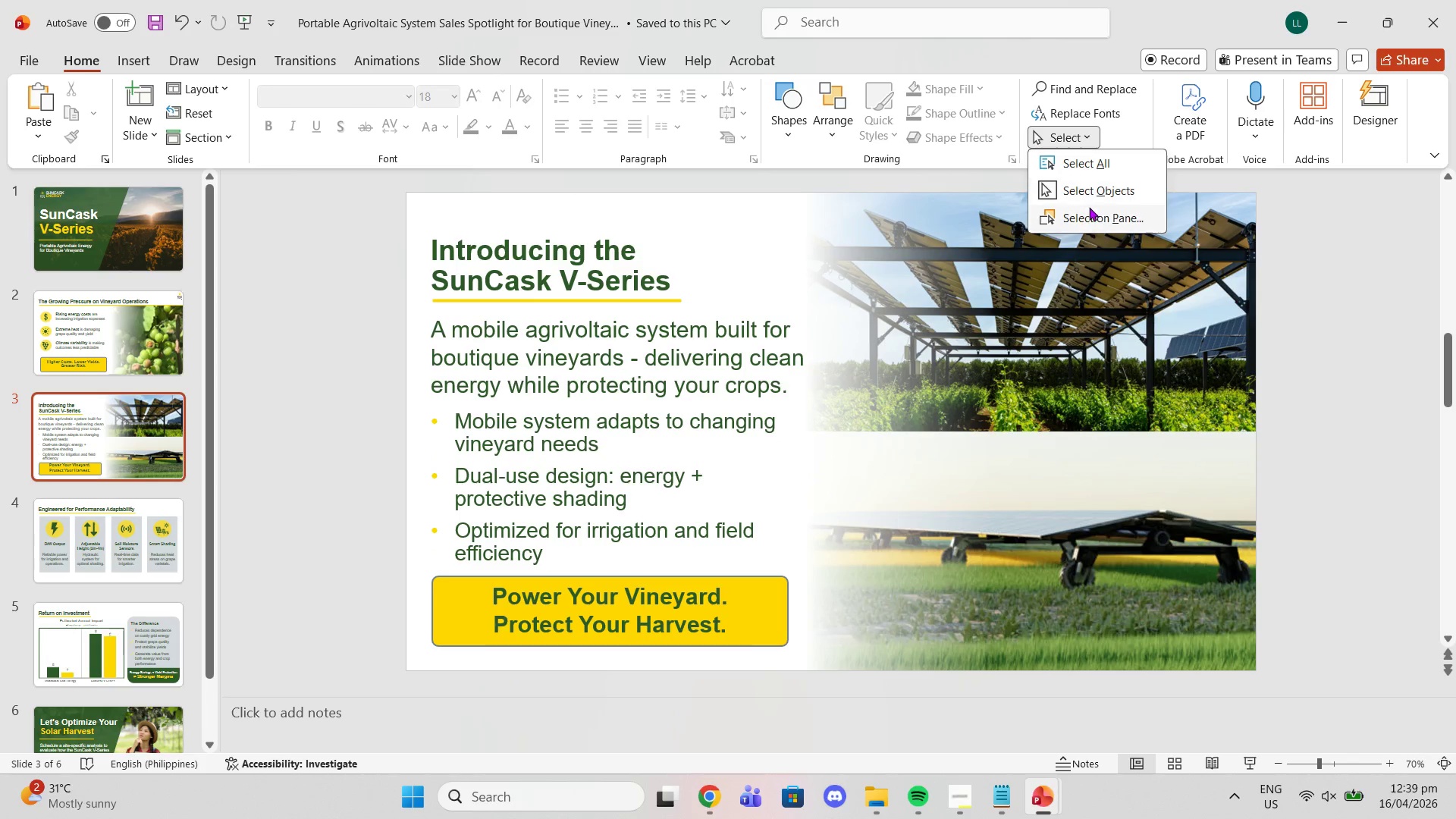 
left_click([1092, 218])
 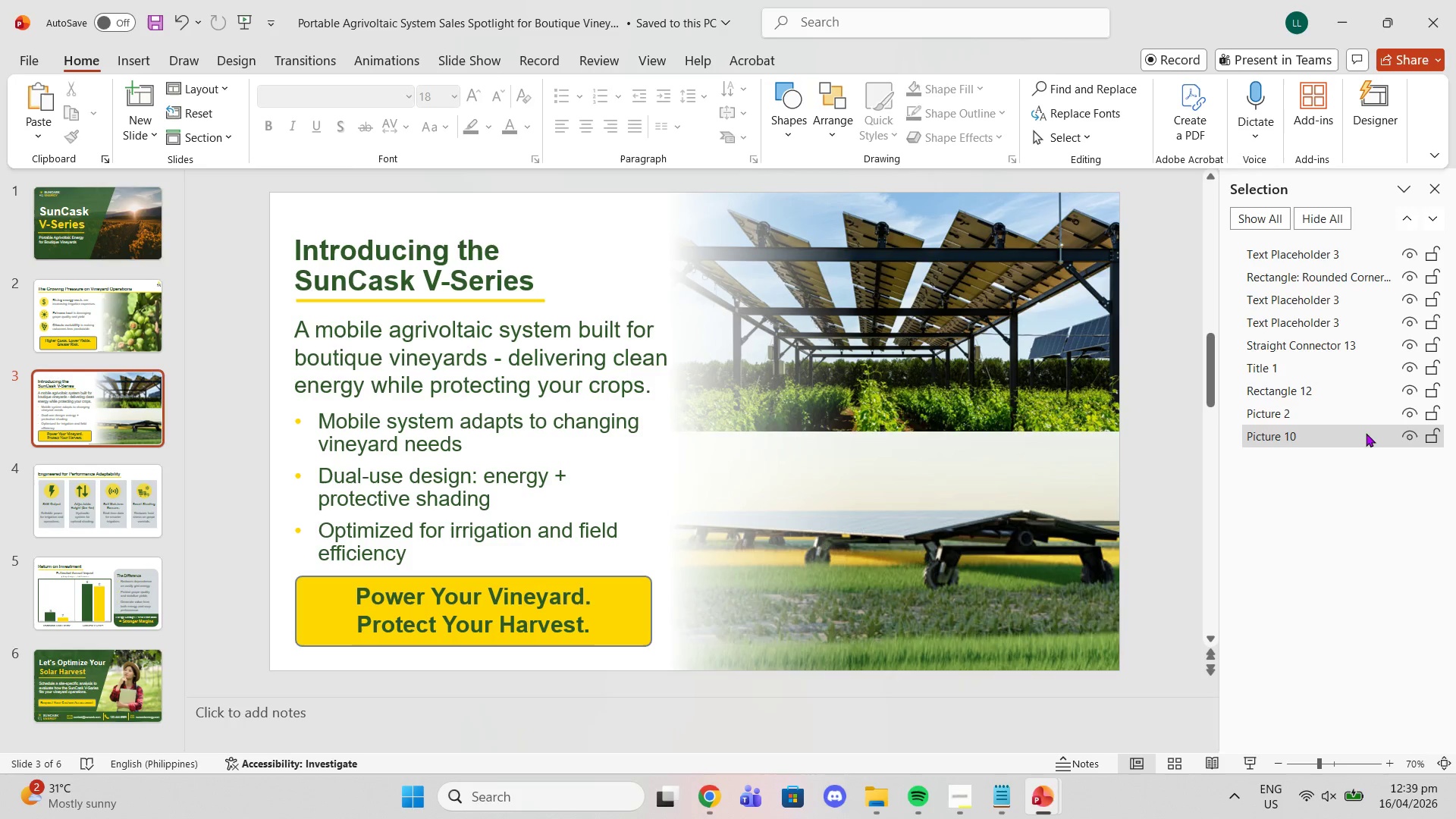 
double_click([1345, 408])
 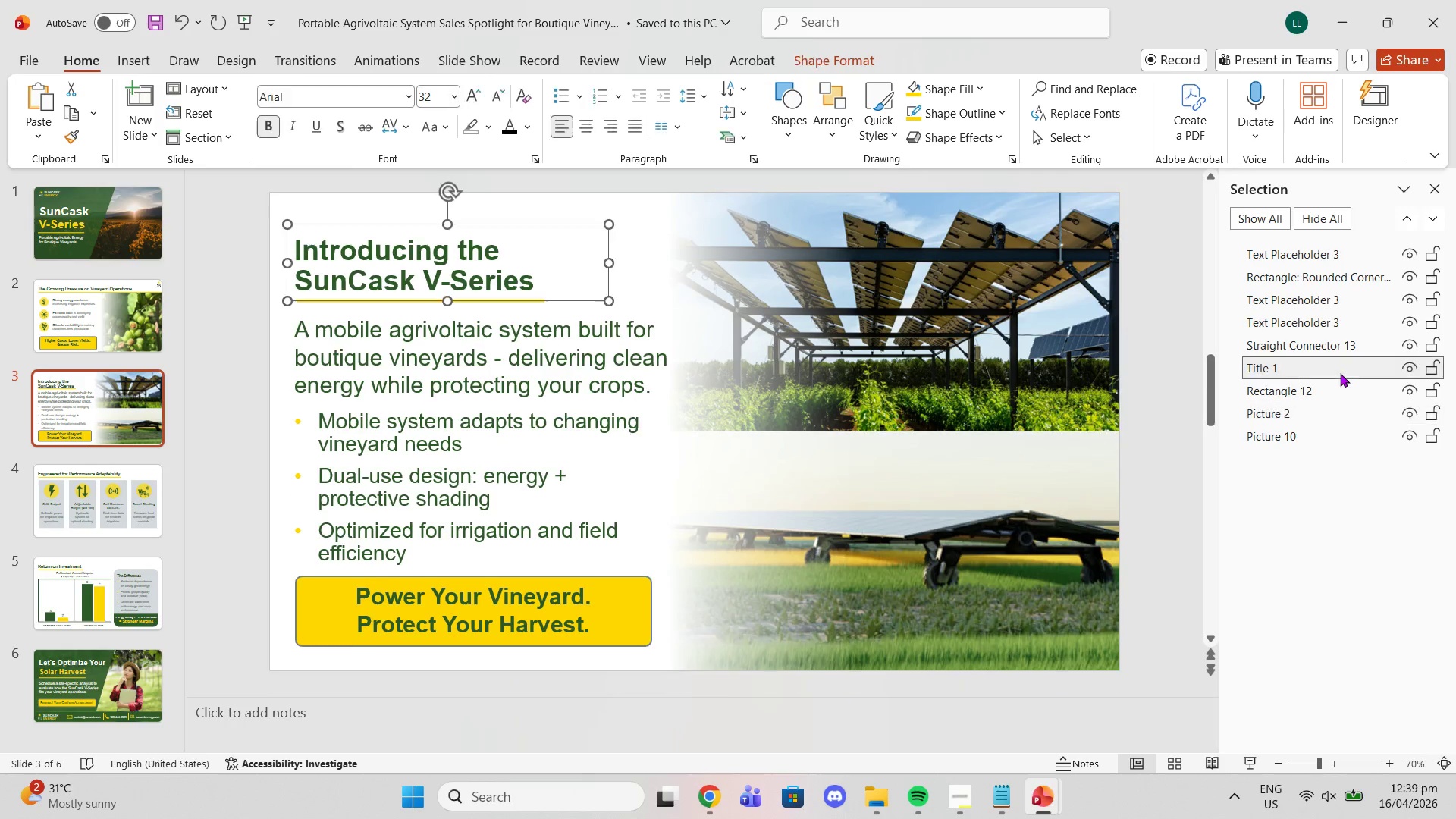 
double_click([1338, 385])
 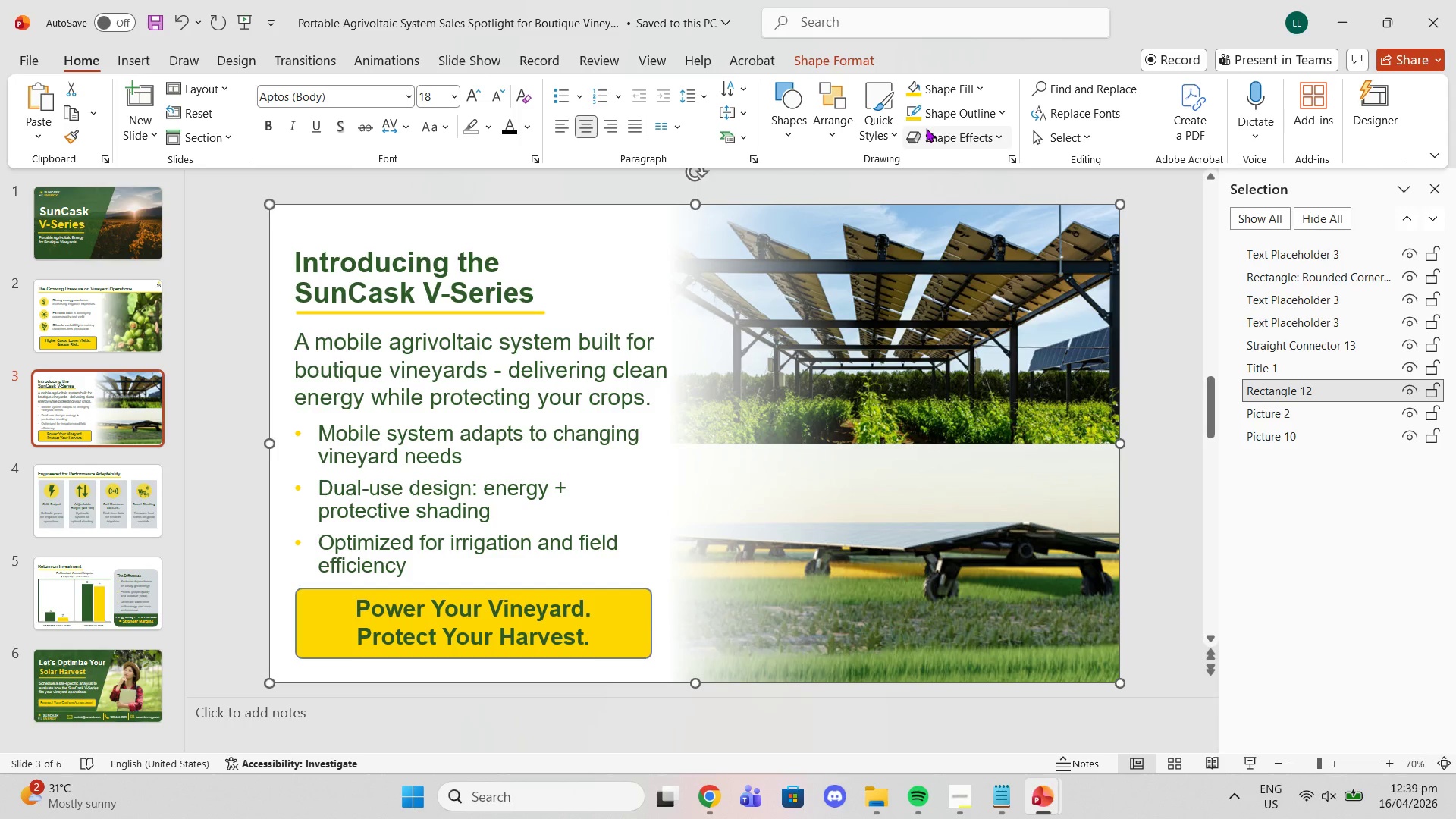 
left_click([973, 78])
 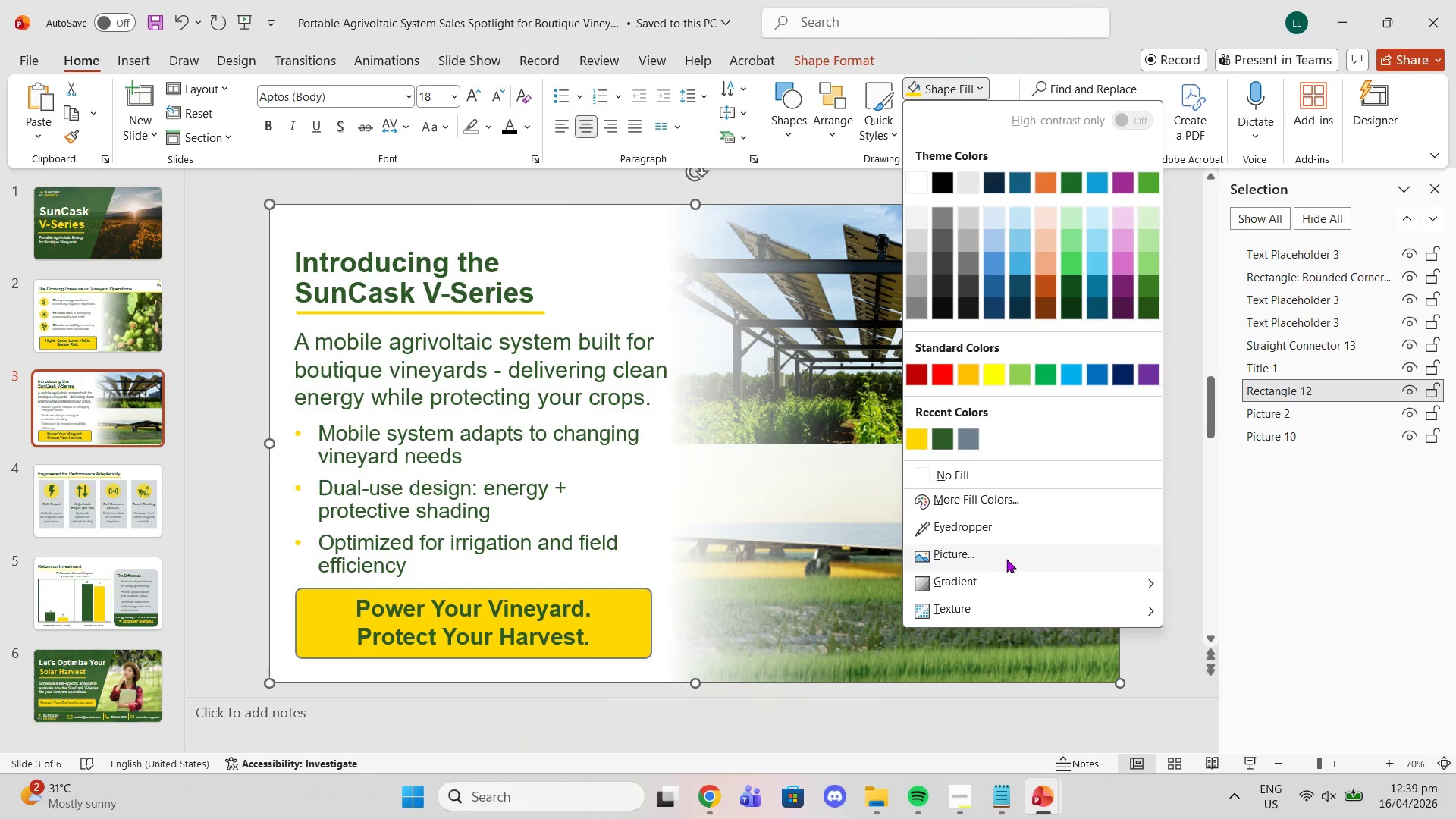 
left_click([1006, 578])
 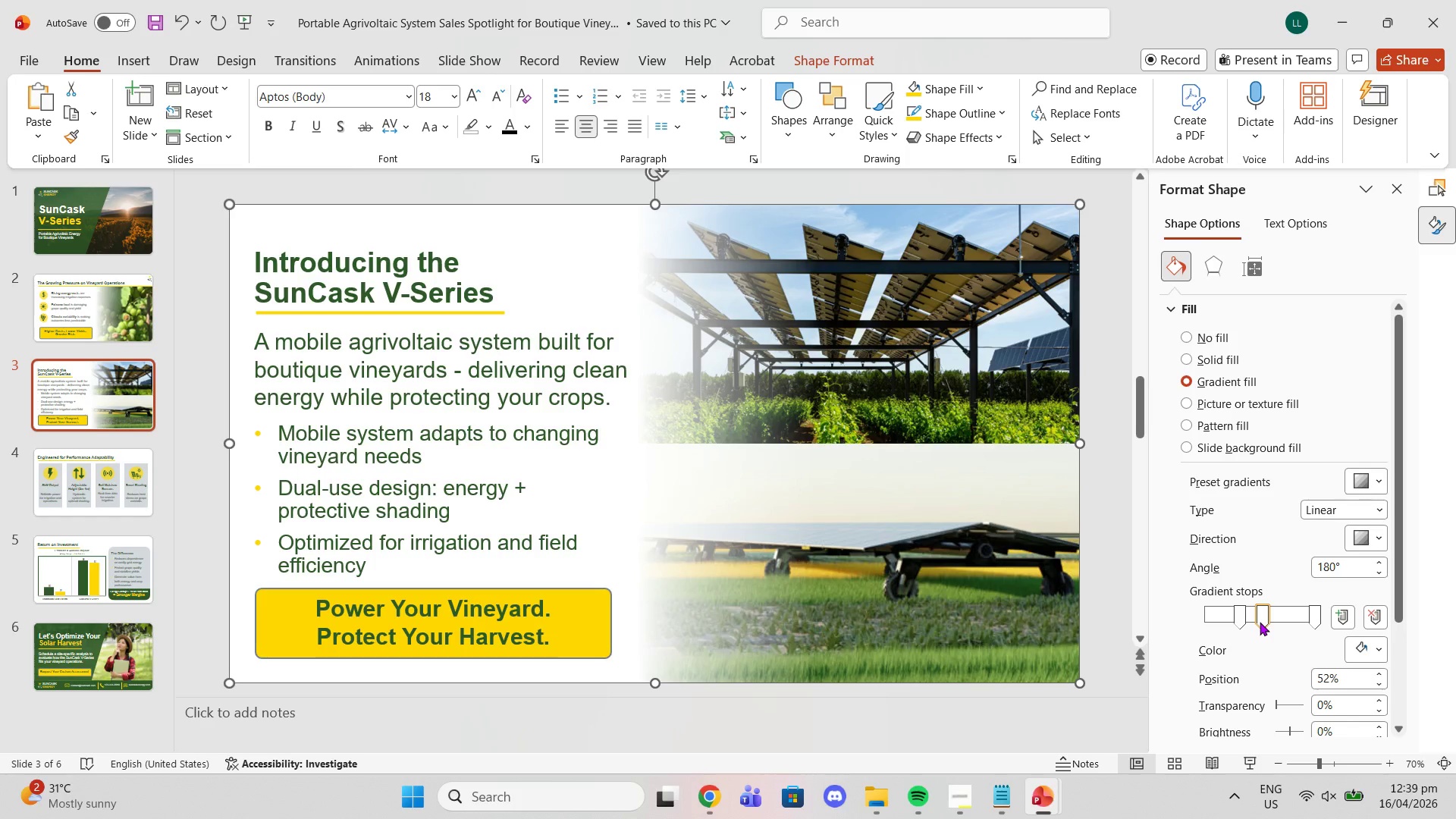 
wait(7.44)
 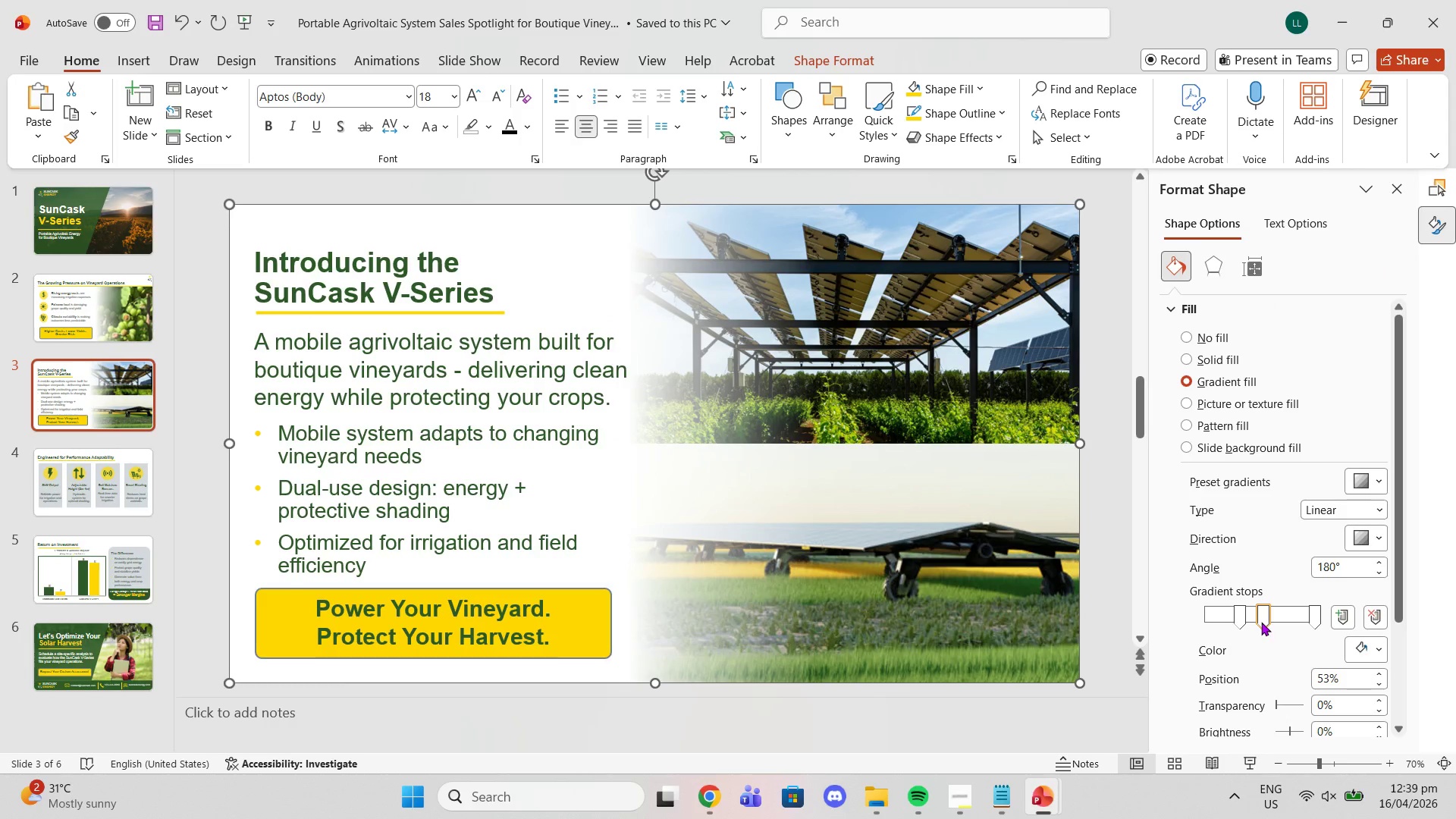 
left_click([1109, 322])
 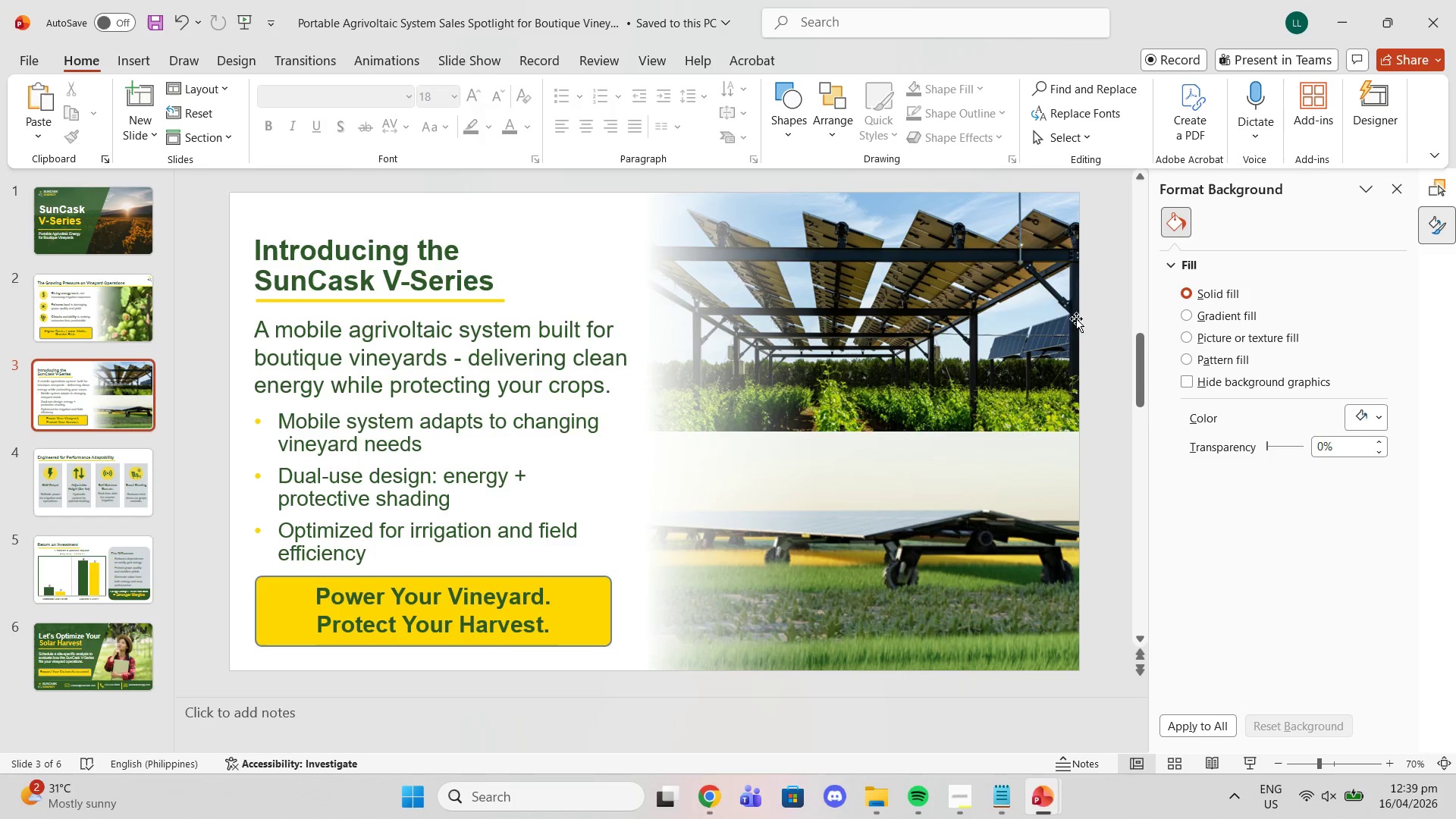 
left_click([1059, 315])
 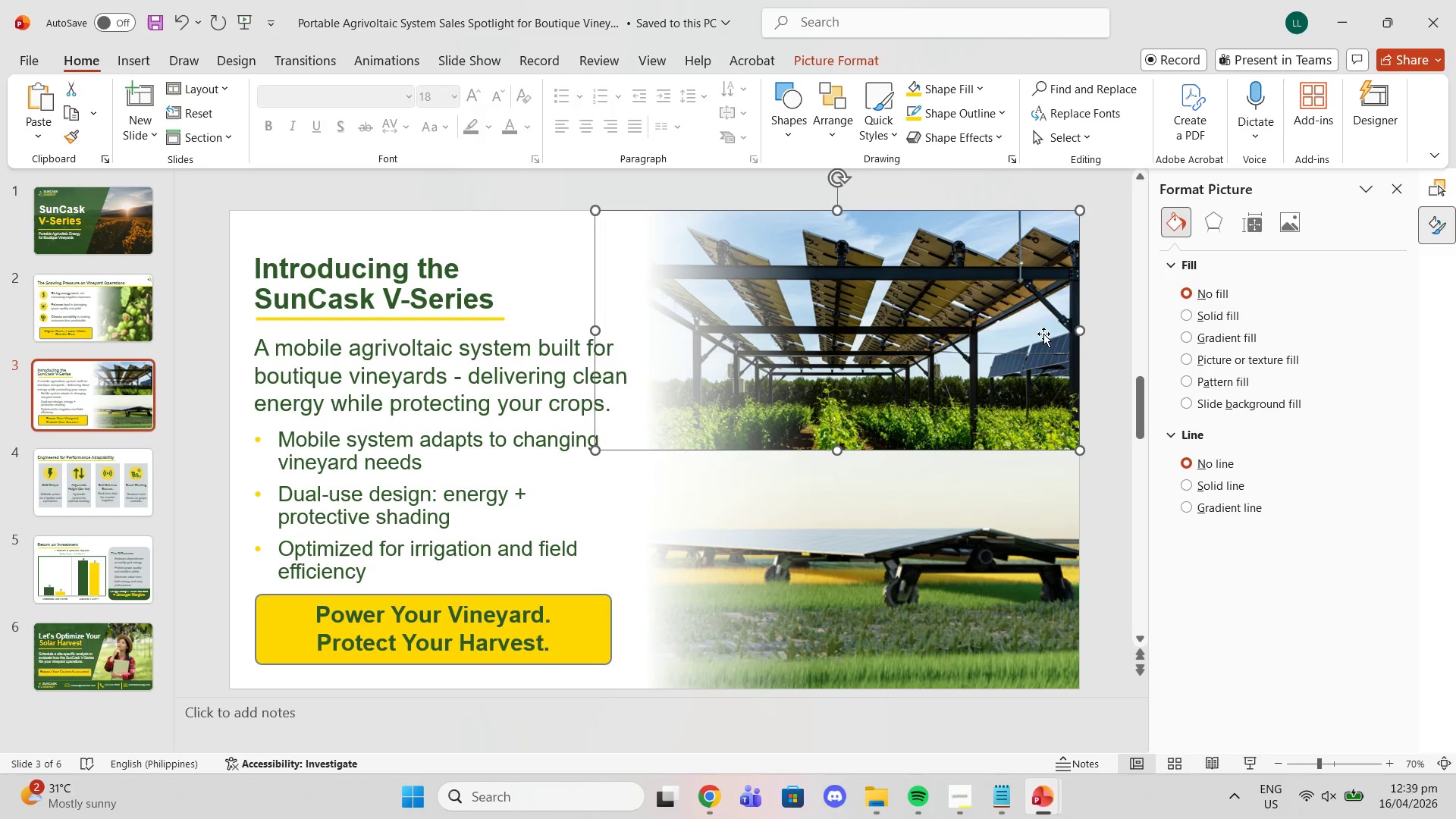 
left_click_drag(start_coordinate=[1043, 334], to_coordinate=[1043, 620])
 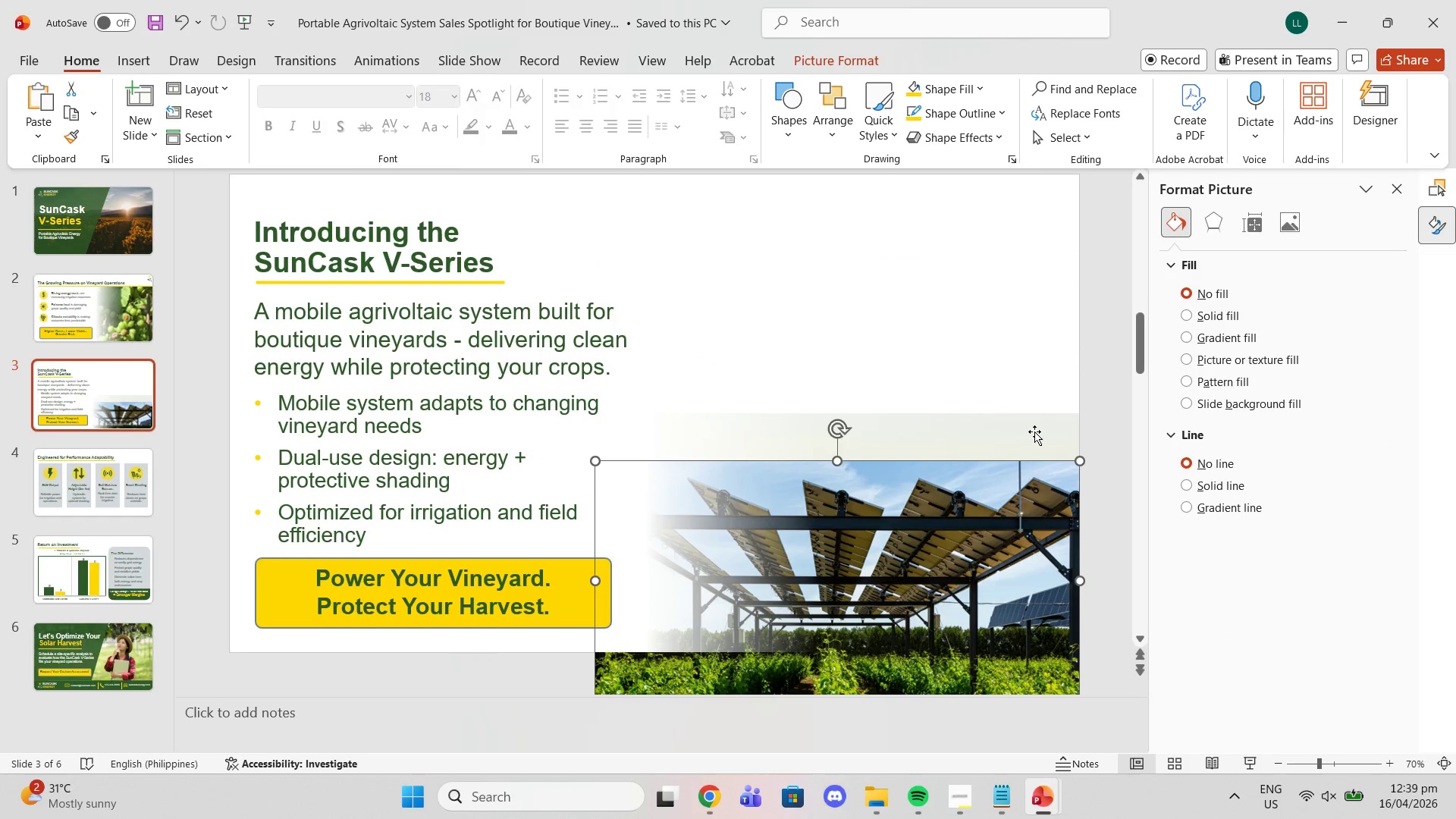 
left_click([1034, 431])
 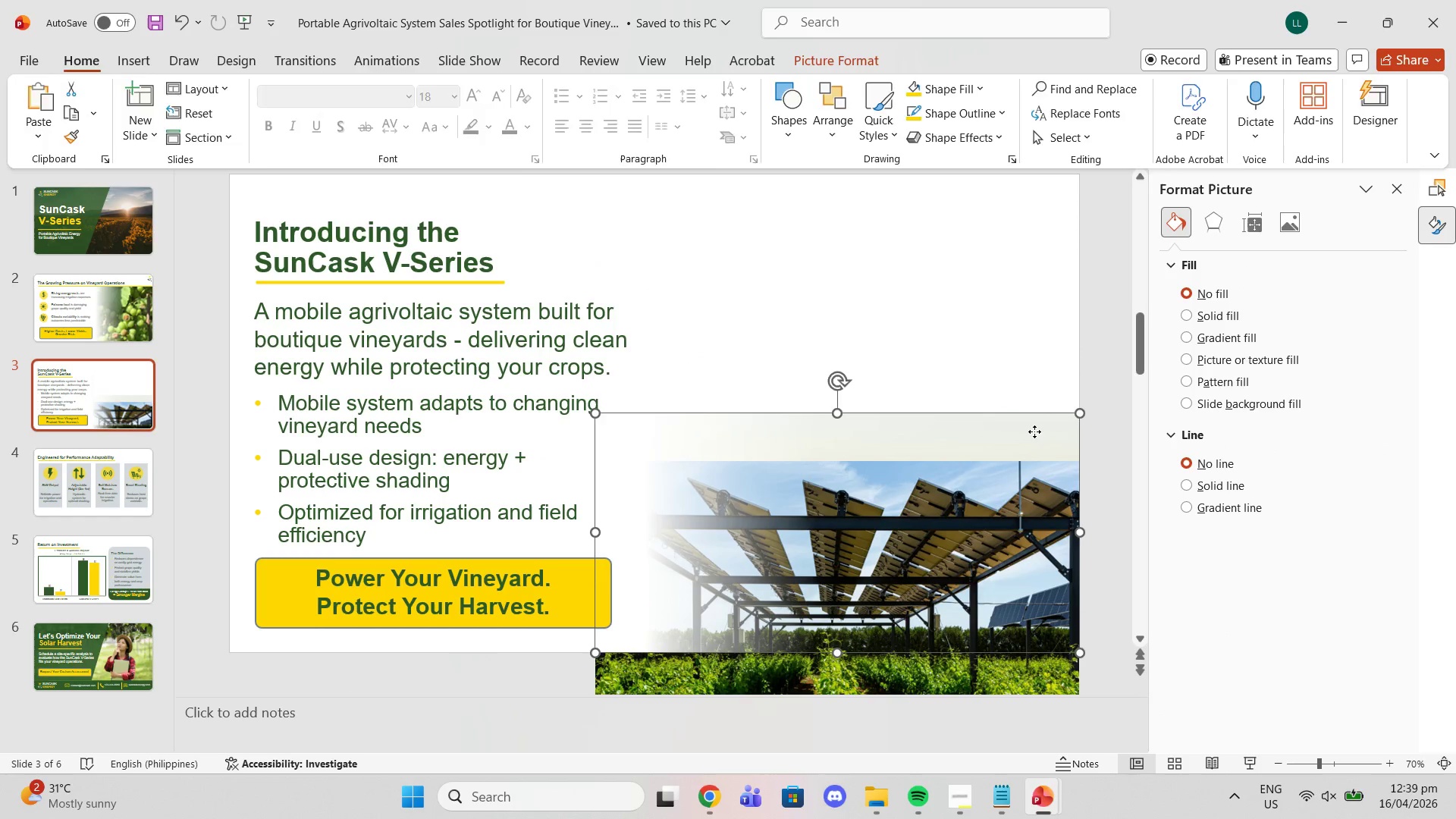 
left_click_drag(start_coordinate=[1034, 431], to_coordinate=[1037, 193])
 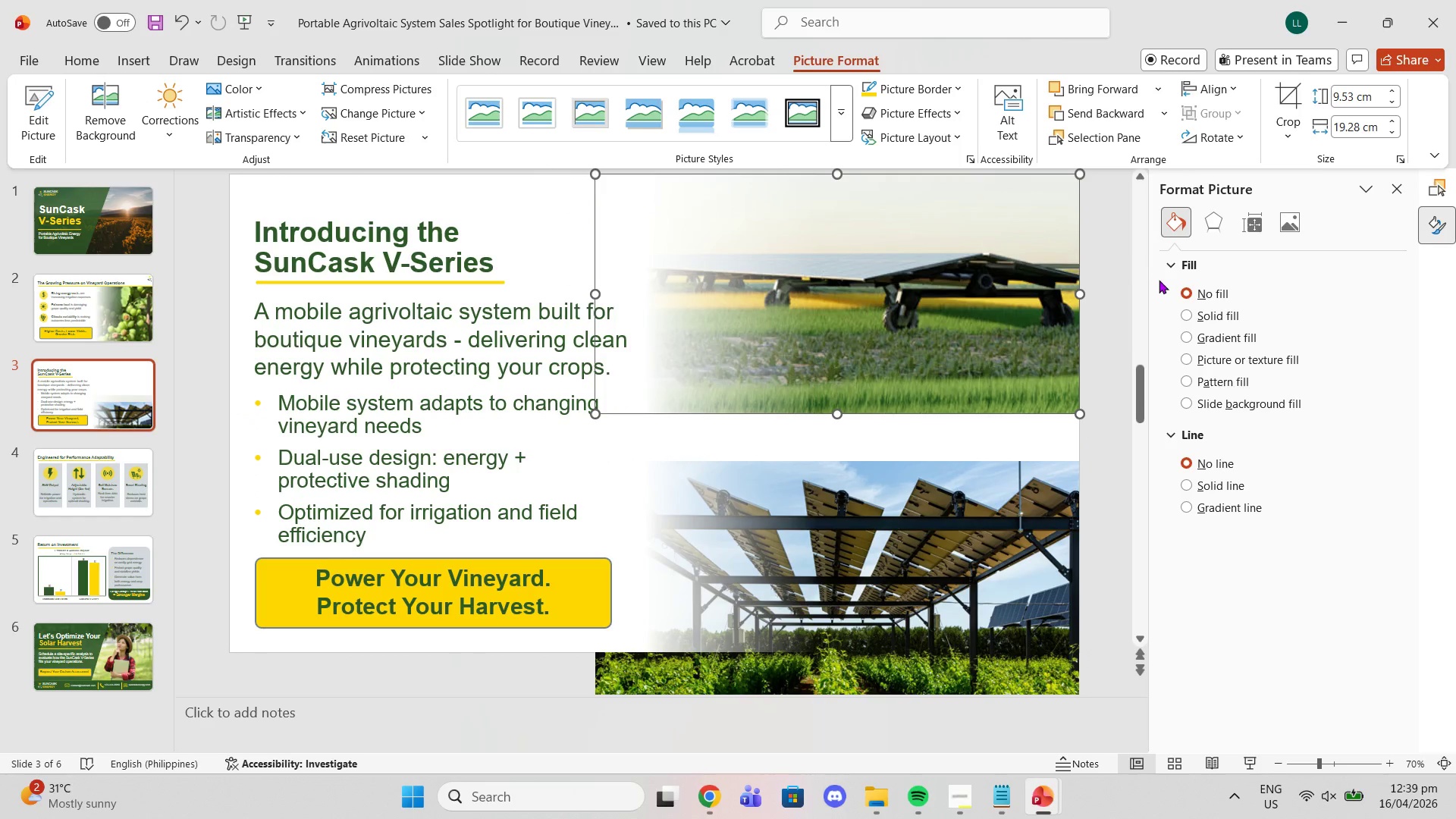 
scroll: coordinate [1160, 280], scroll_direction: up, amount: 1.0
 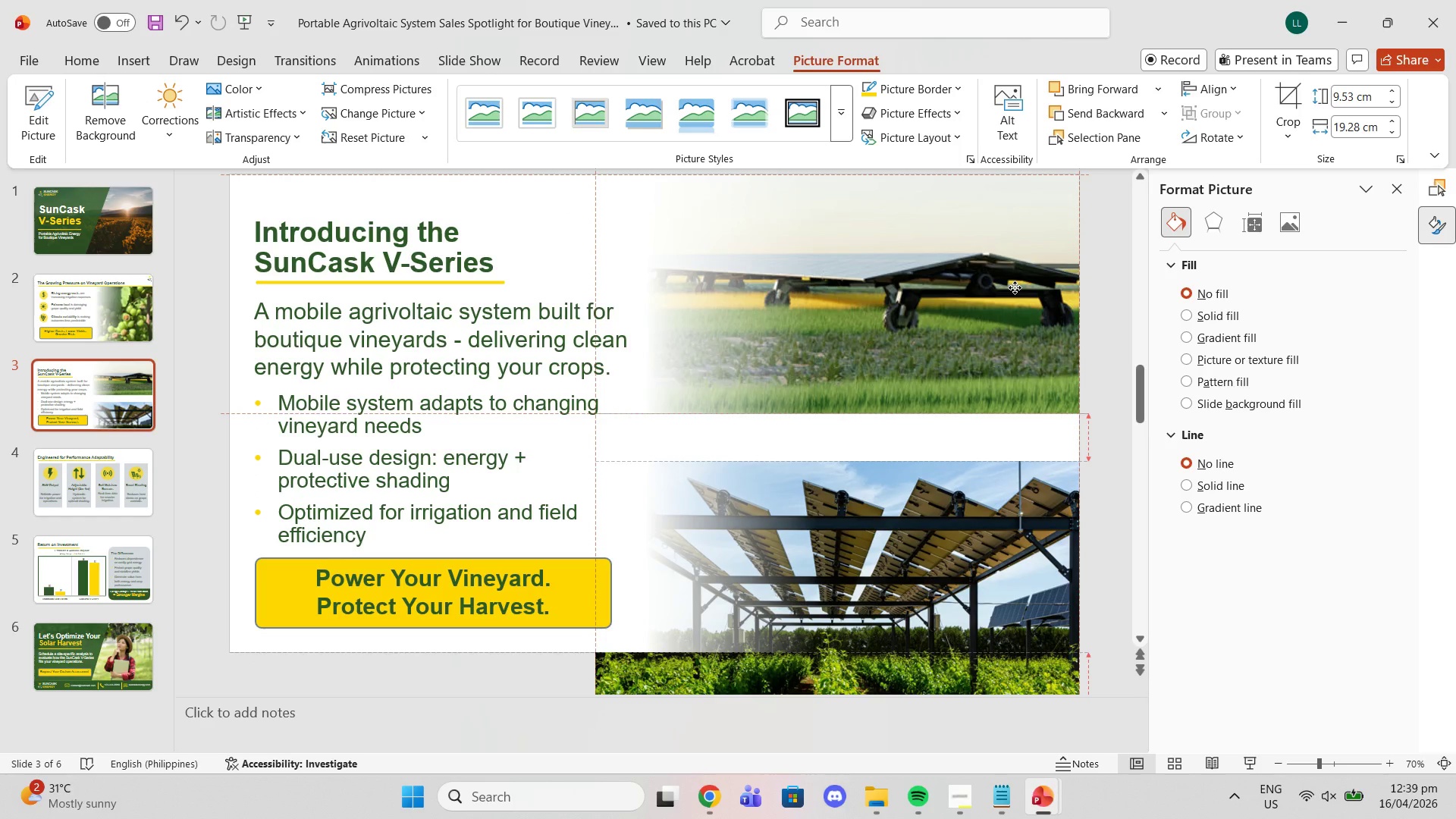 
wait(5.99)
 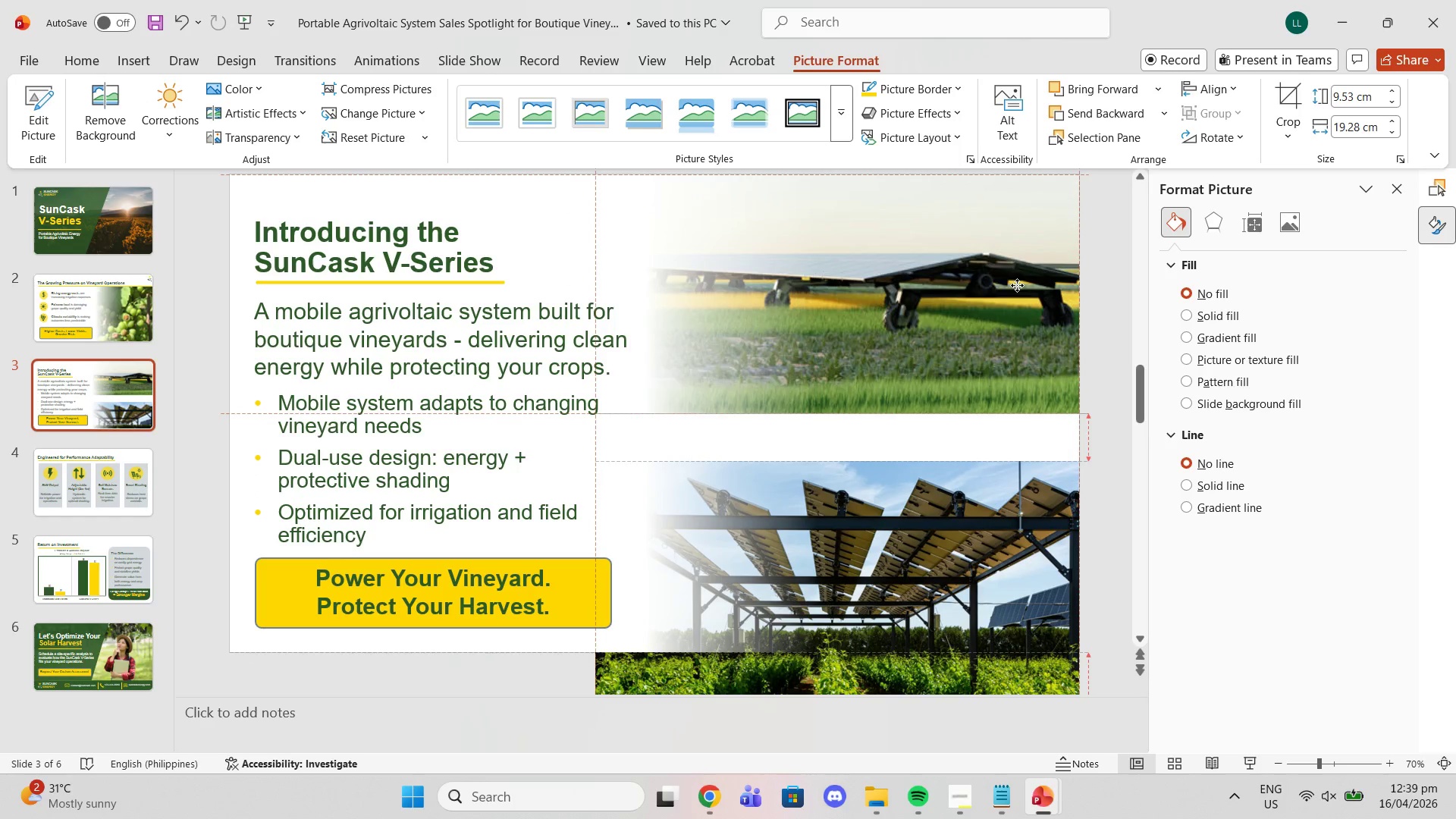 
left_click([936, 589])
 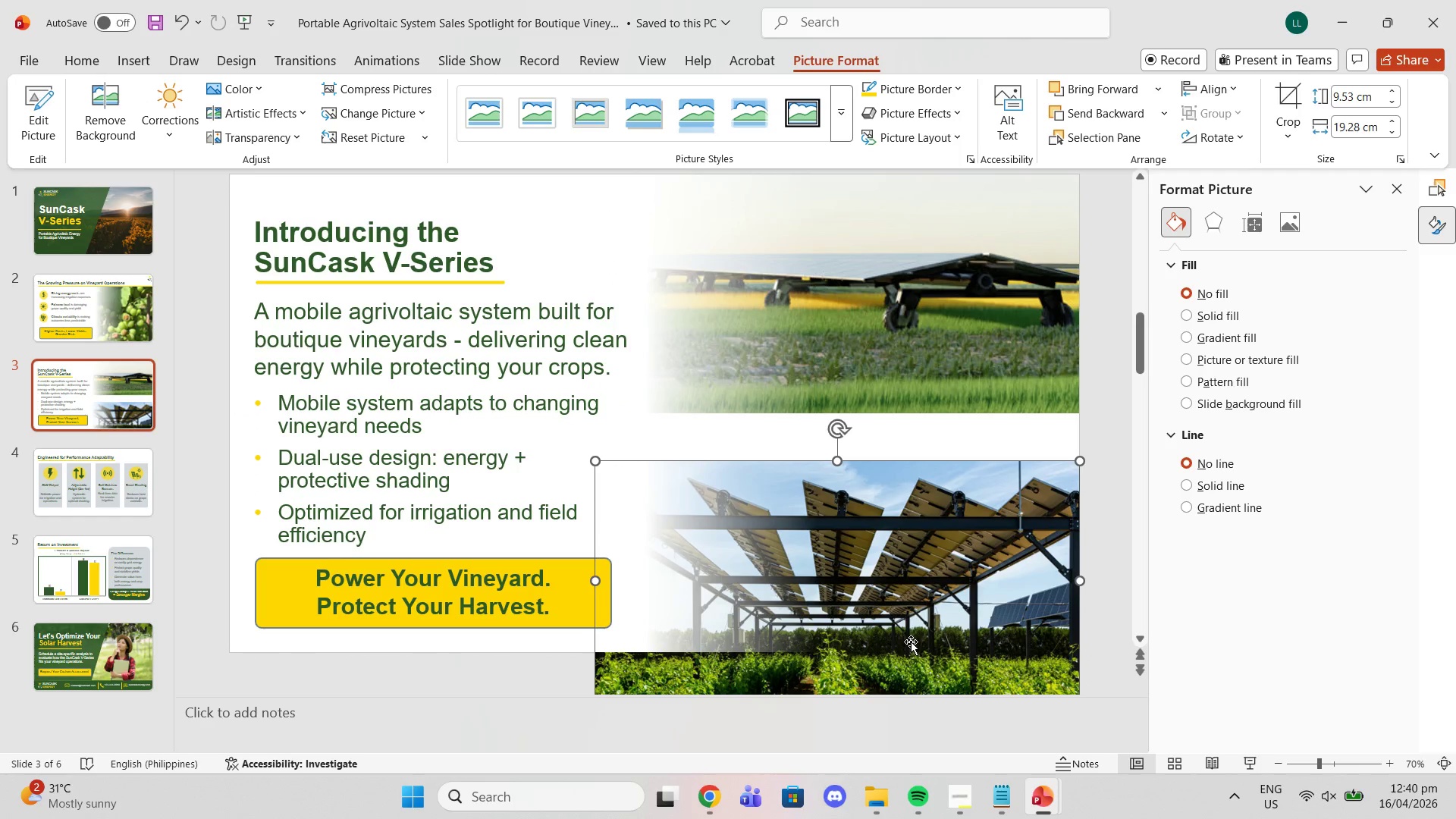 
left_click_drag(start_coordinate=[911, 642], to_coordinate=[907, 591])
 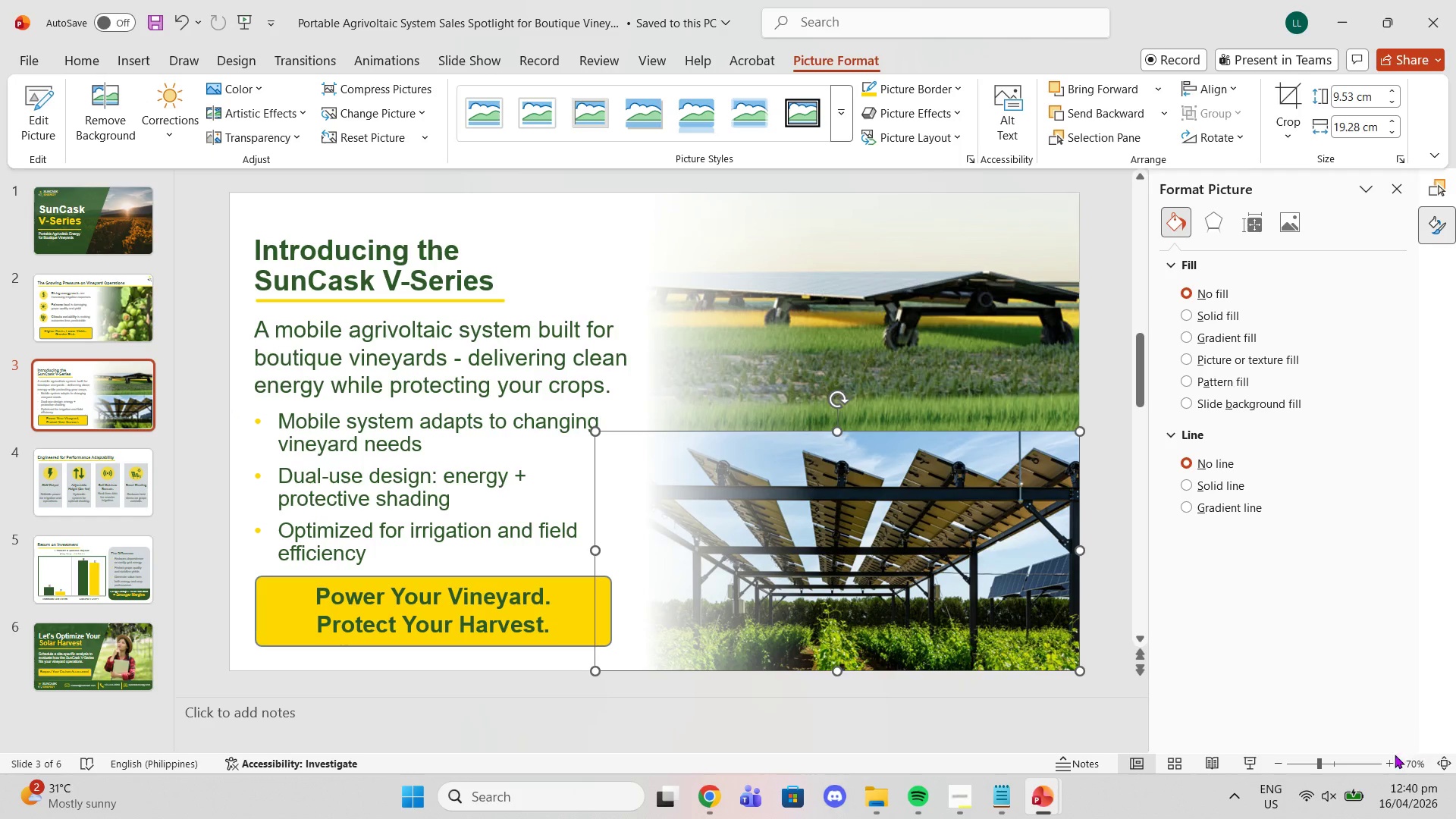 
double_click([1389, 758])
 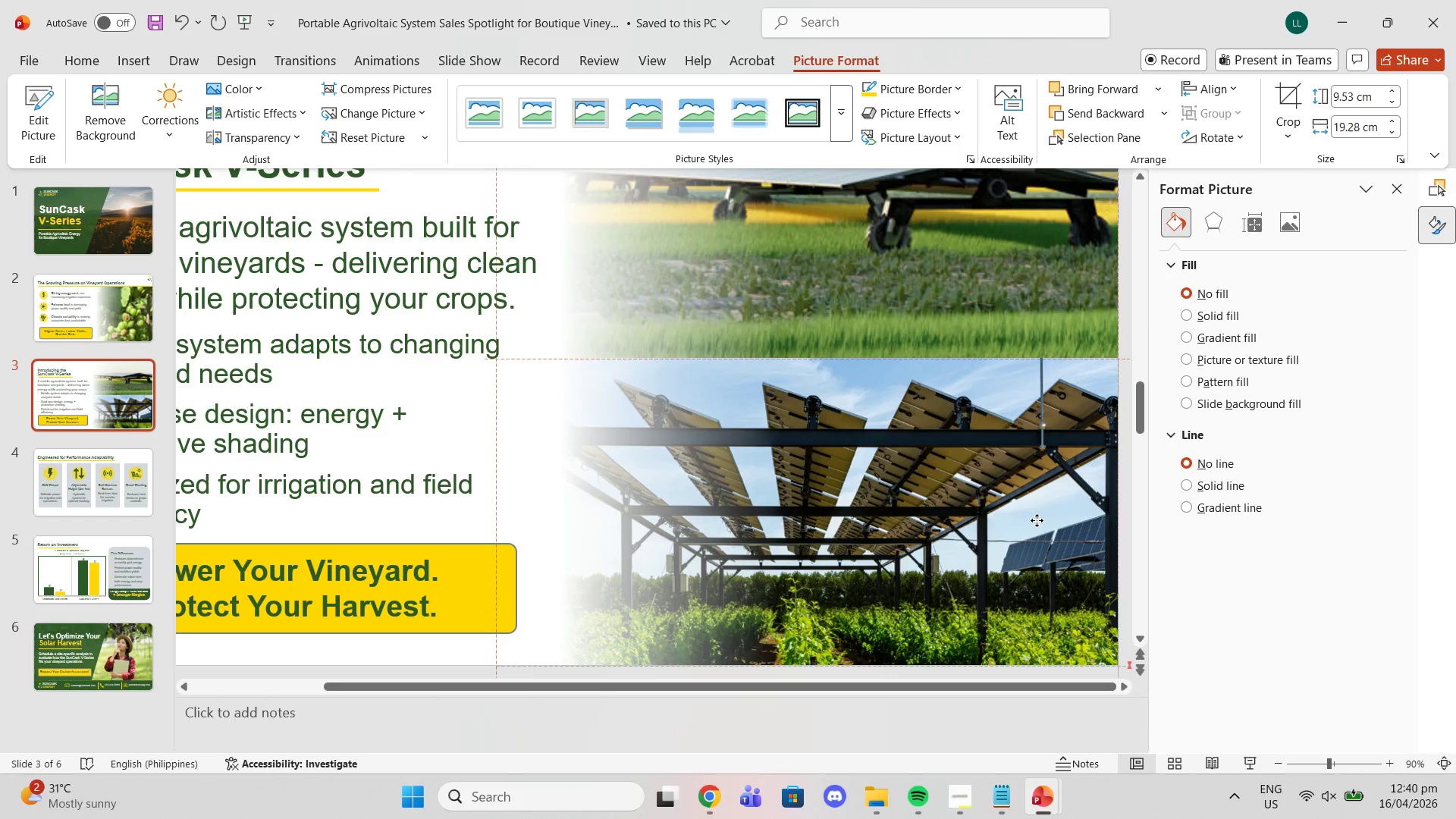 
wait(15.95)
 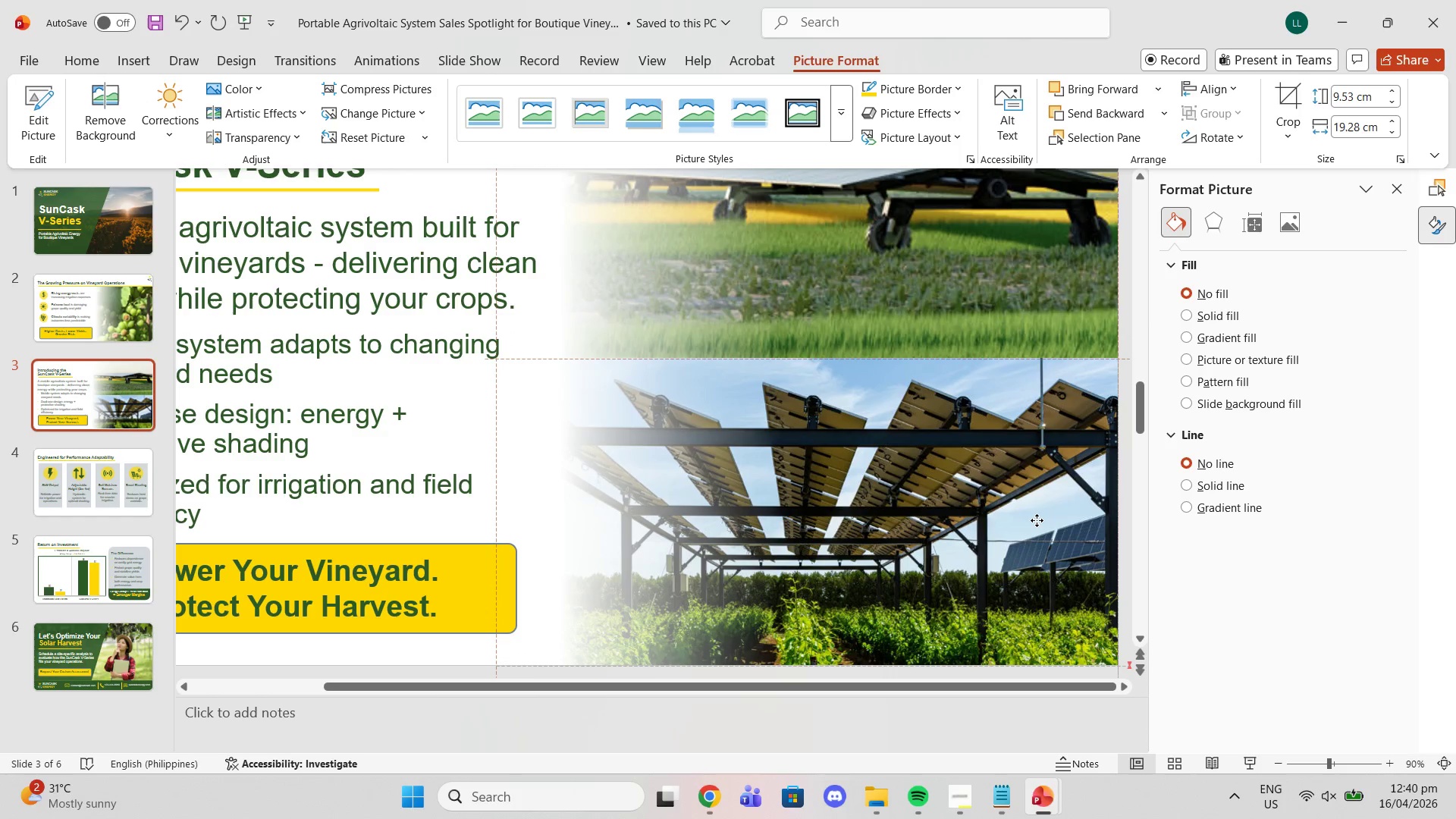 
left_click_drag(start_coordinate=[975, 521], to_coordinate=[975, 517])
 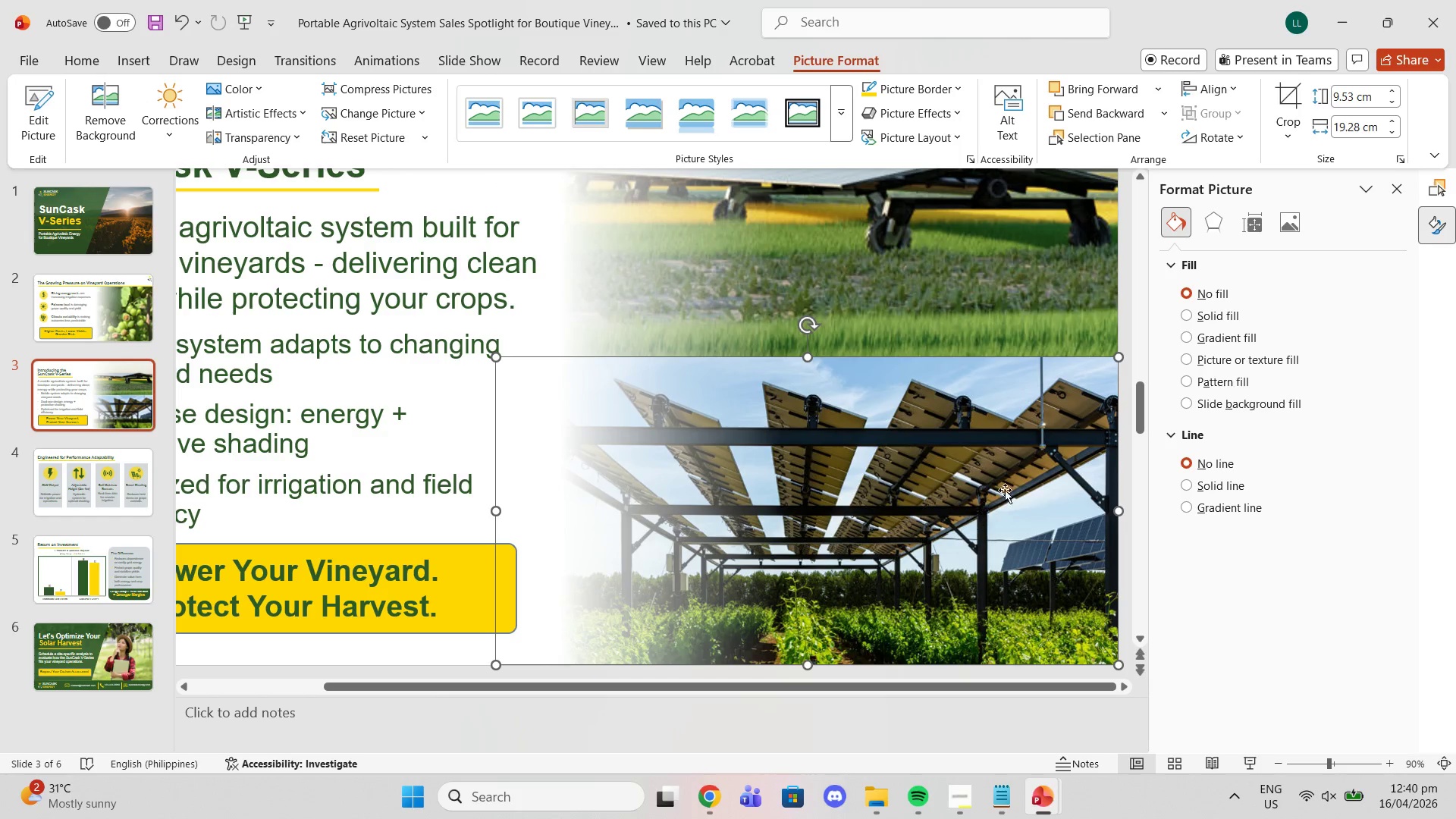 
scroll: coordinate [1002, 458], scroll_direction: up, amount: 10.0
 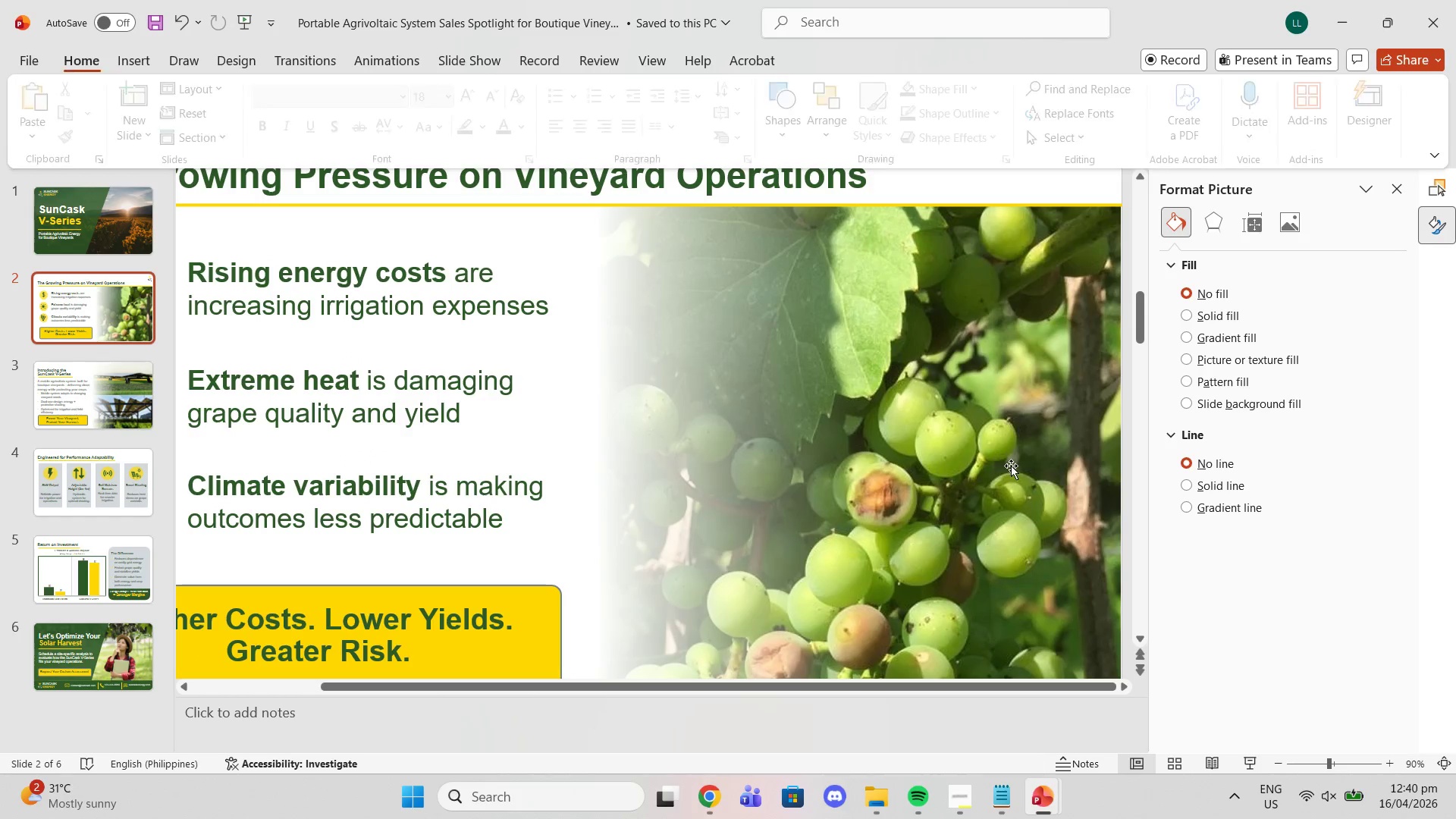 
scroll: coordinate [1034, 484], scroll_direction: down, amount: 1.0
 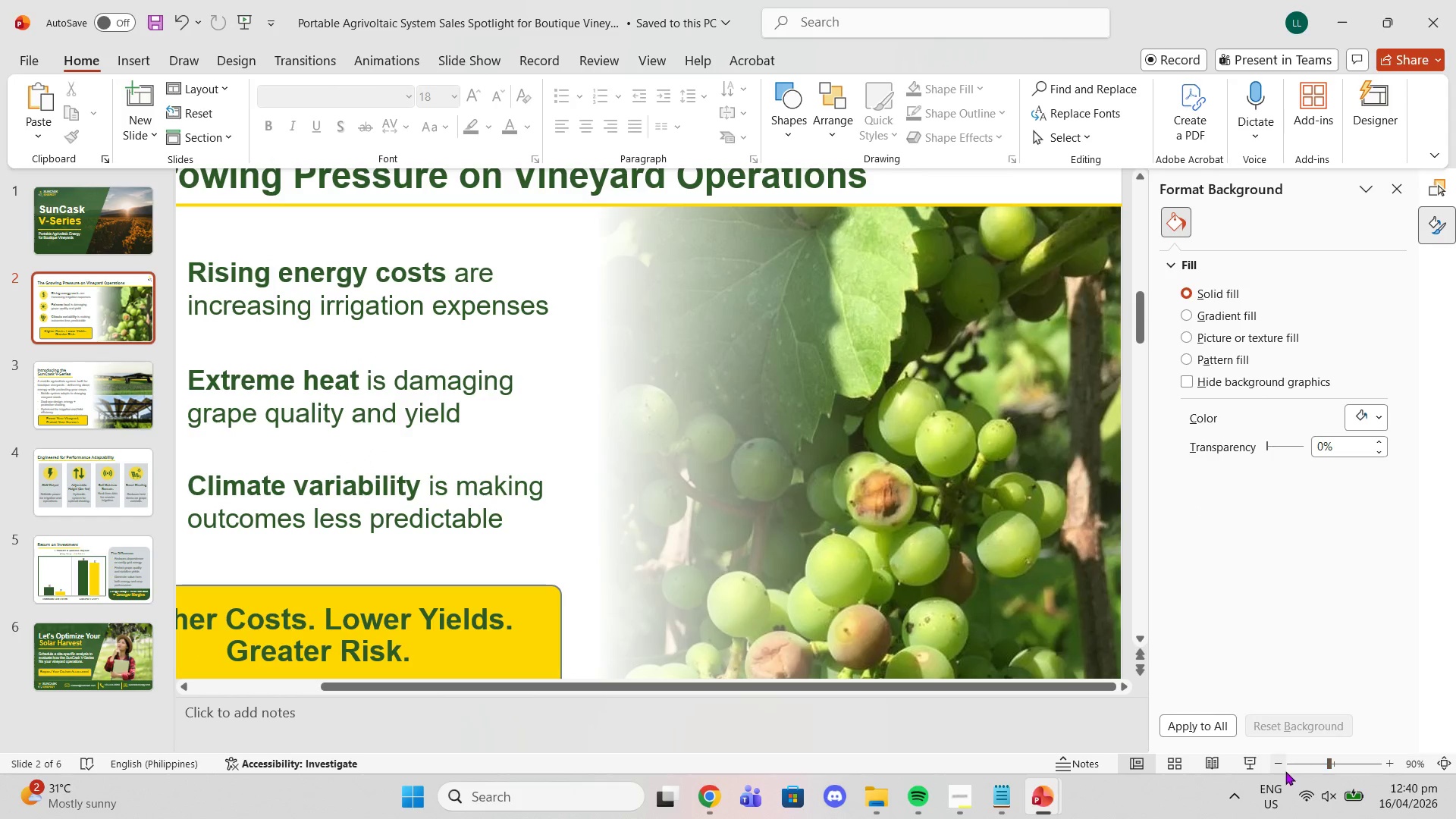 
double_click([1279, 763])
 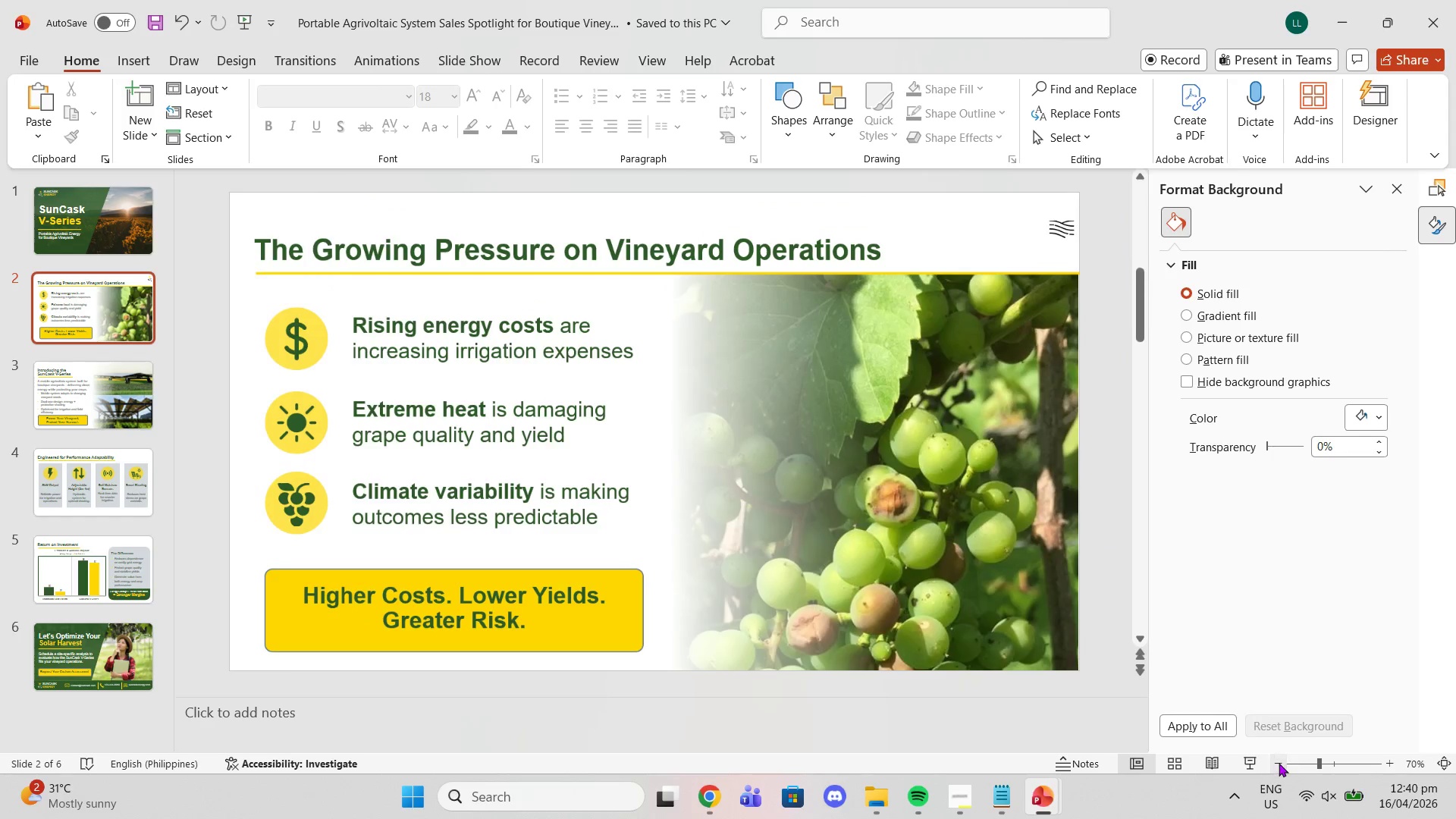 
triple_click([1279, 763])
 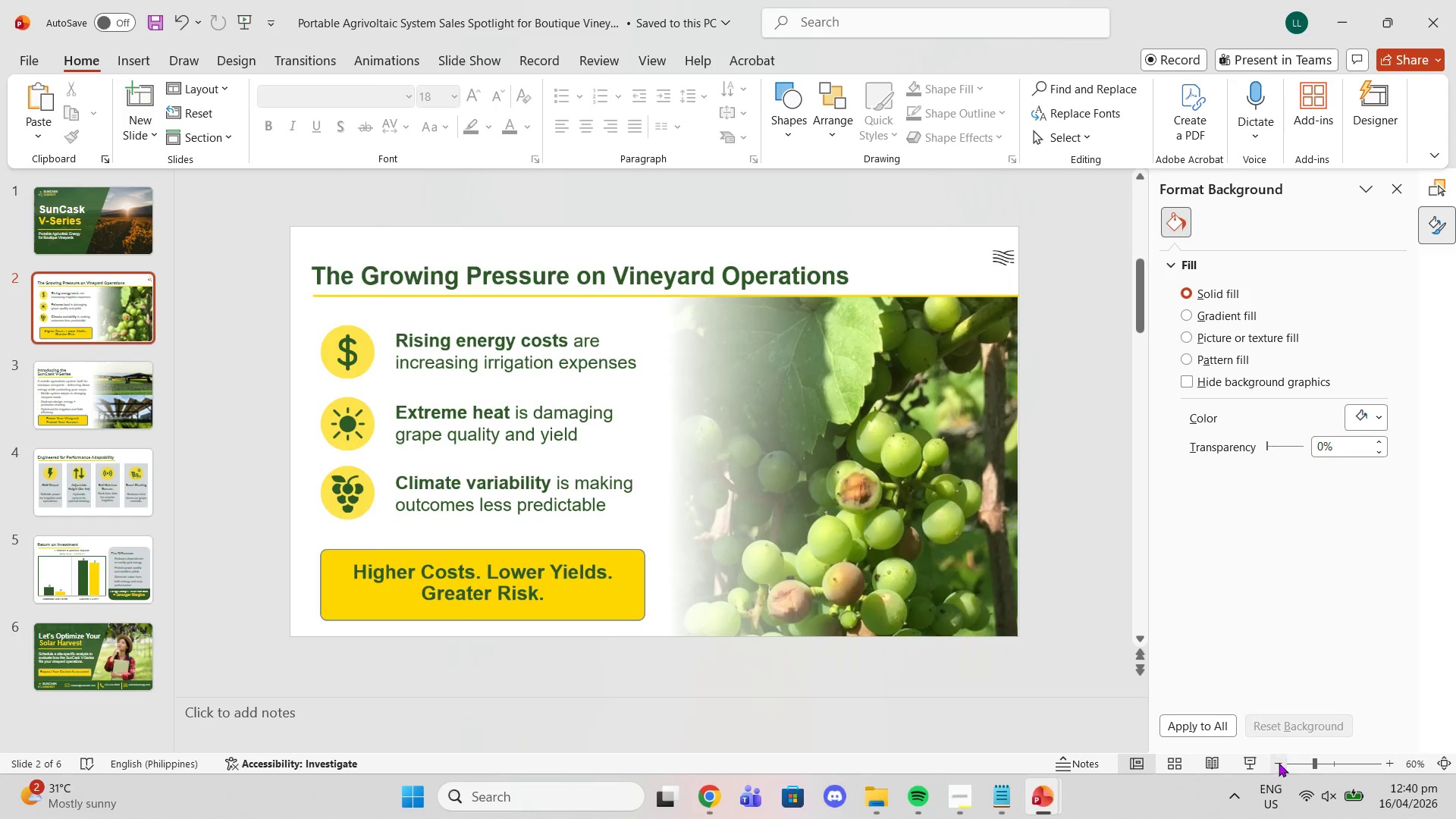 
triple_click([1279, 763])
 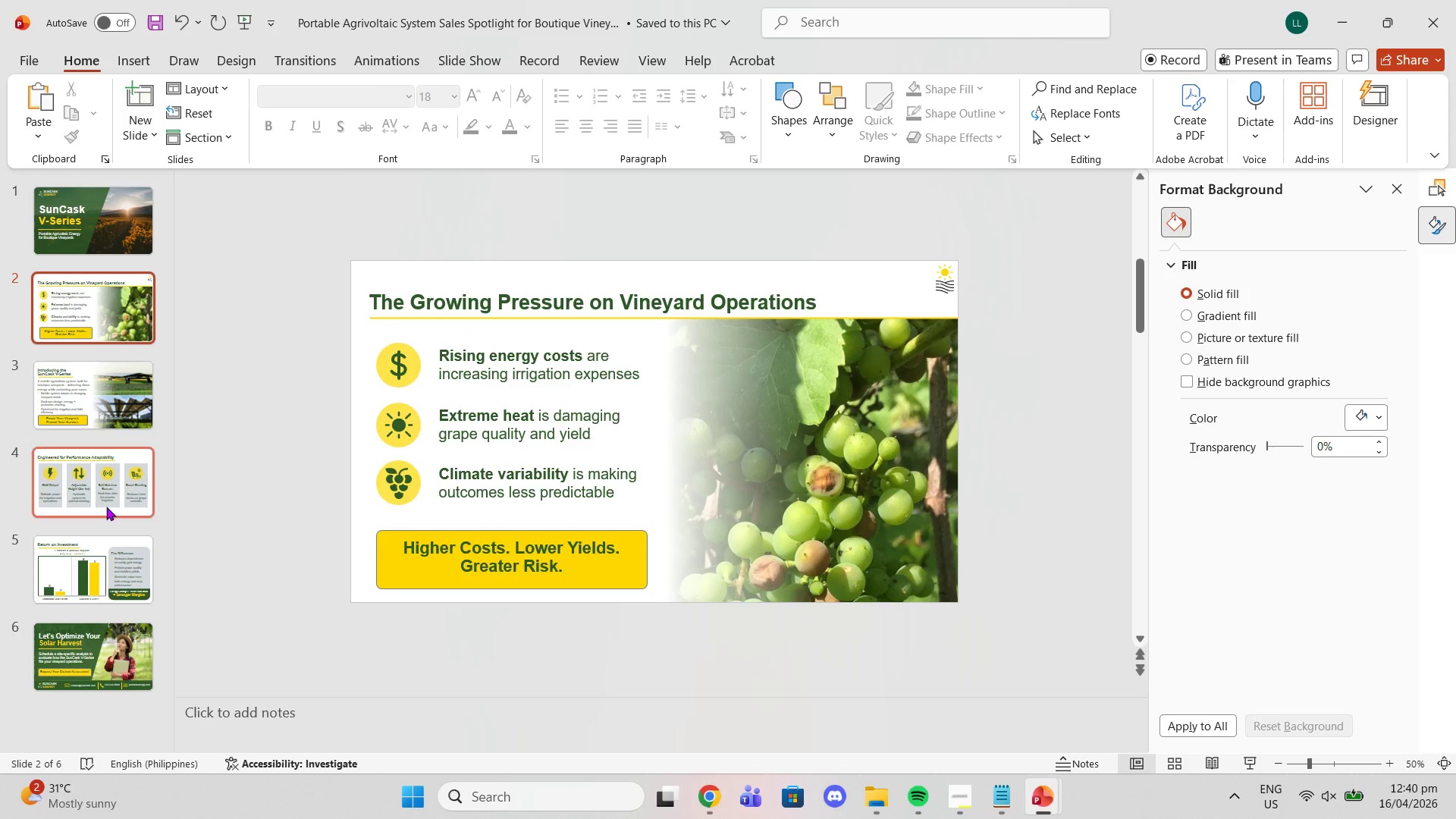 
left_click([125, 422])
 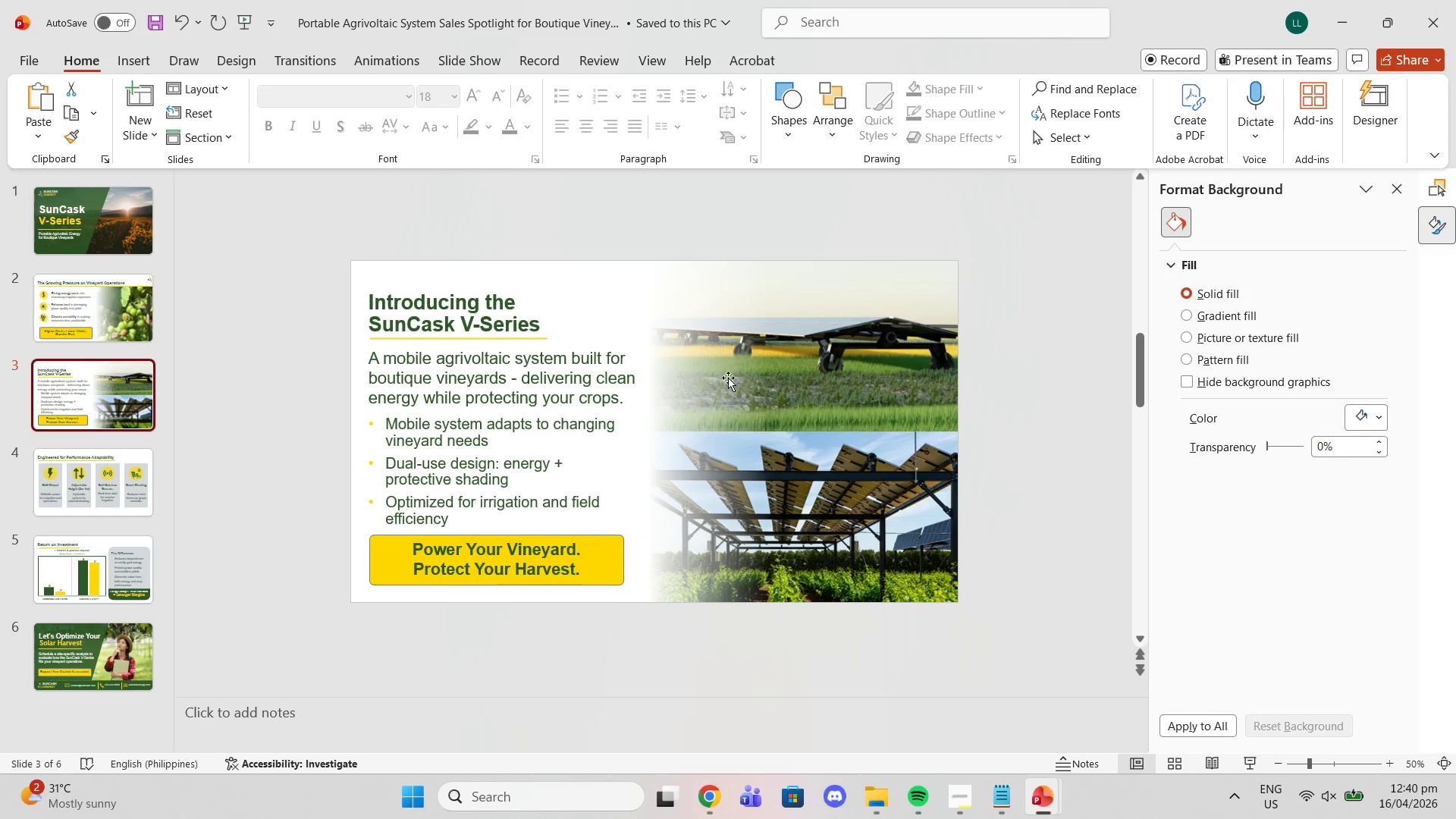 
left_click([806, 363])
 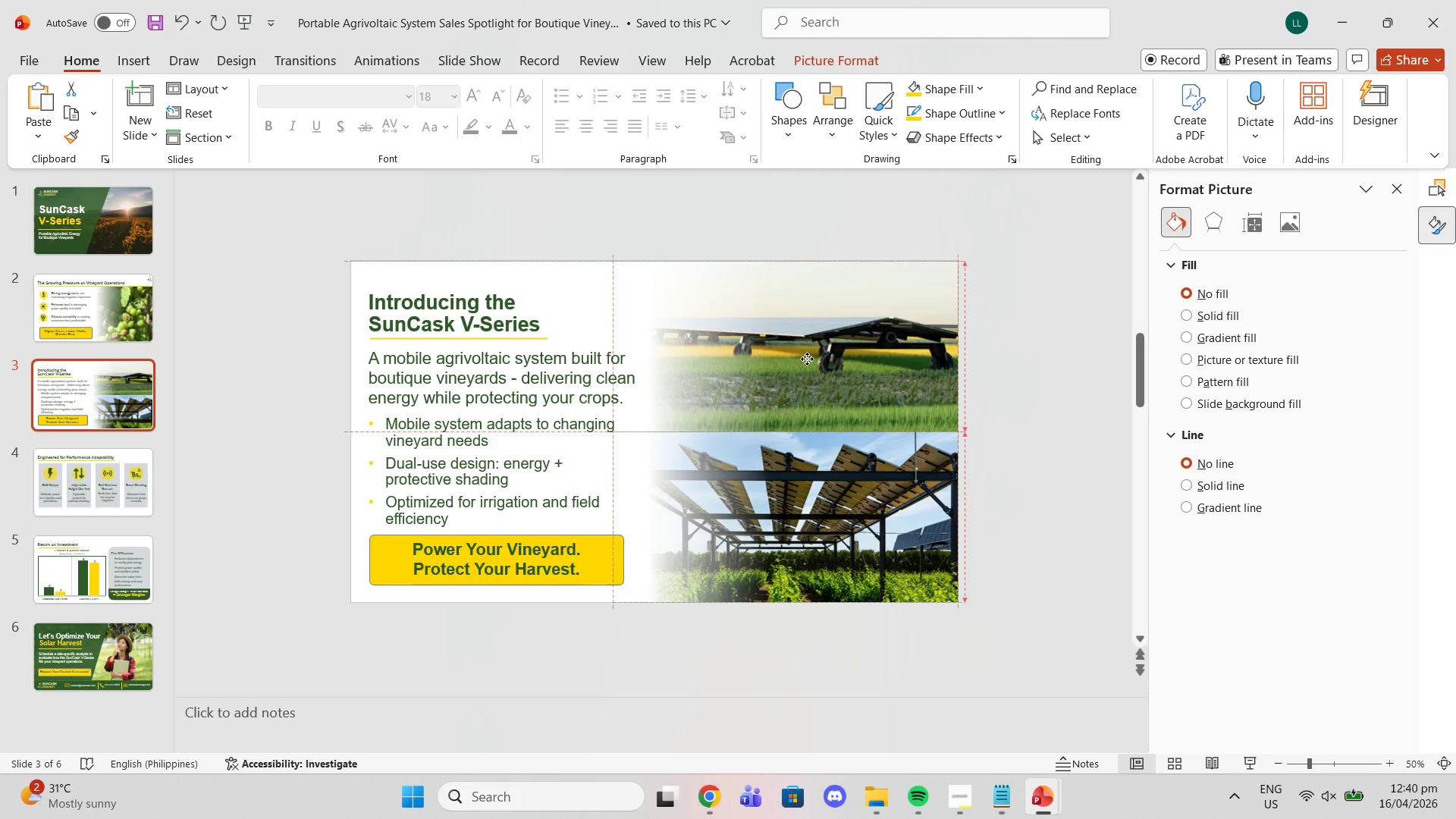 
wait(6.06)
 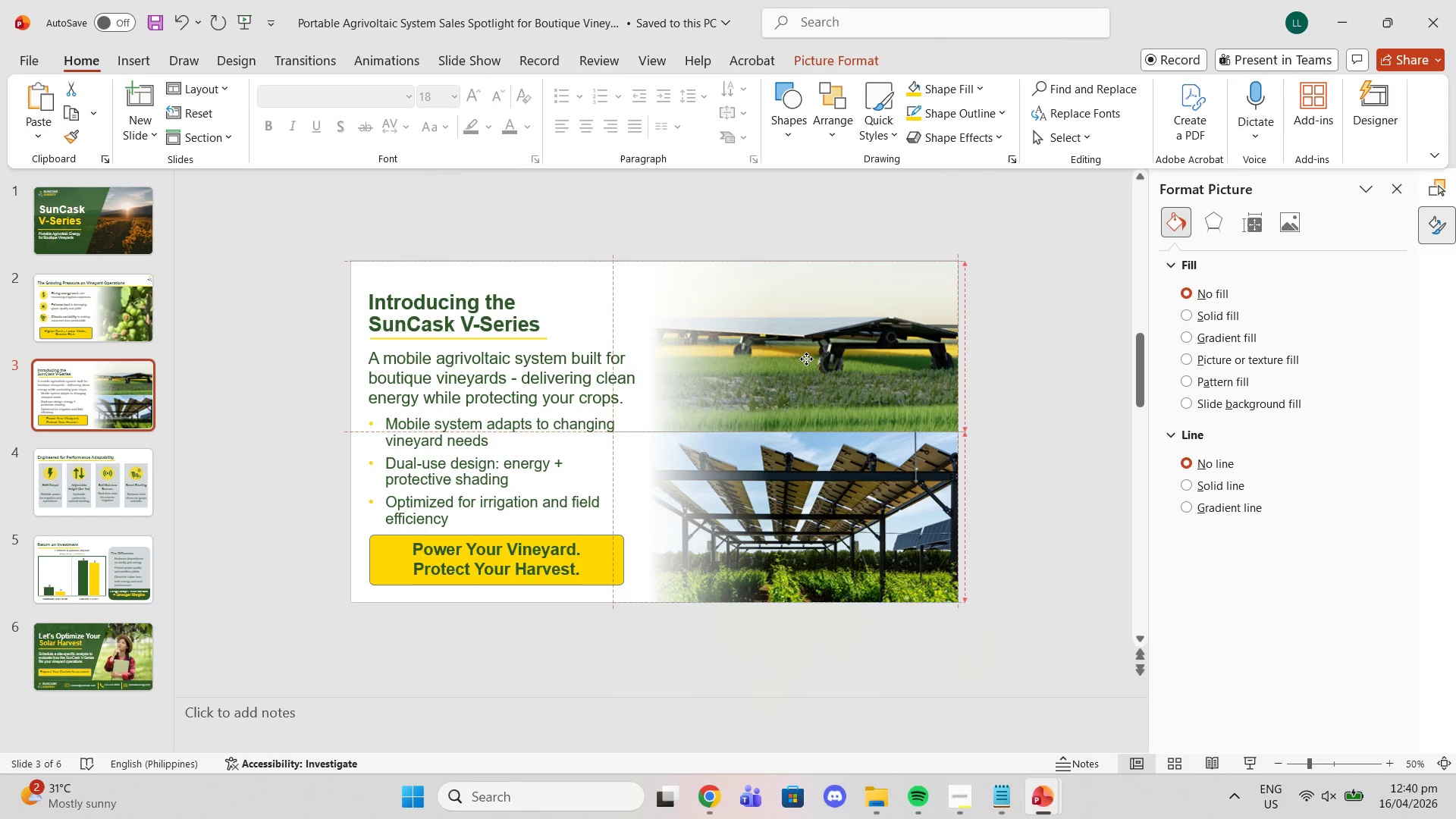 
left_click([1339, 765])
 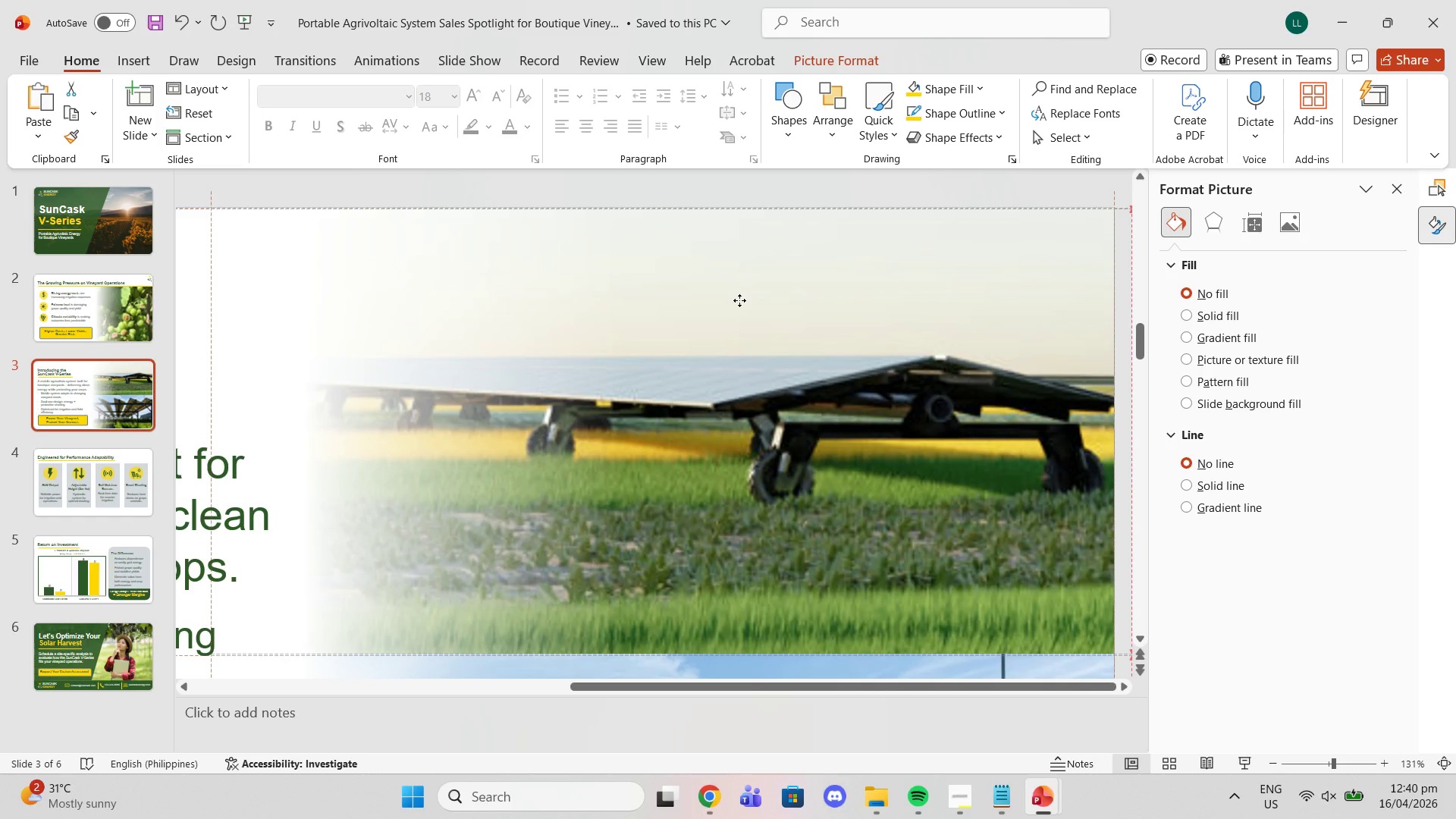 
wait(5.81)
 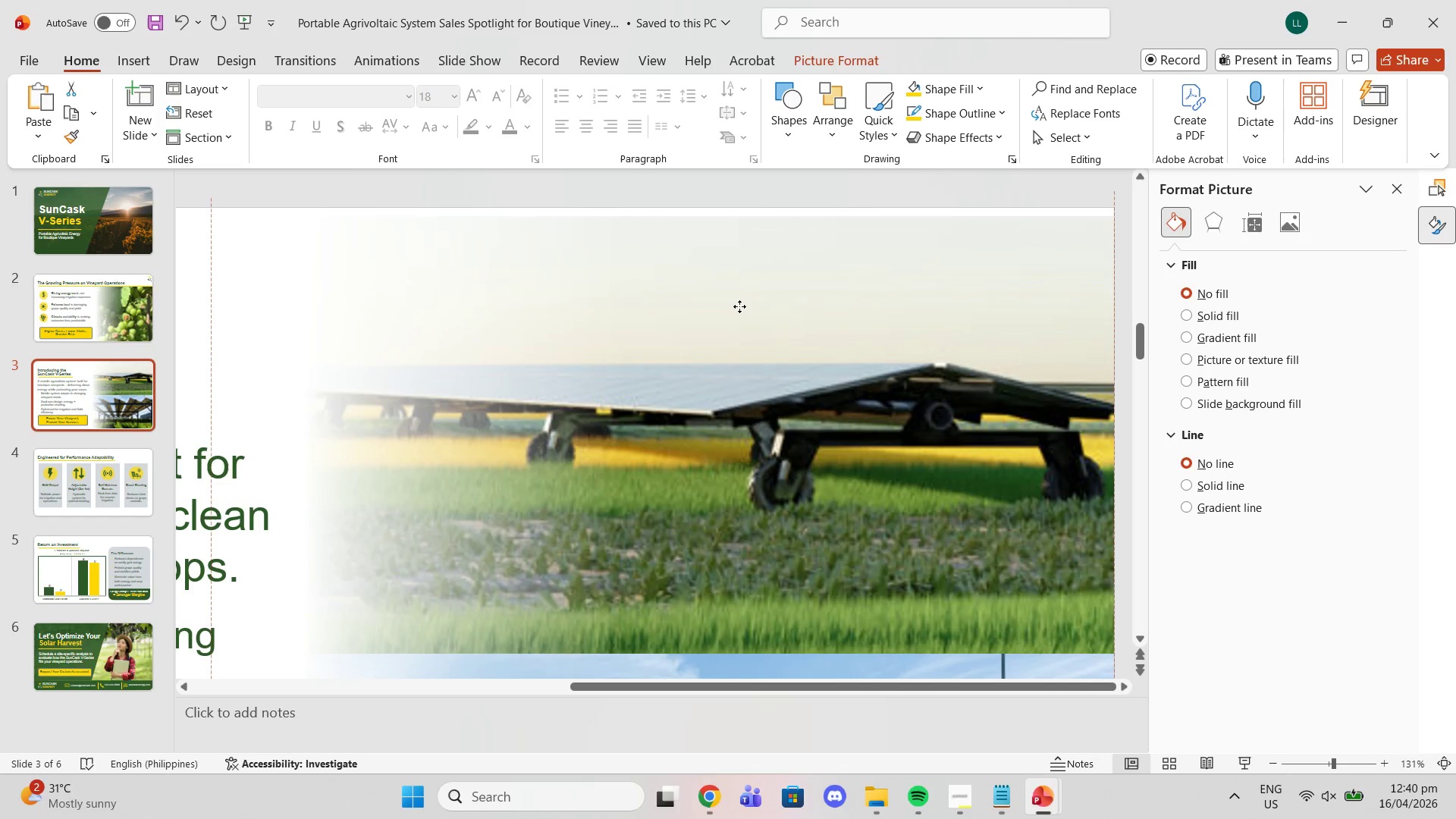 
left_click([811, 196])
 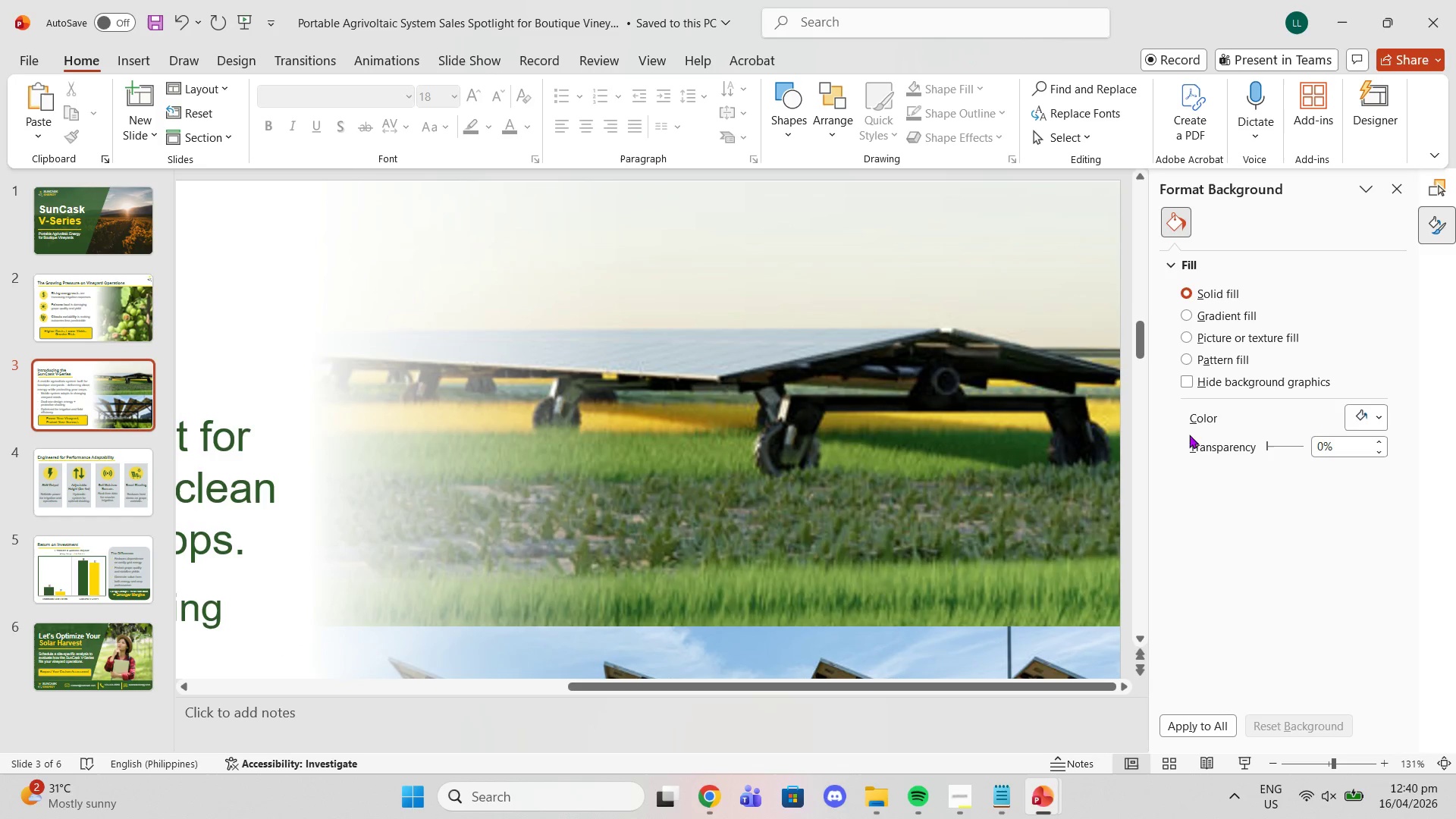 
left_click([1018, 369])
 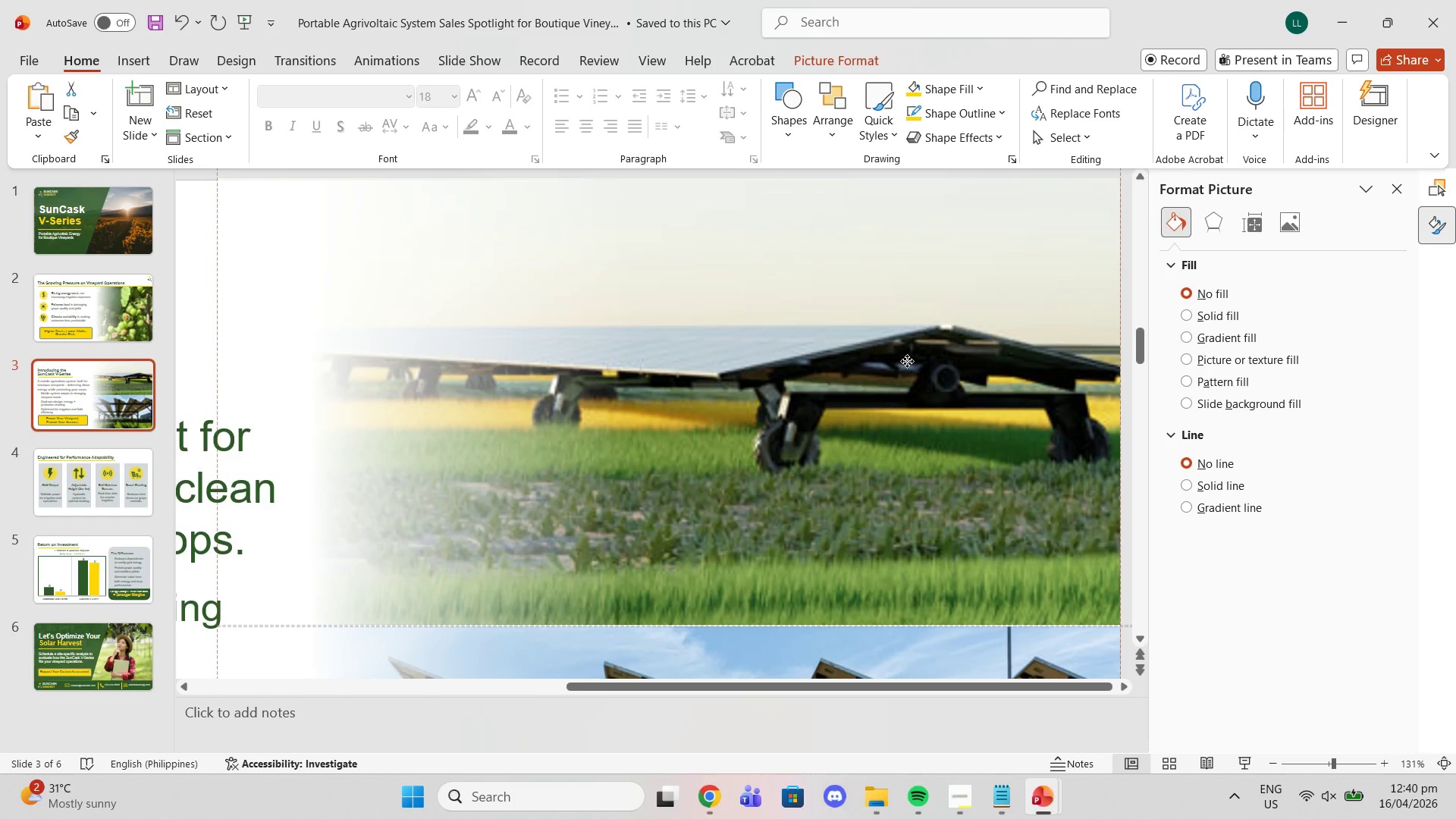 
wait(10.72)
 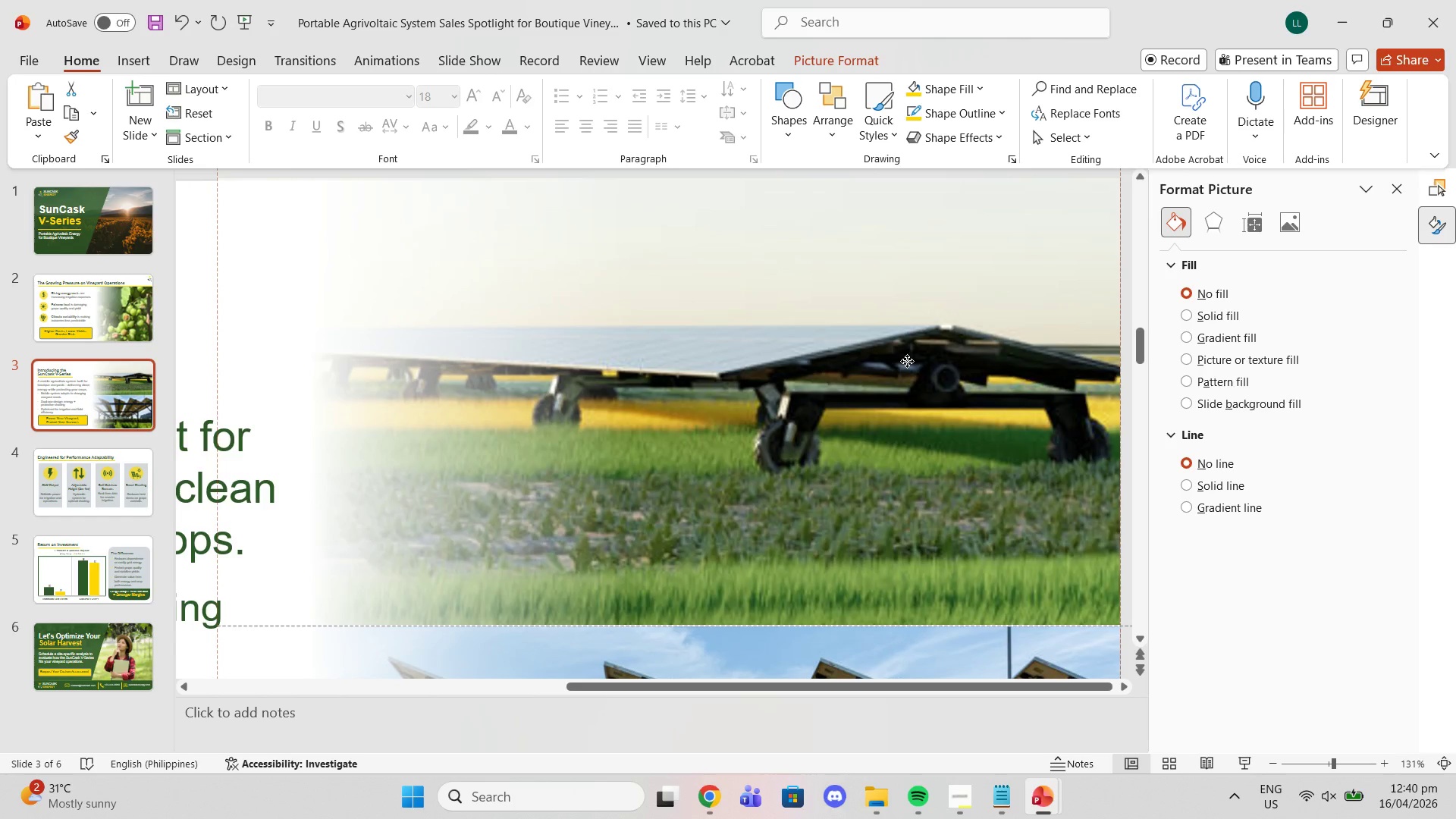 
left_click([1266, 761])
 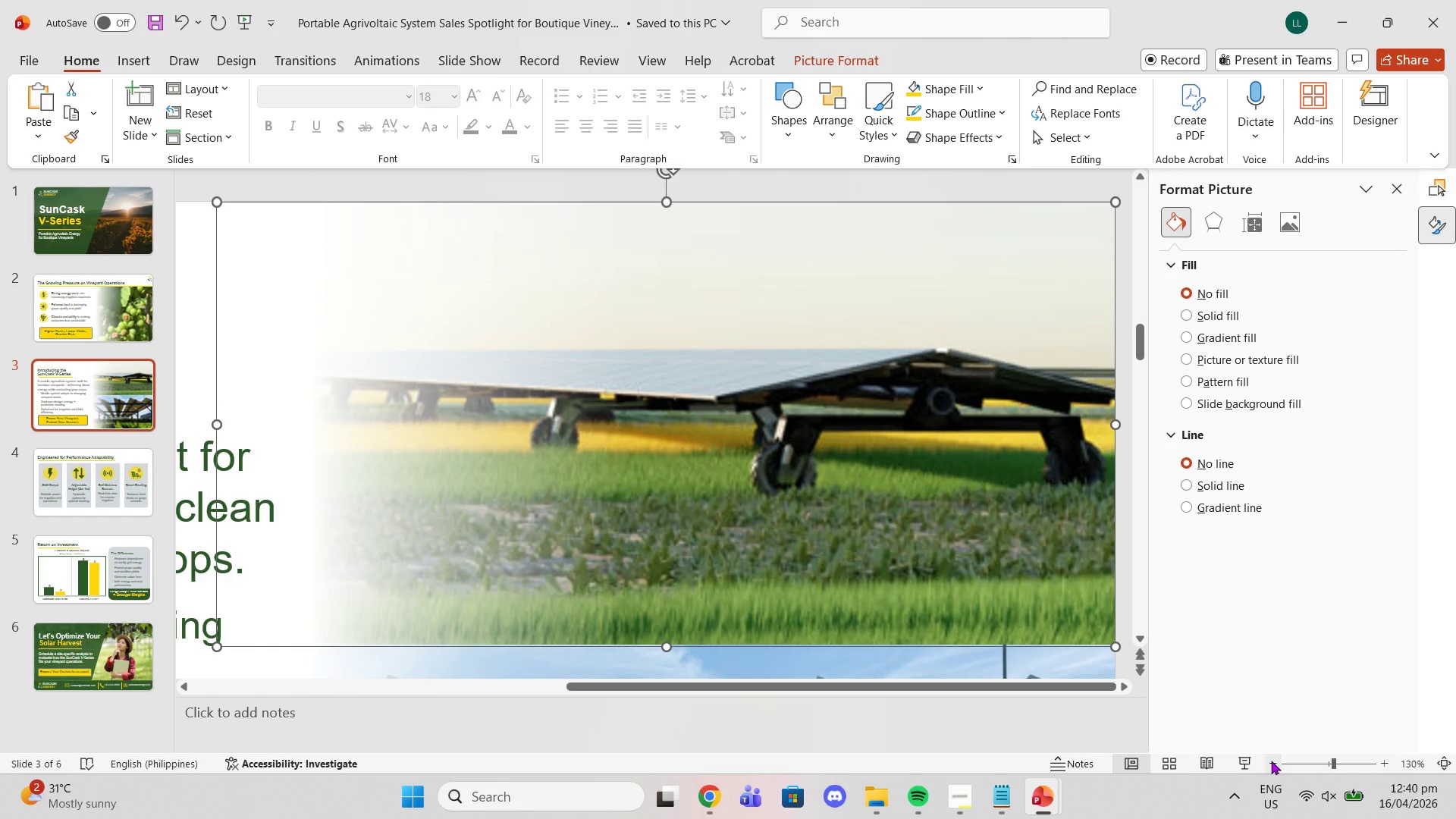 
left_click([1271, 761])
 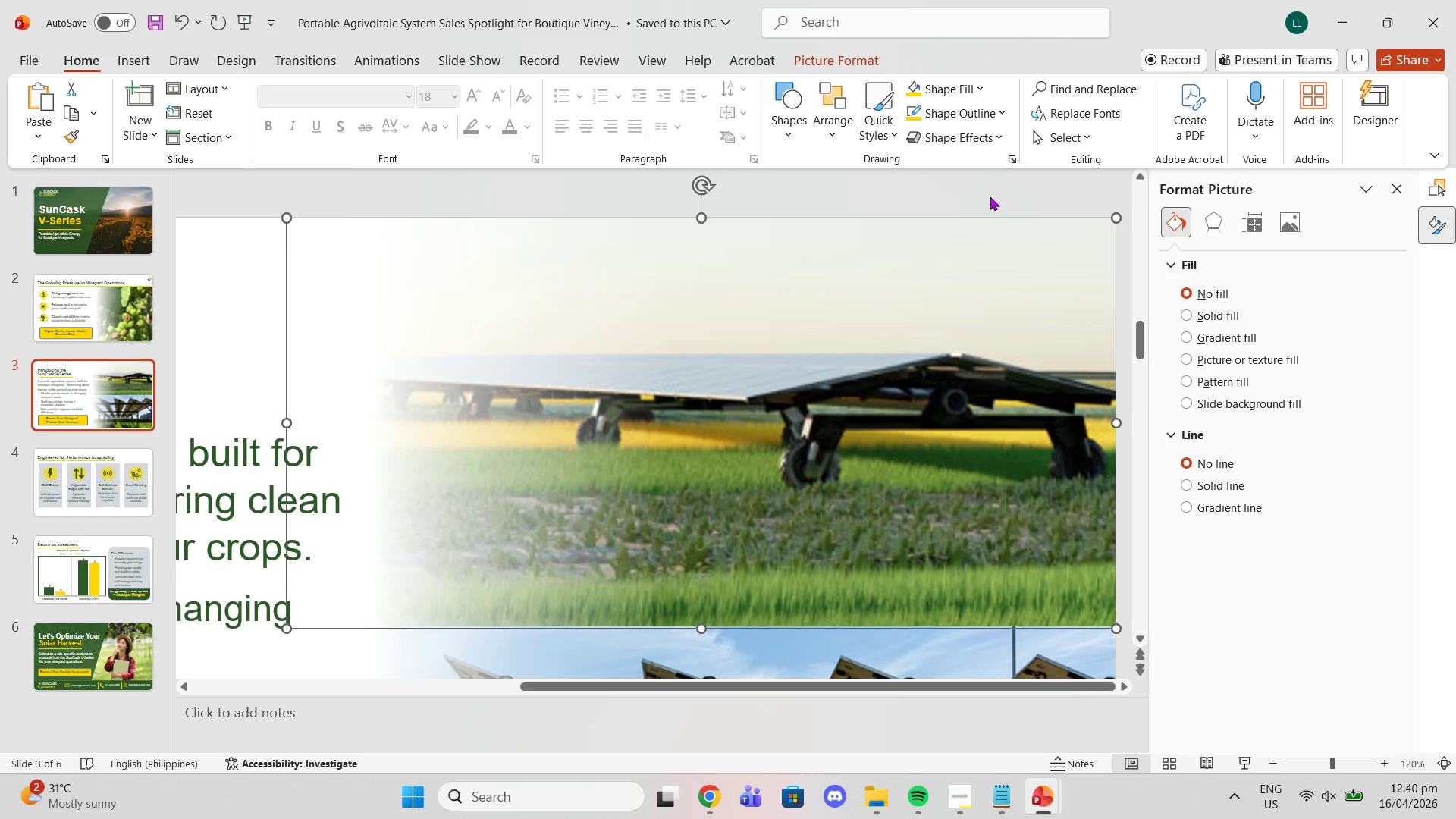 
left_click([990, 196])
 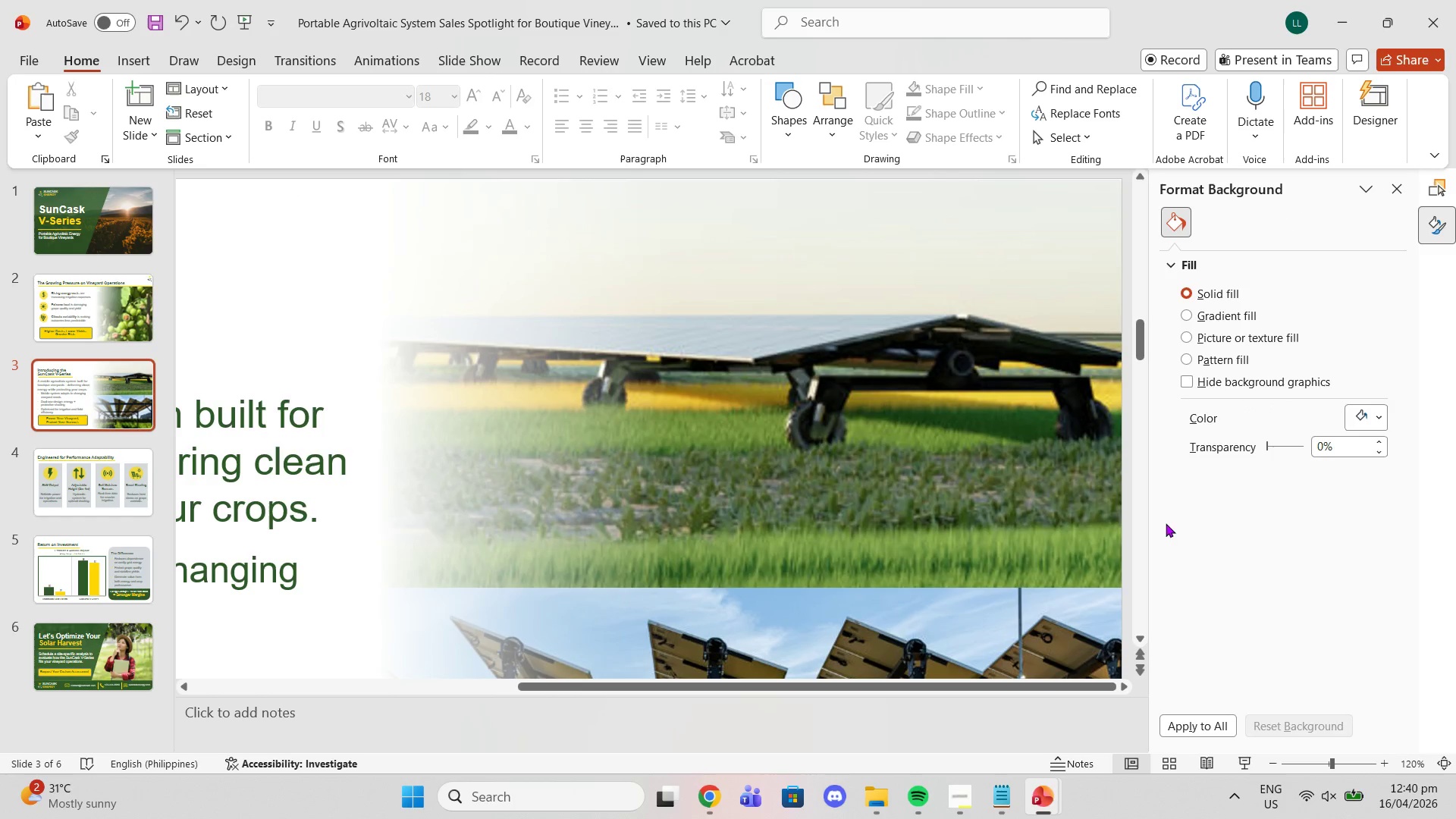 
left_click_drag(start_coordinate=[944, 419], to_coordinate=[948, 419])
 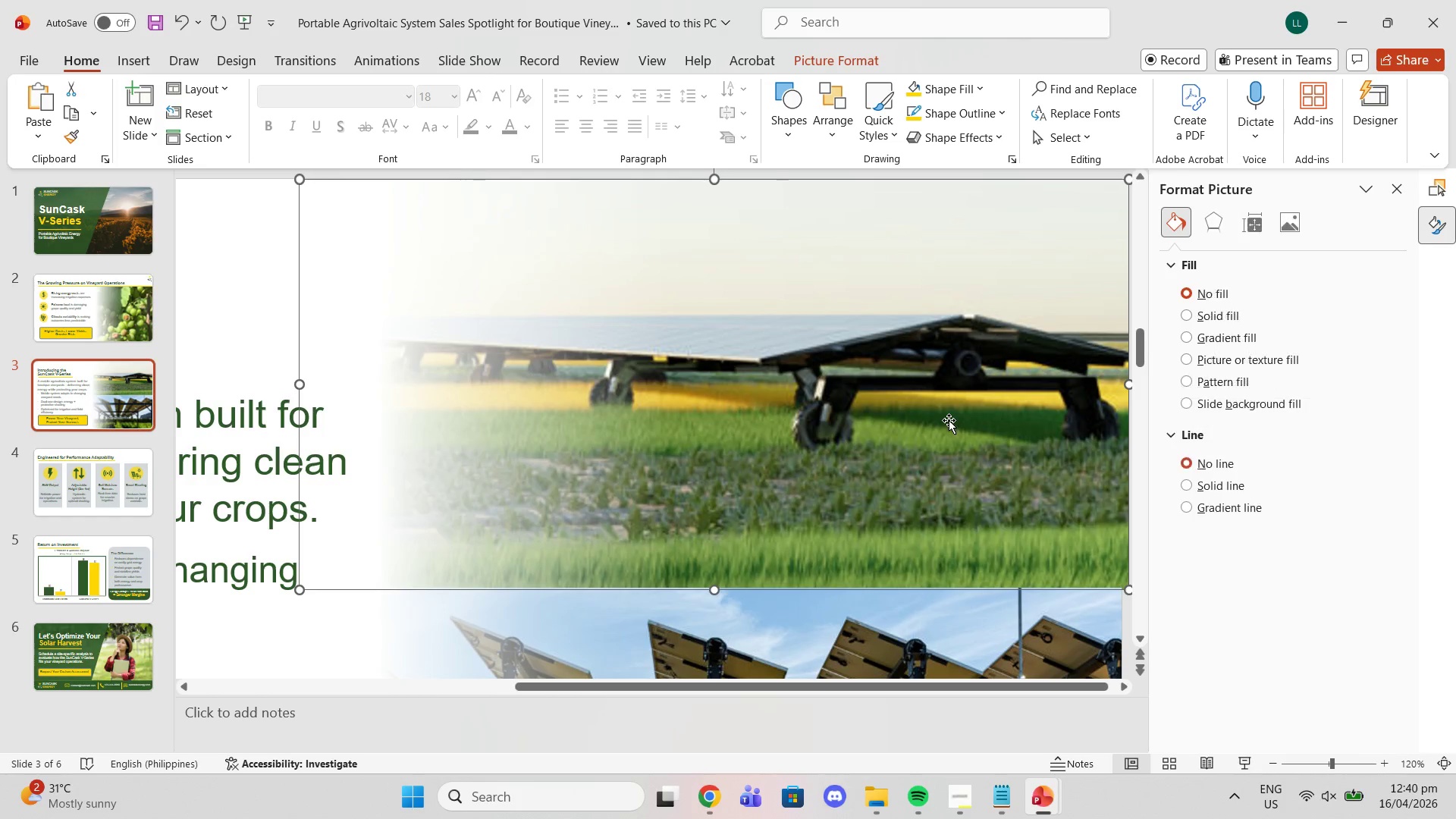 
left_click_drag(start_coordinate=[949, 420], to_coordinate=[942, 419])
 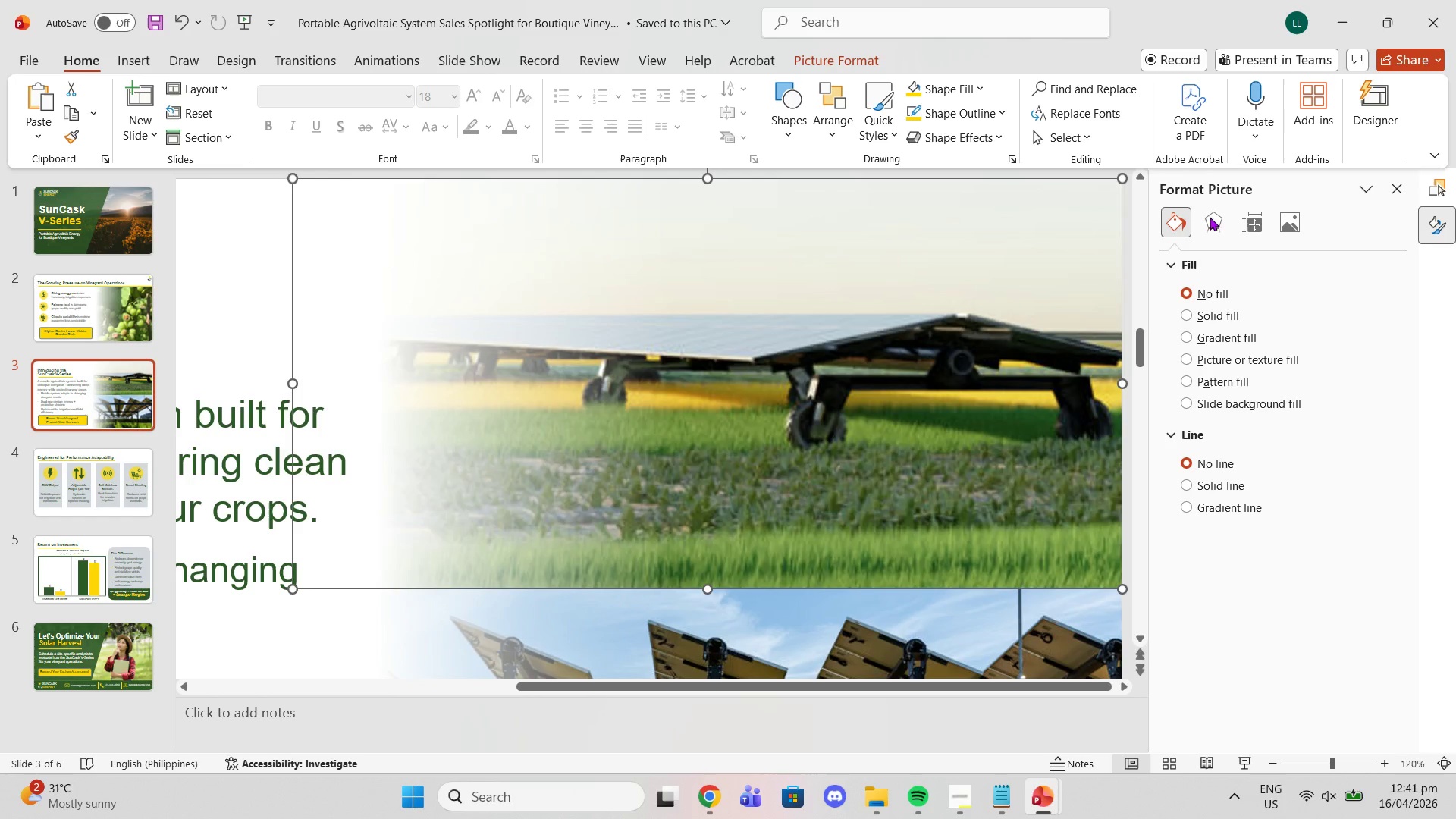 
left_click([1125, 238])
 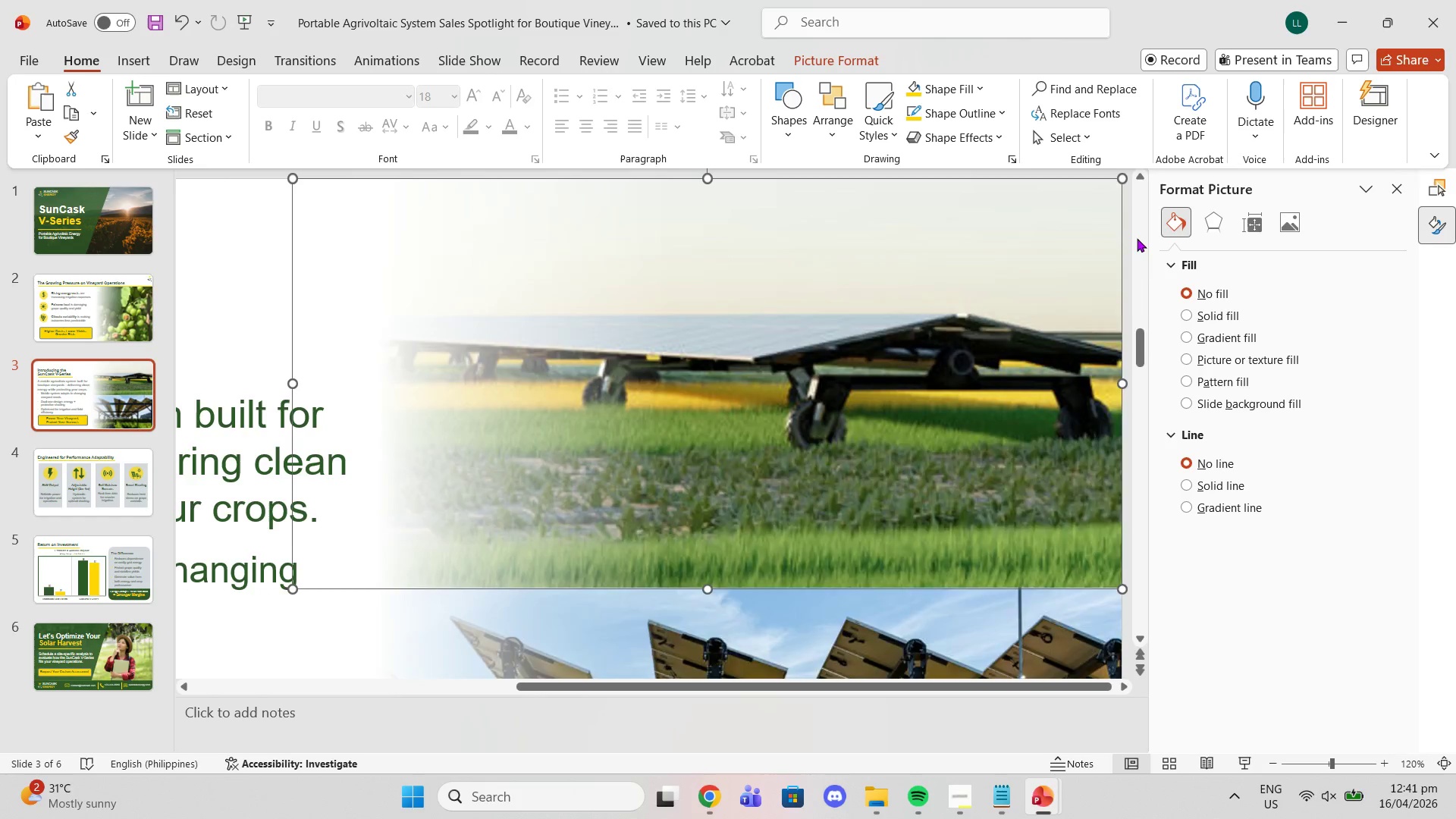 
left_click([1137, 238])
 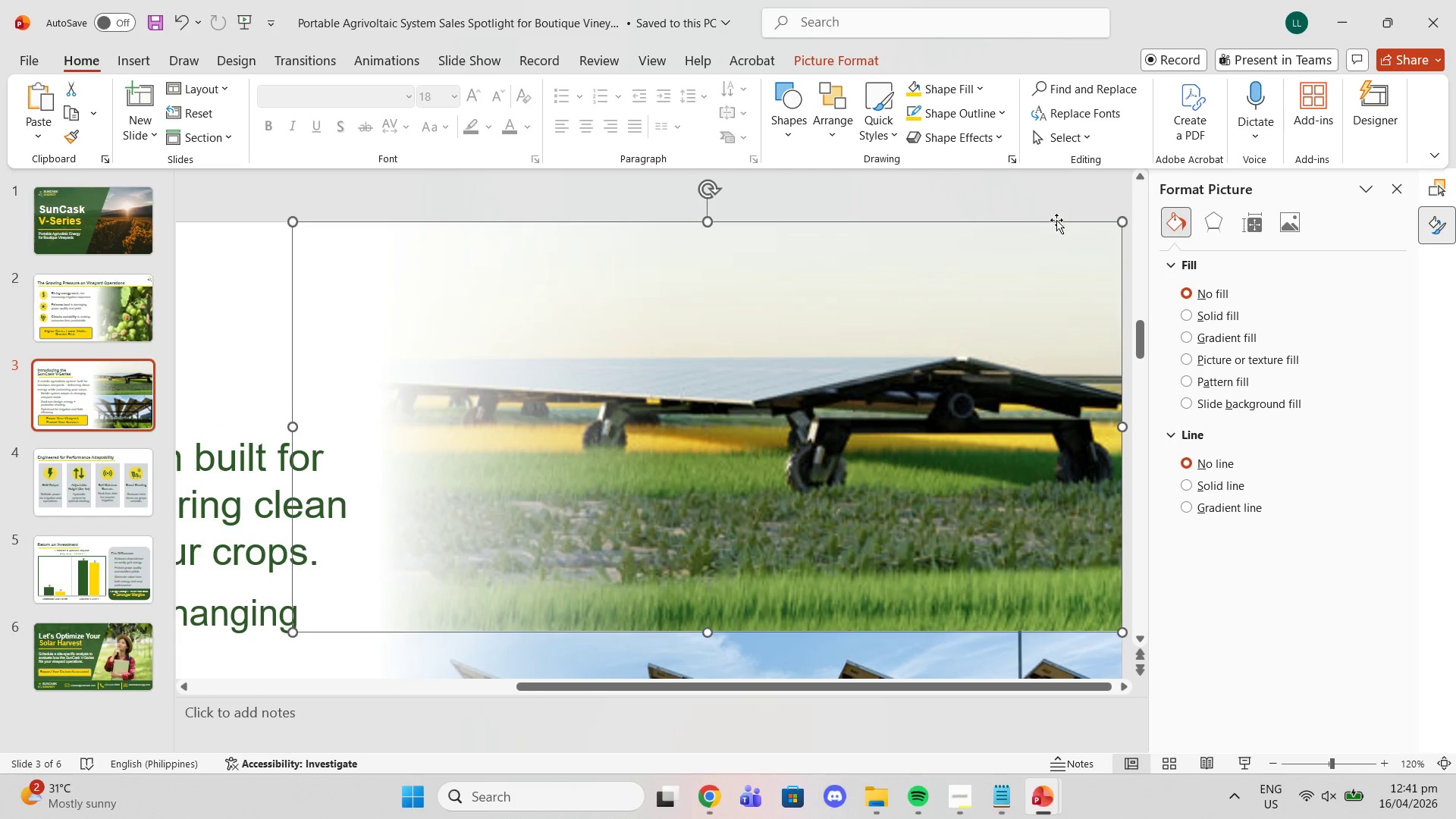 
left_click_drag(start_coordinate=[1065, 168], to_coordinate=[1399, 190])
 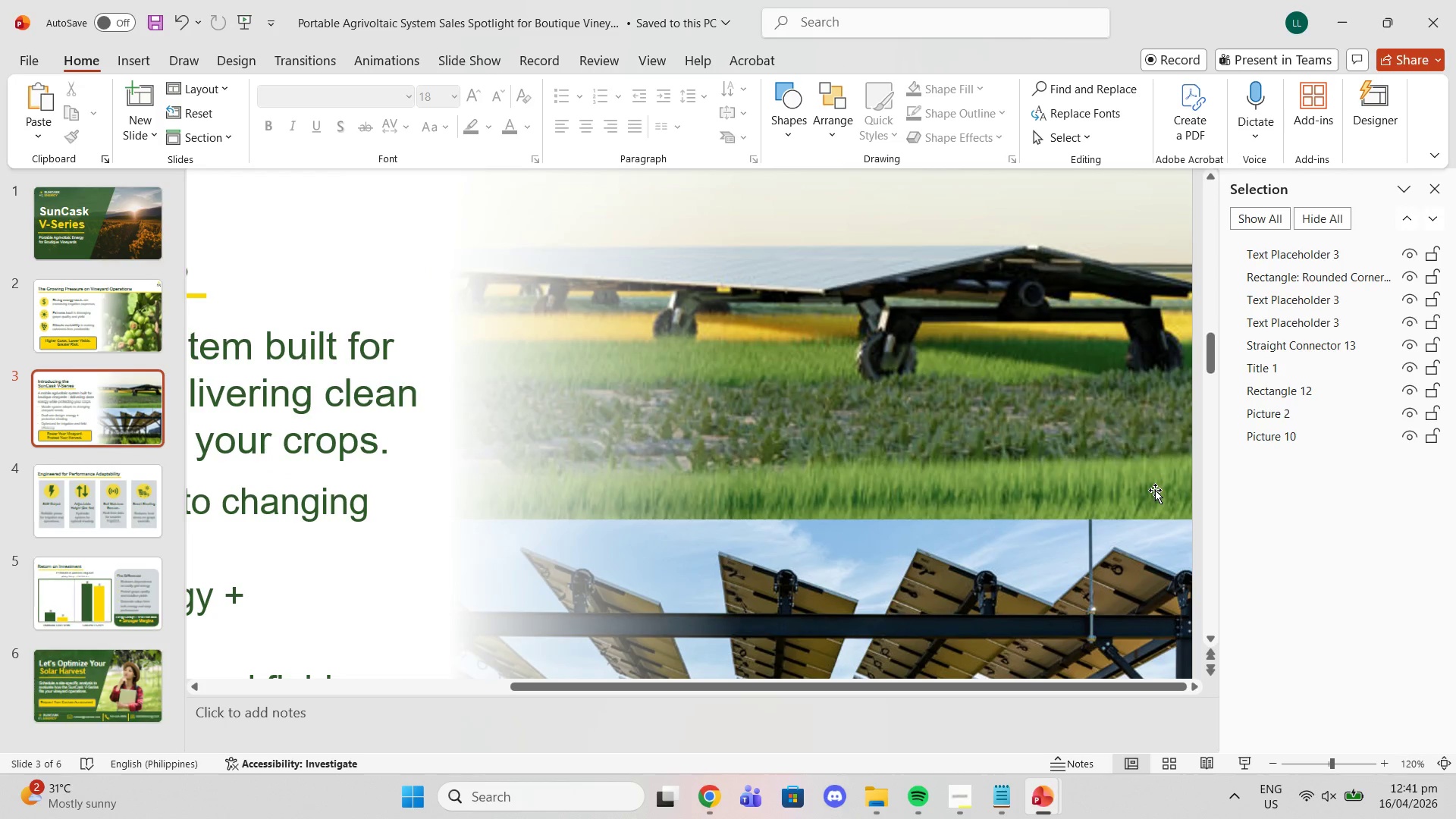 
left_click([1399, 190])
 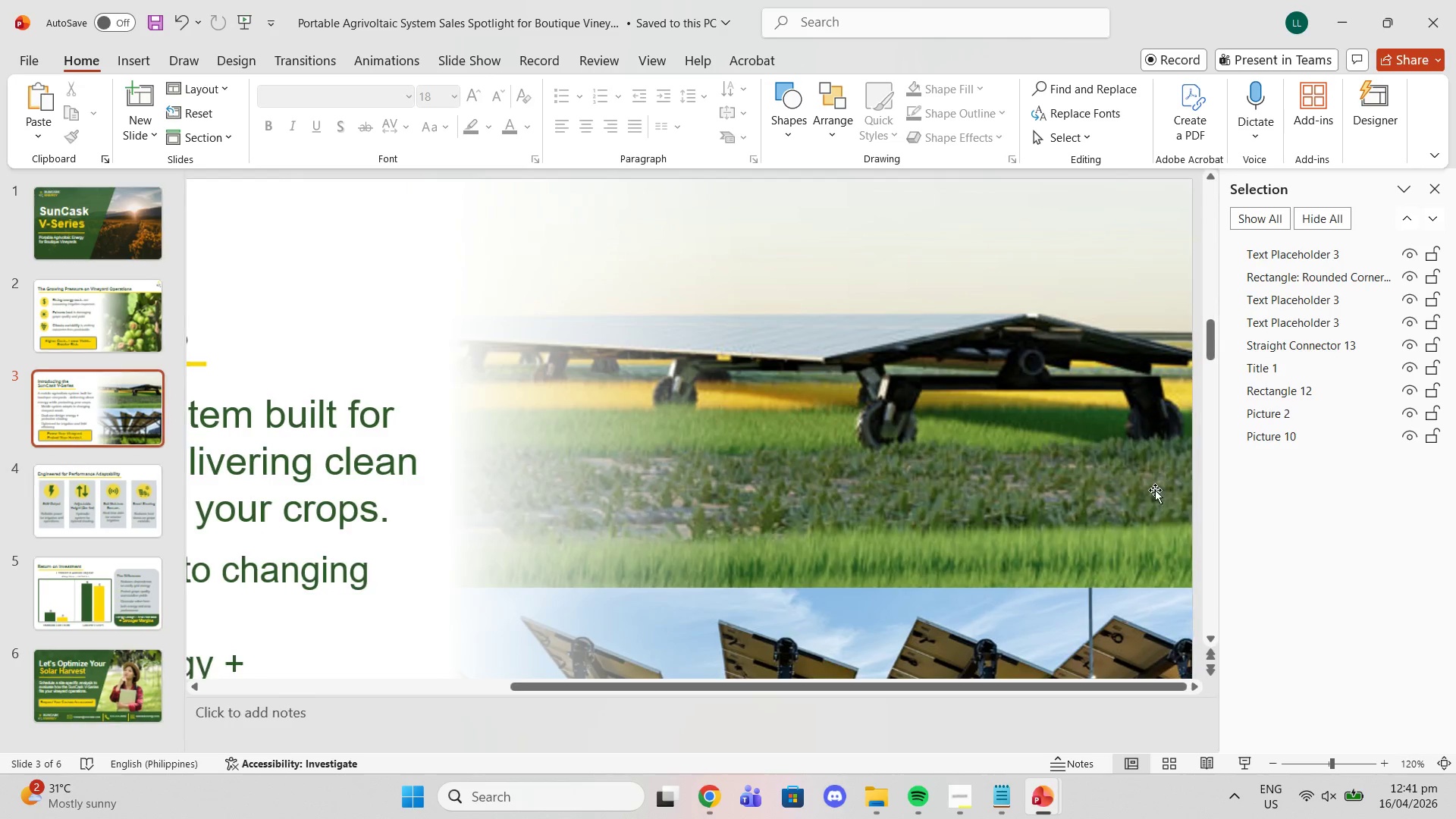 
scroll: coordinate [1153, 490], scroll_direction: down, amount: 19.0
 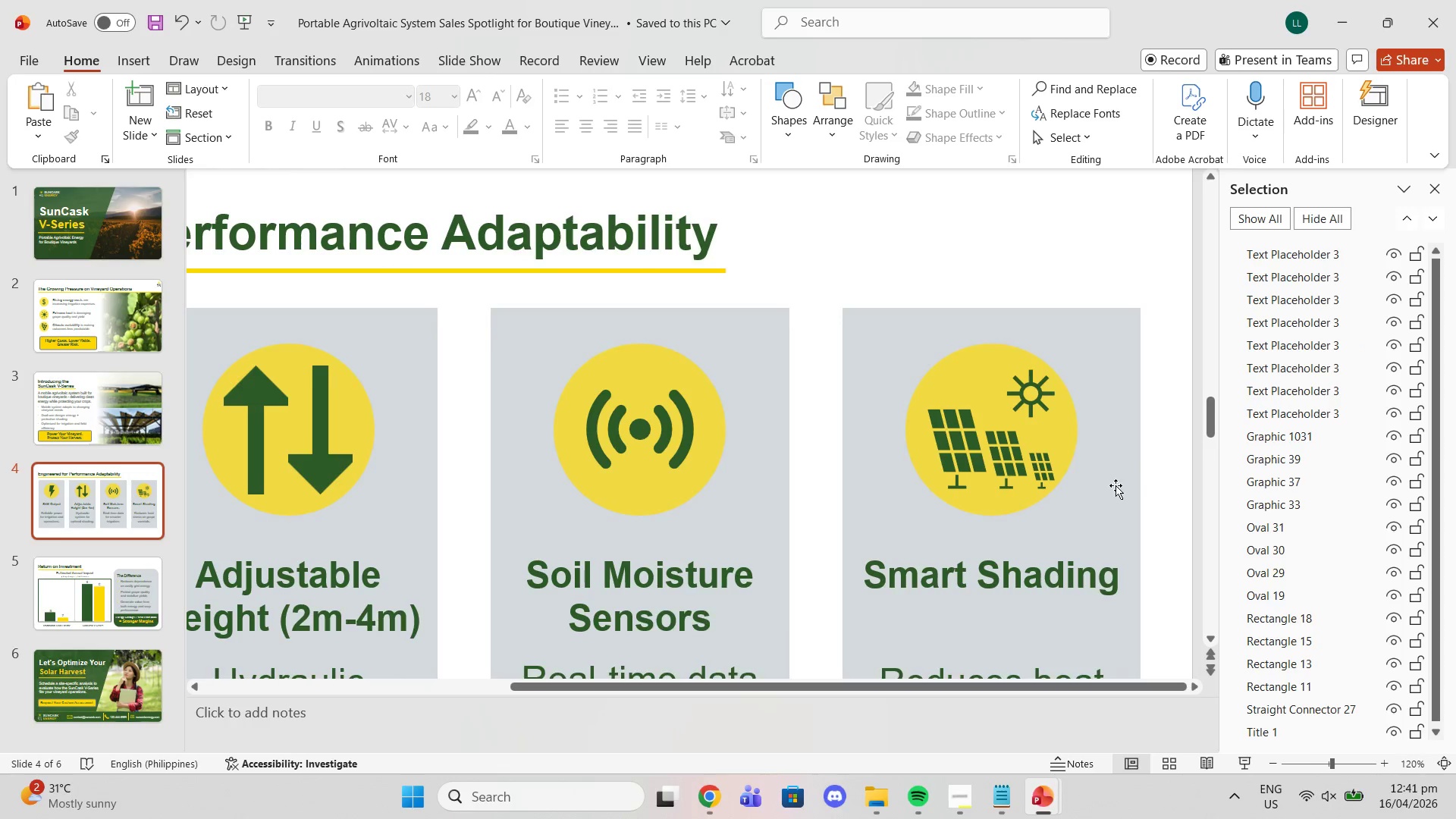 
scroll: coordinate [1110, 488], scroll_direction: up, amount: 3.0
 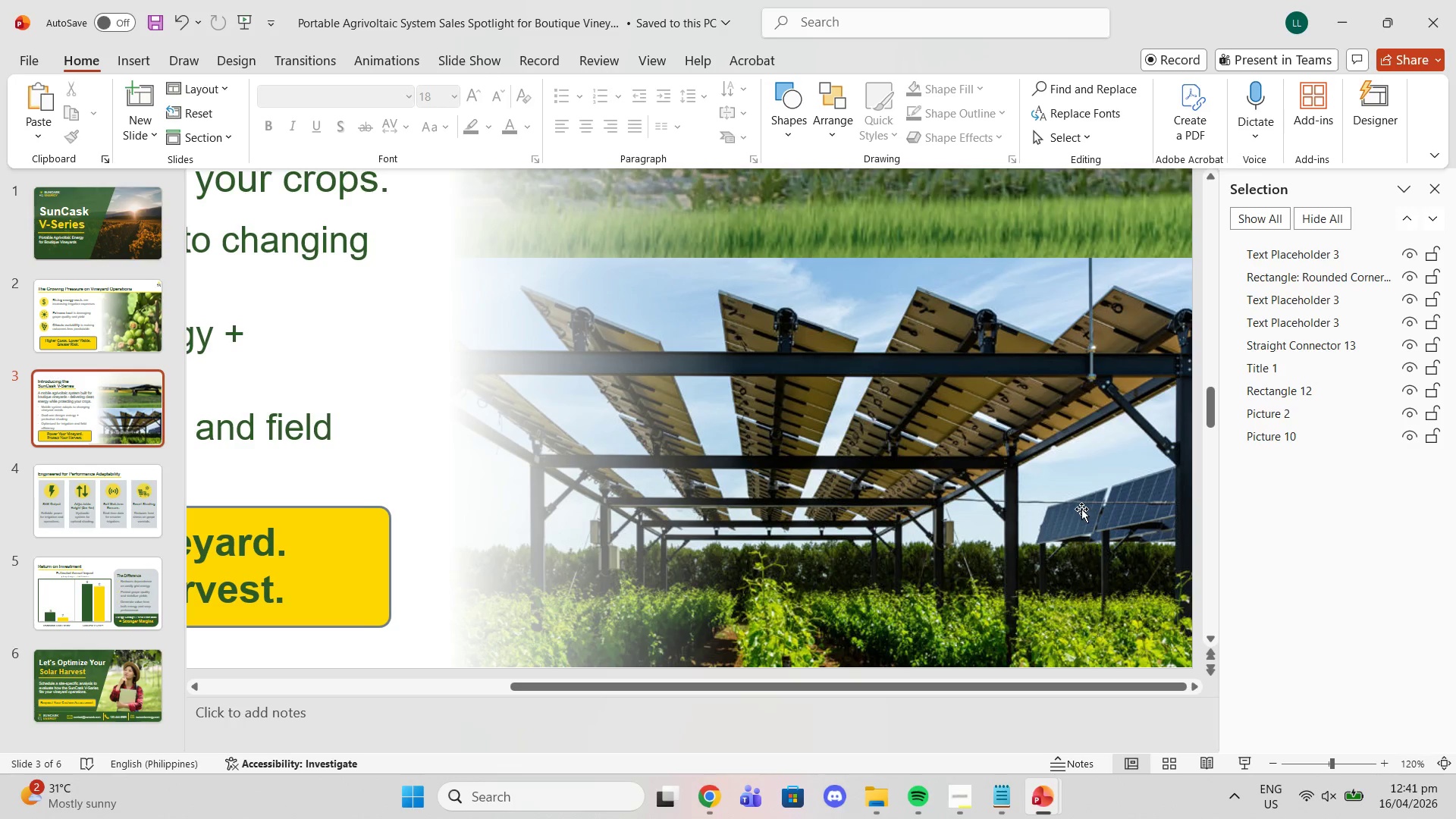 
left_click([1081, 509])
 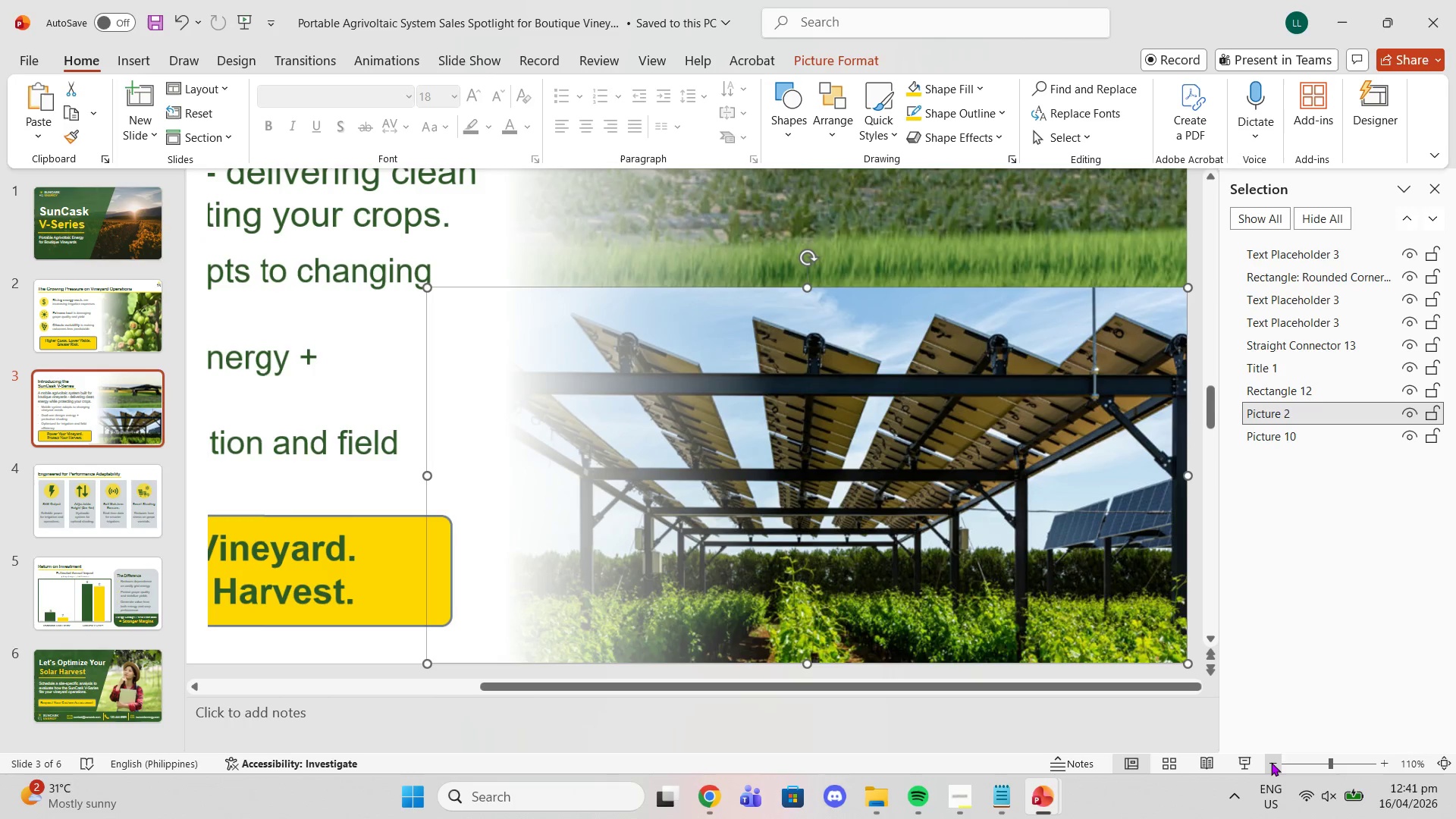 
double_click([1270, 761])
 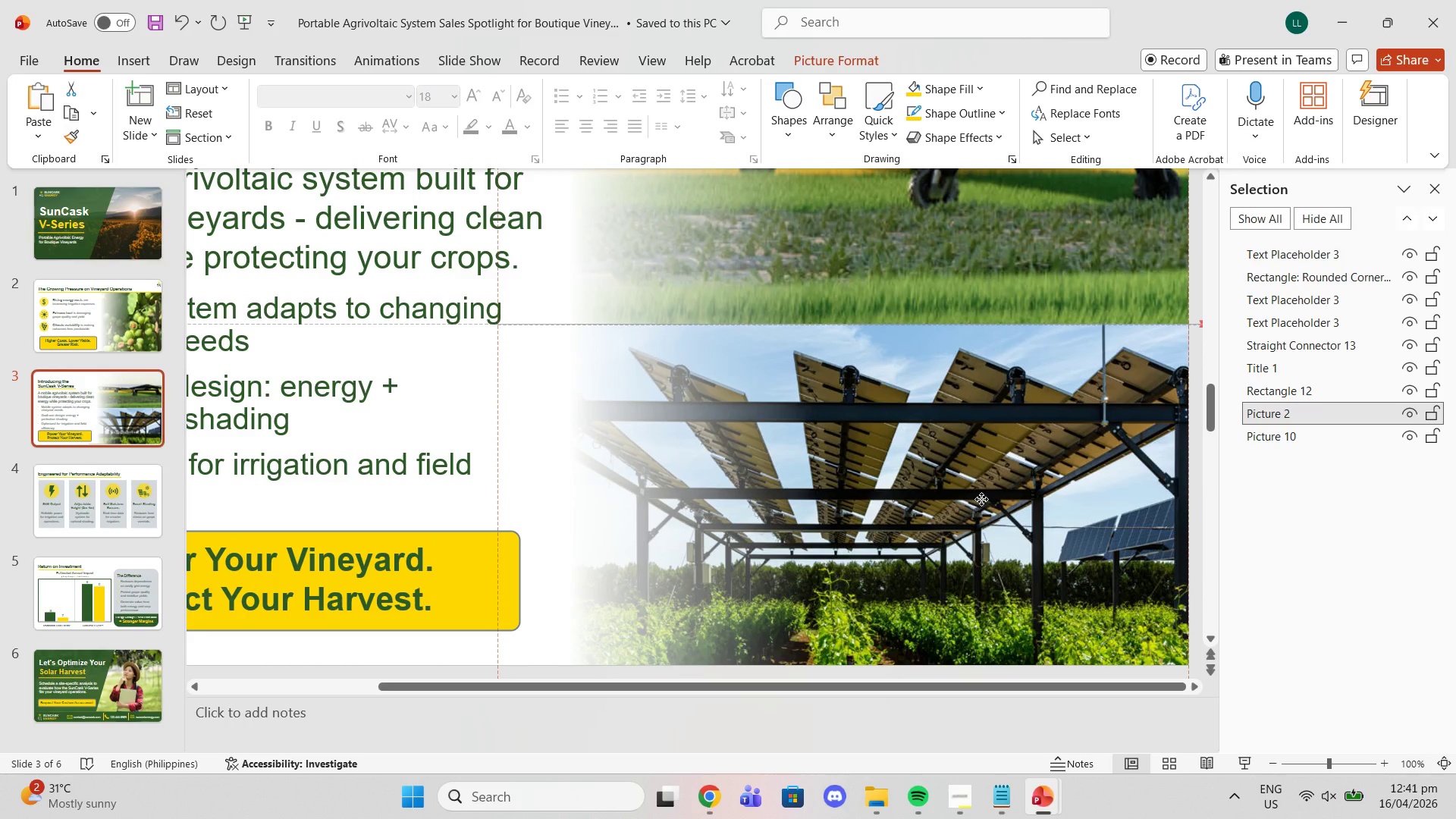 
wait(6.89)
 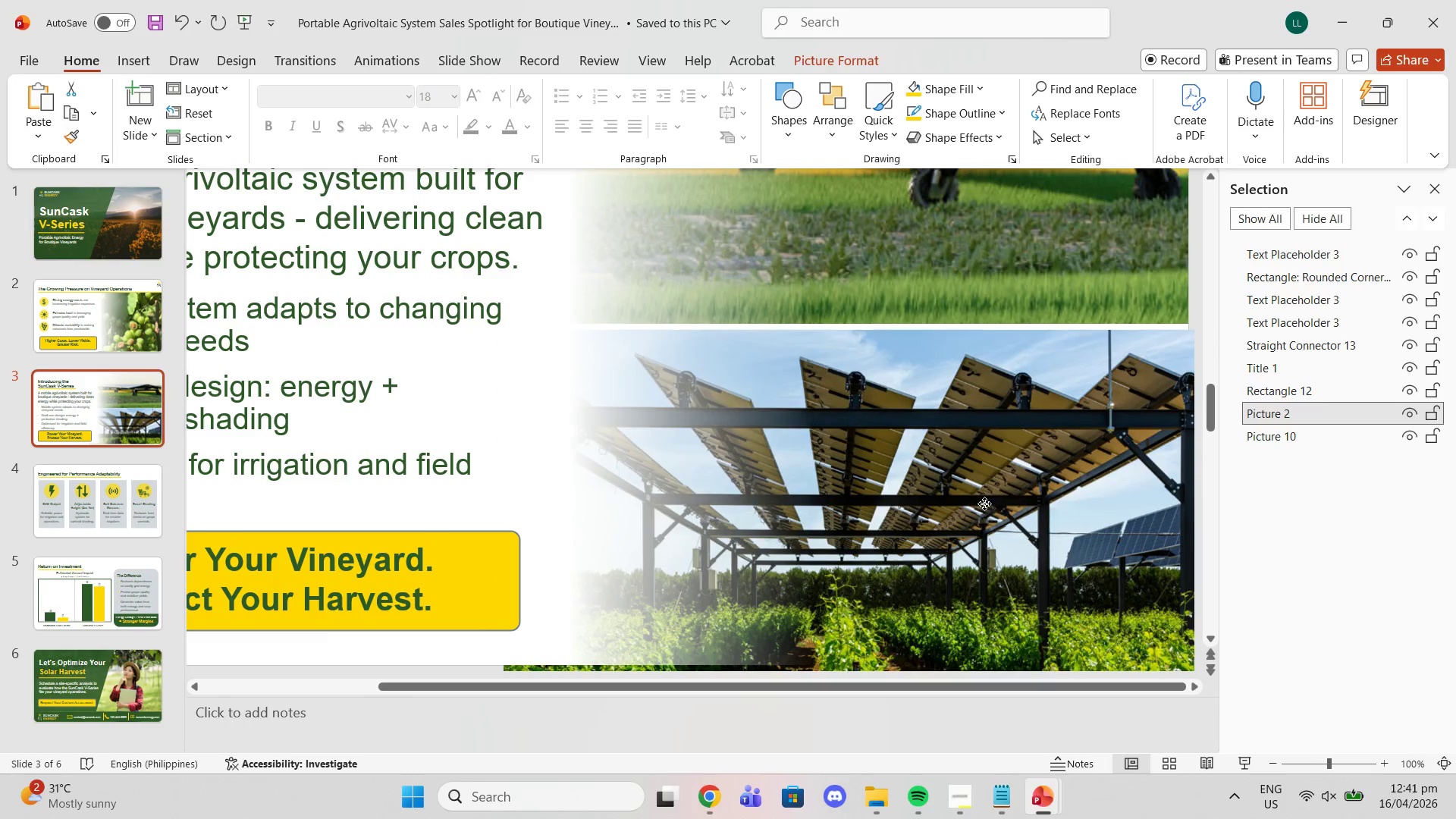 
left_click([1196, 444])
 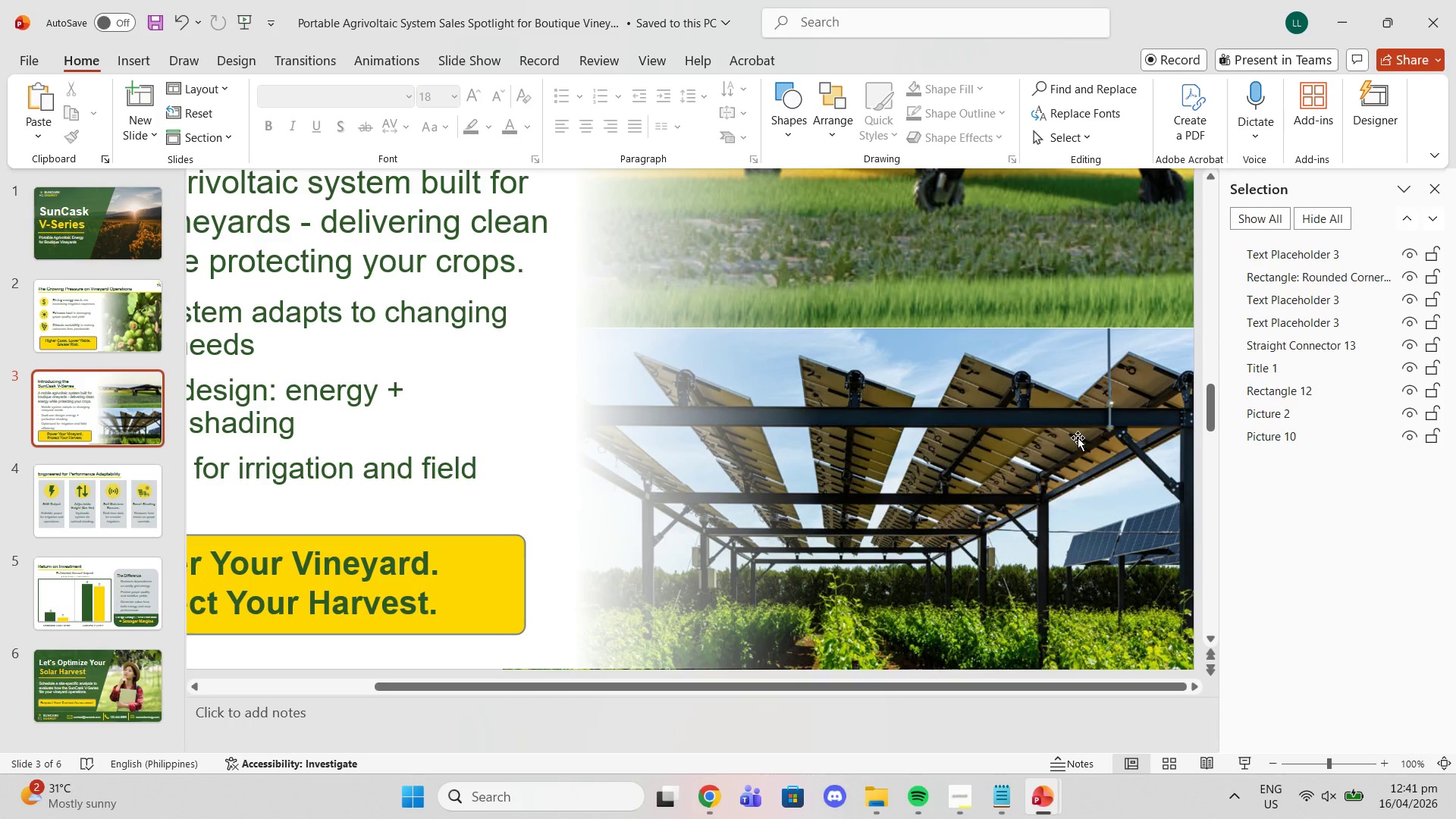 
left_click([1078, 438])
 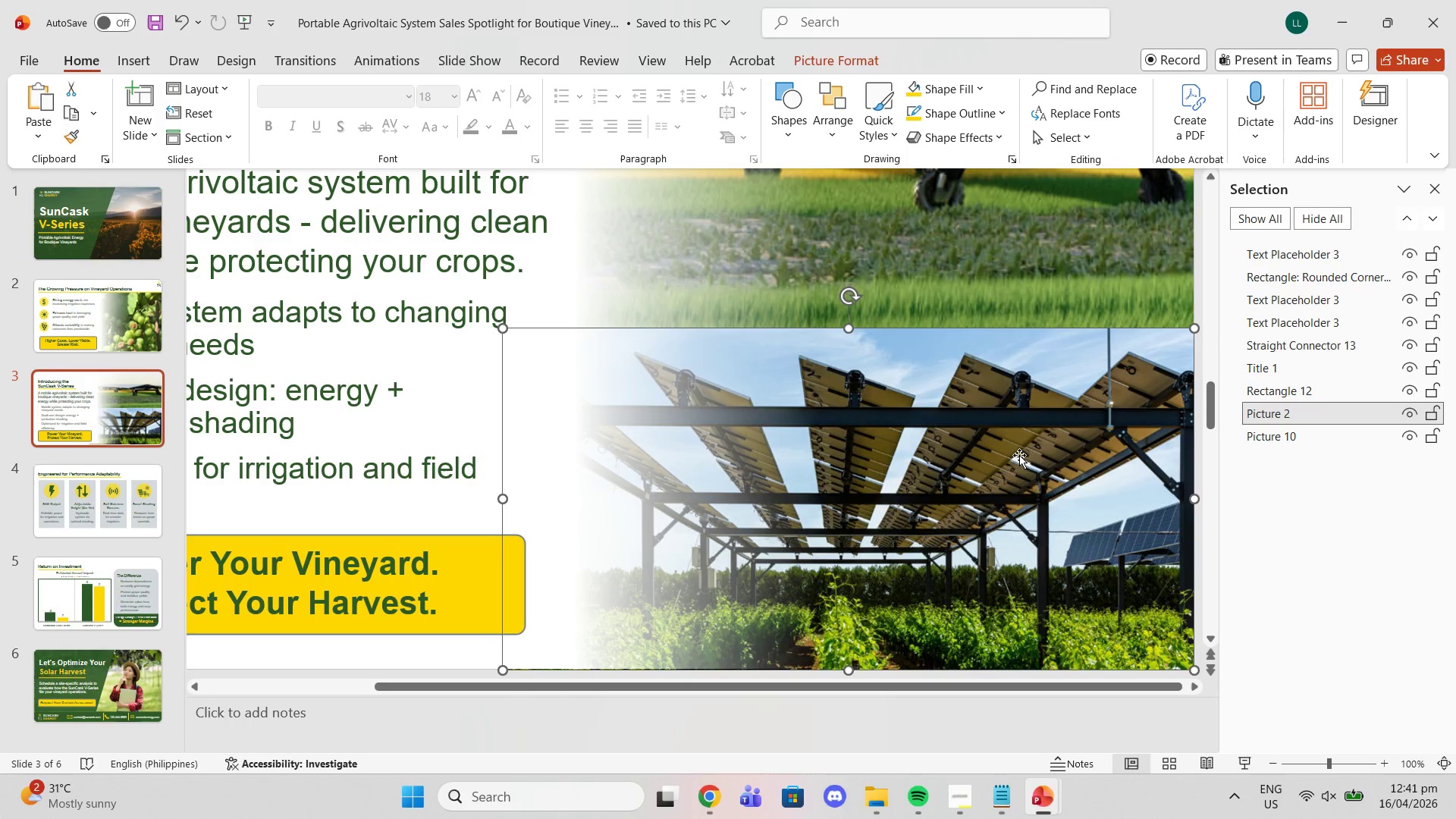 
left_click_drag(start_coordinate=[1019, 455], to_coordinate=[1019, 450])
 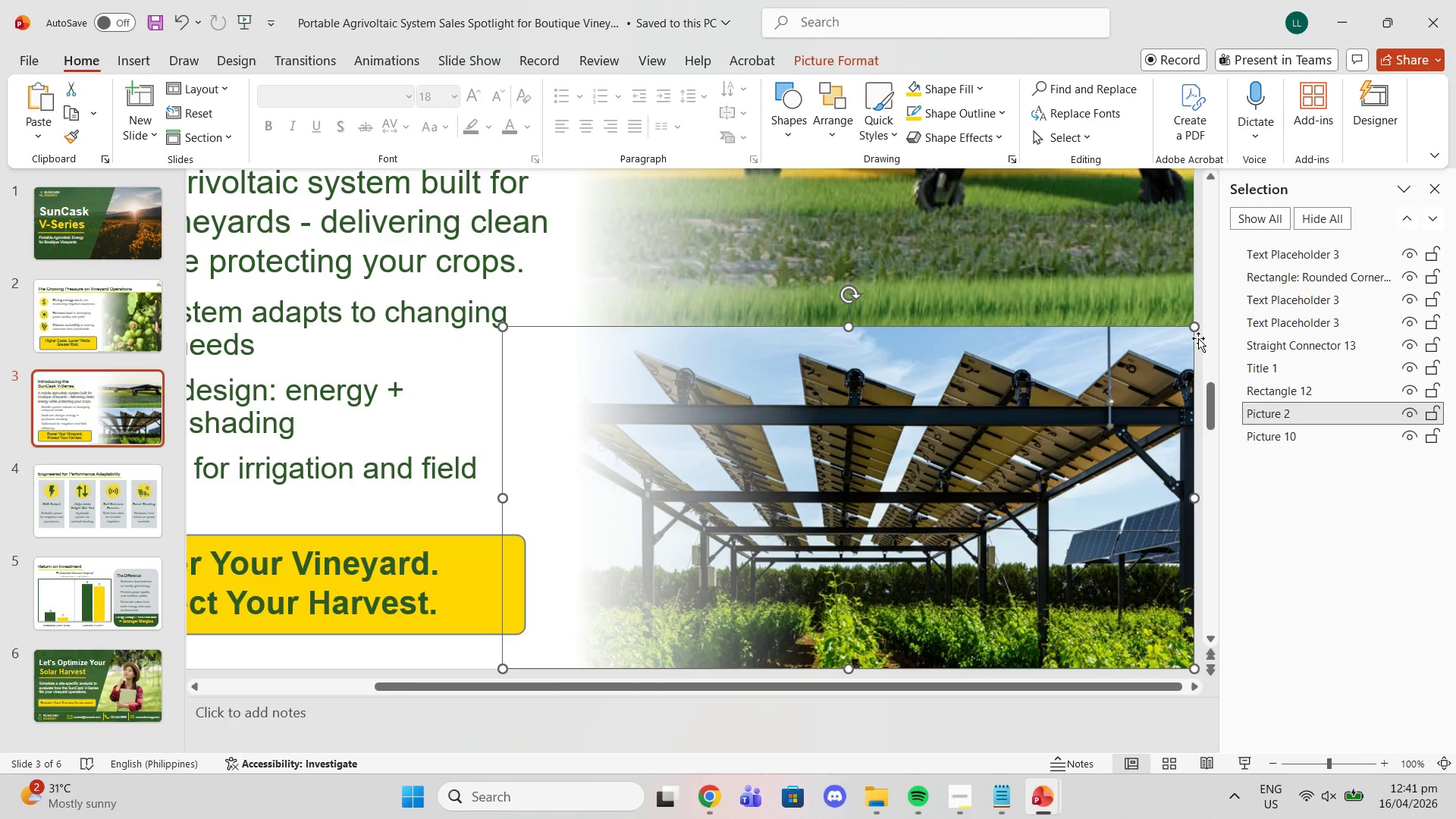 
left_click([1202, 338])
 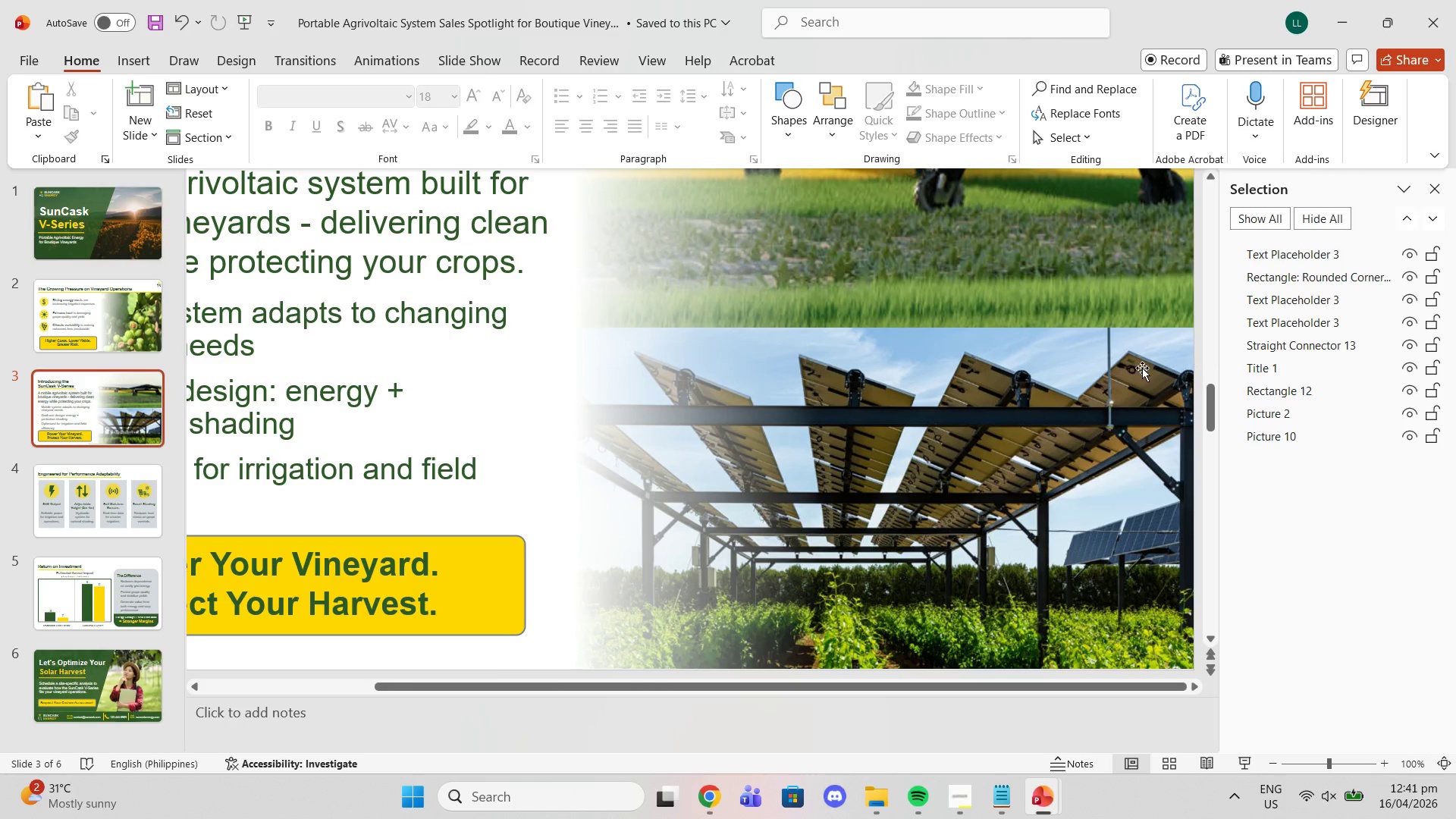 
left_click_drag(start_coordinate=[1125, 369], to_coordinate=[1125, 375])
 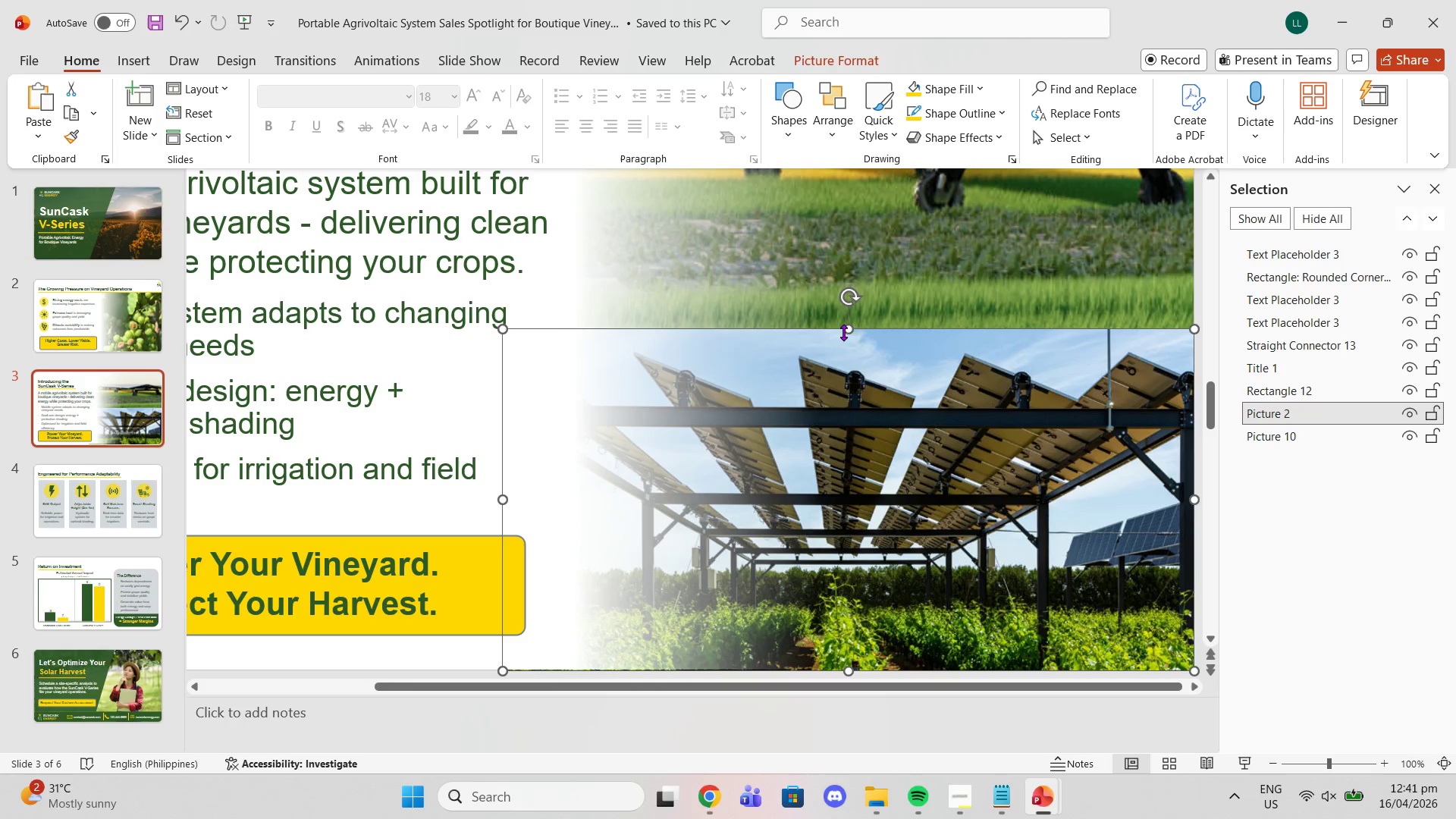 
scroll: coordinate [981, 497], scroll_direction: down, amount: 2.0
 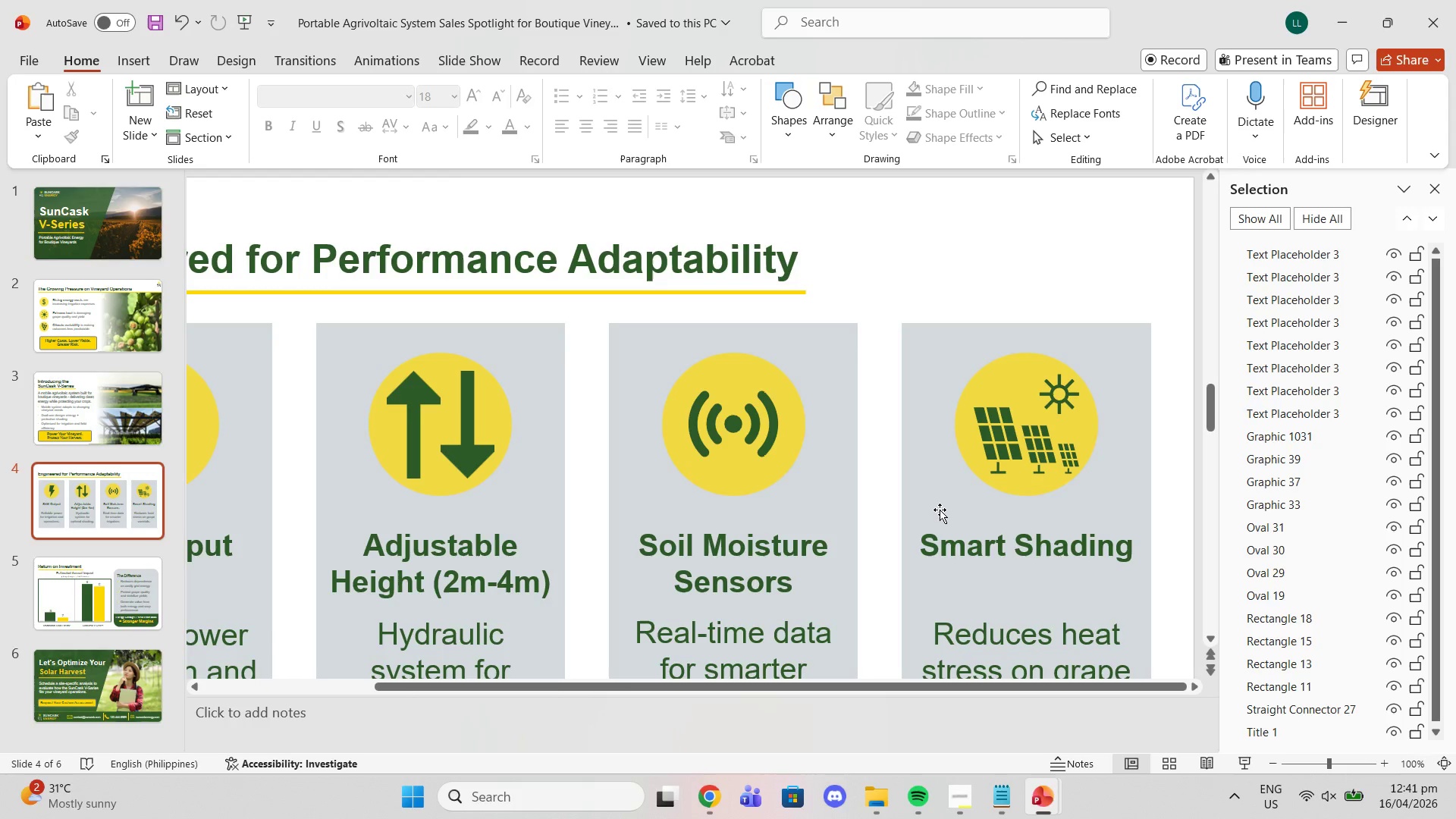 
scroll: coordinate [937, 508], scroll_direction: up, amount: 1.0
 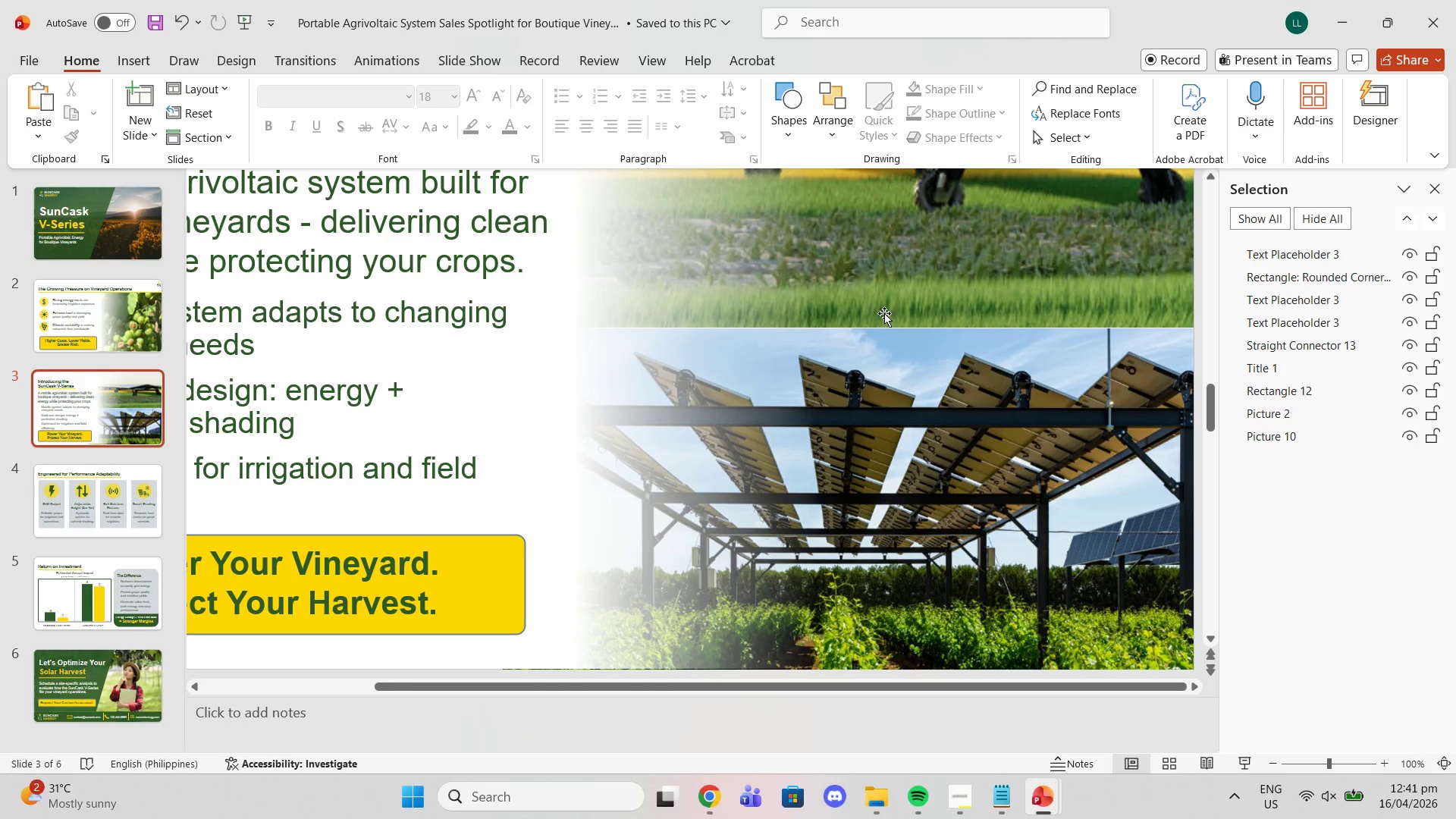 
left_click([882, 345])
 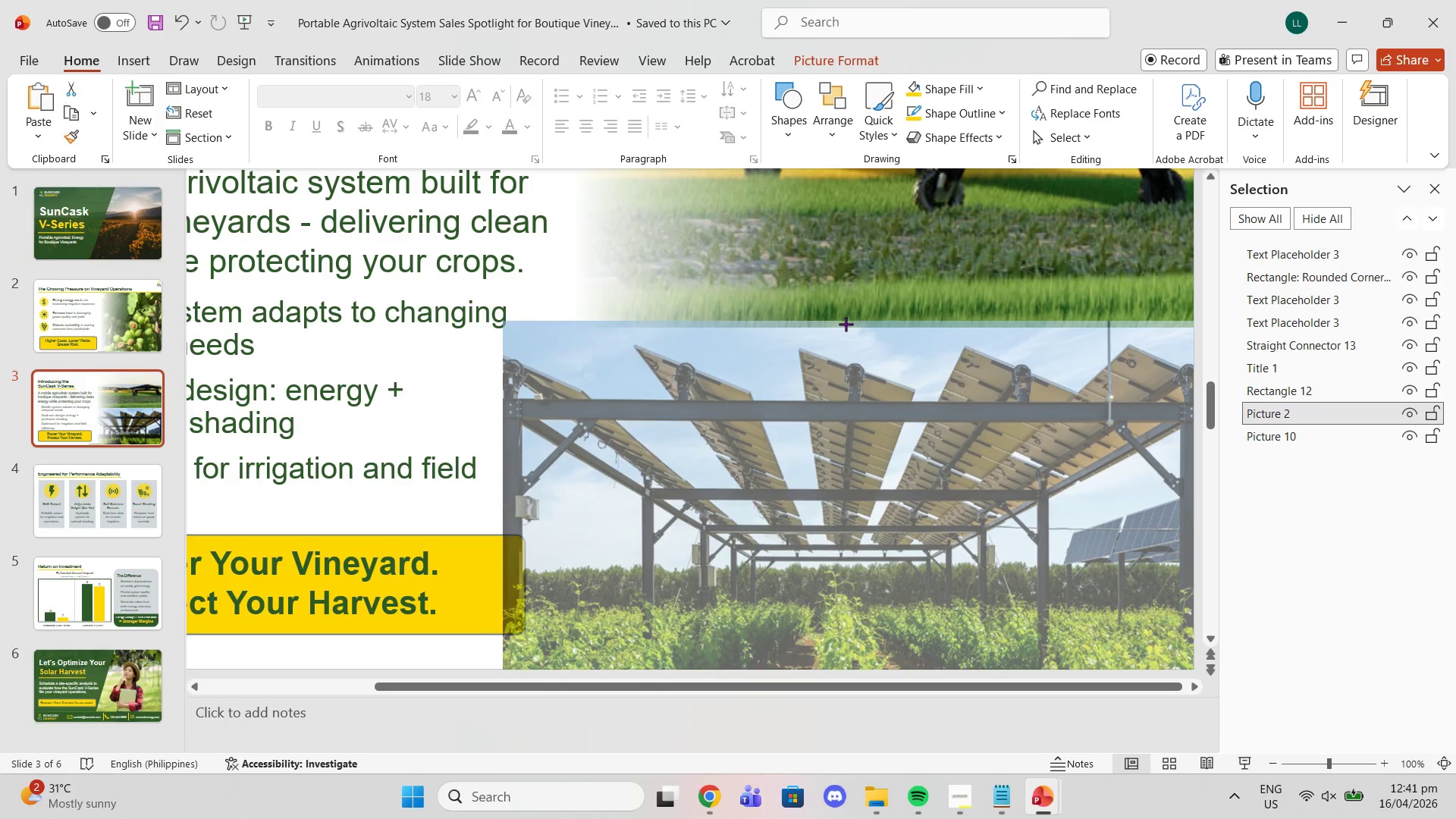 
left_click([846, 329])
 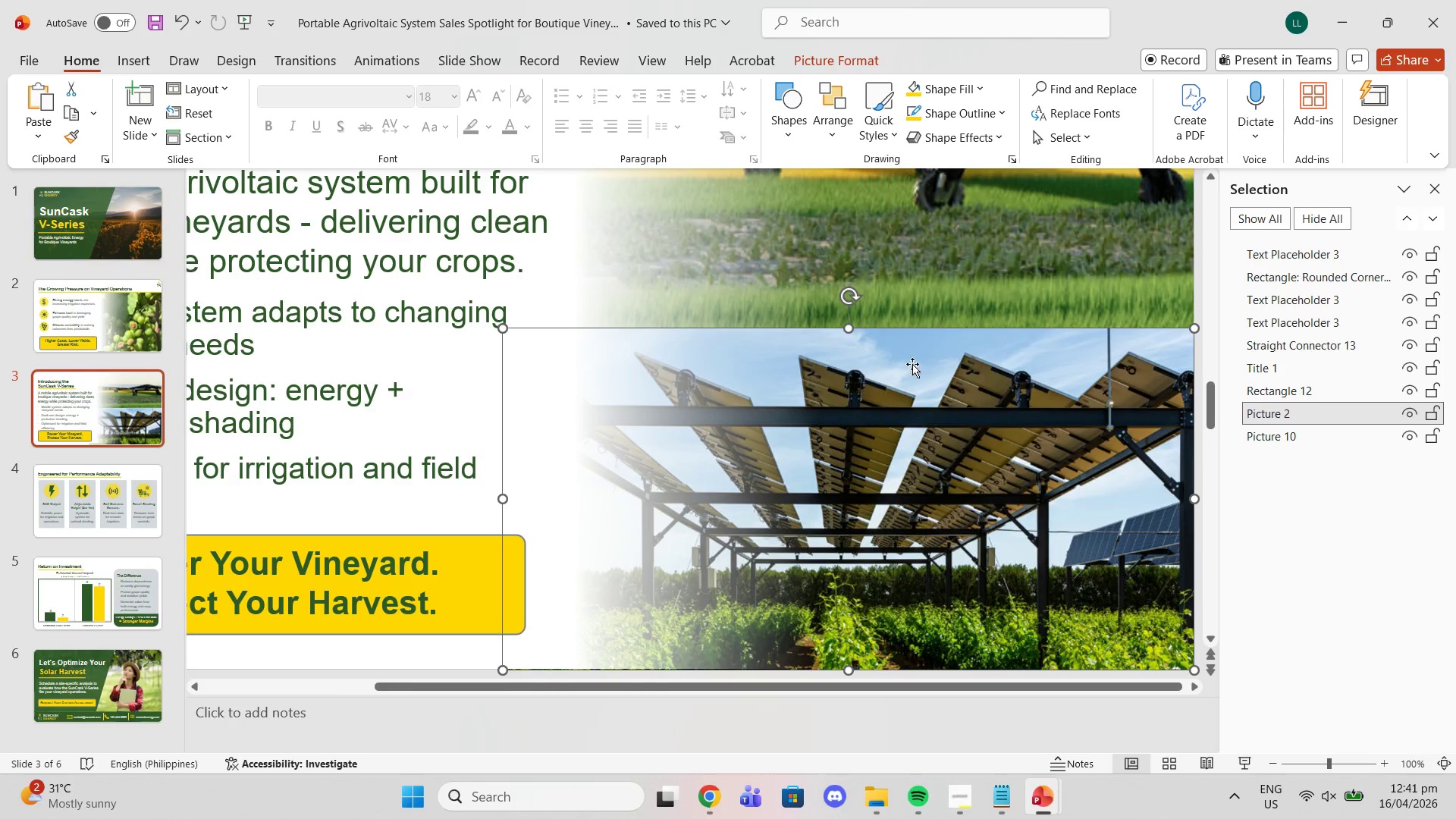 
scroll: coordinate [921, 379], scroll_direction: down, amount: 2.0
 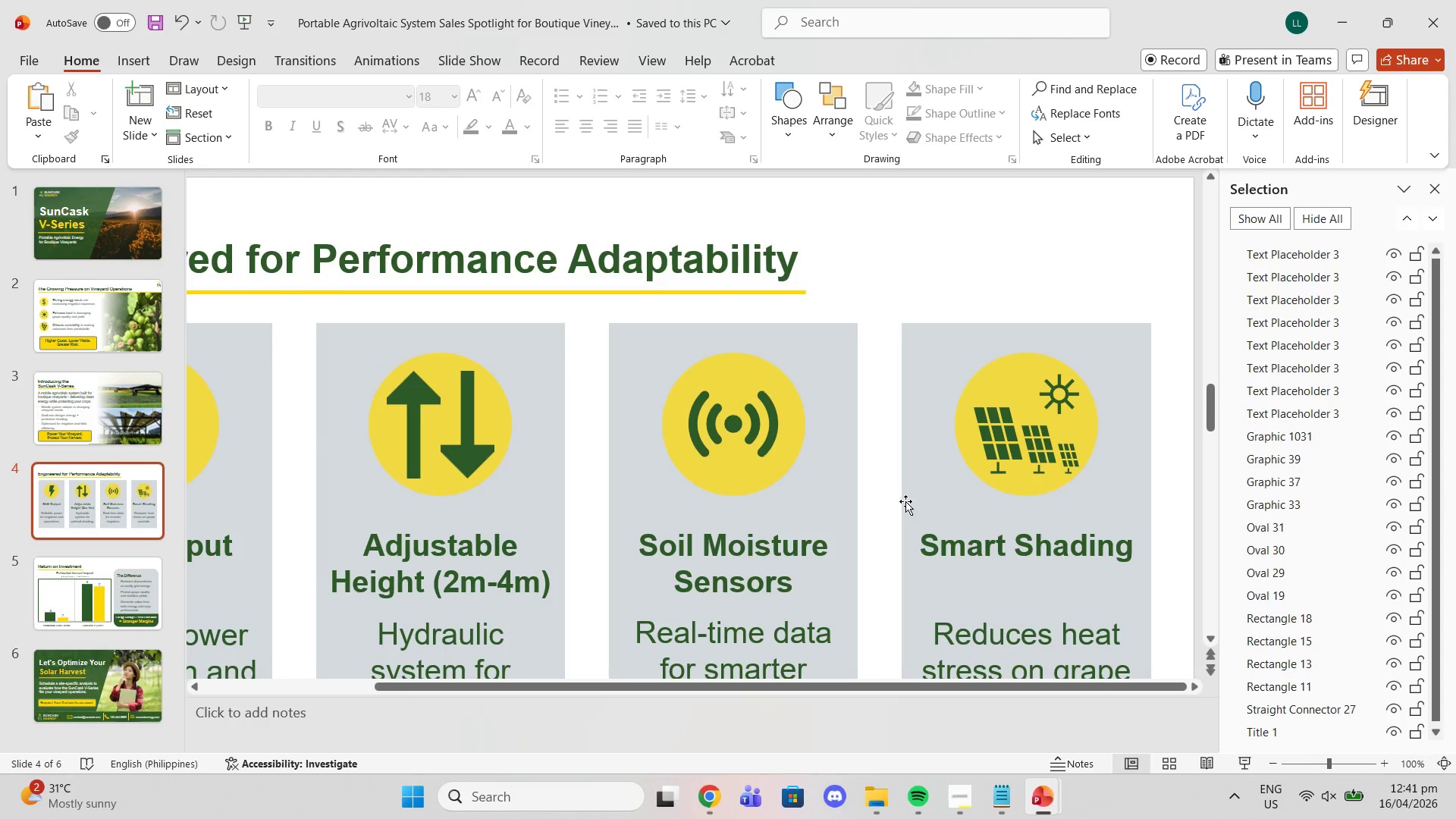 
scroll: coordinate [905, 501], scroll_direction: up, amount: 1.0
 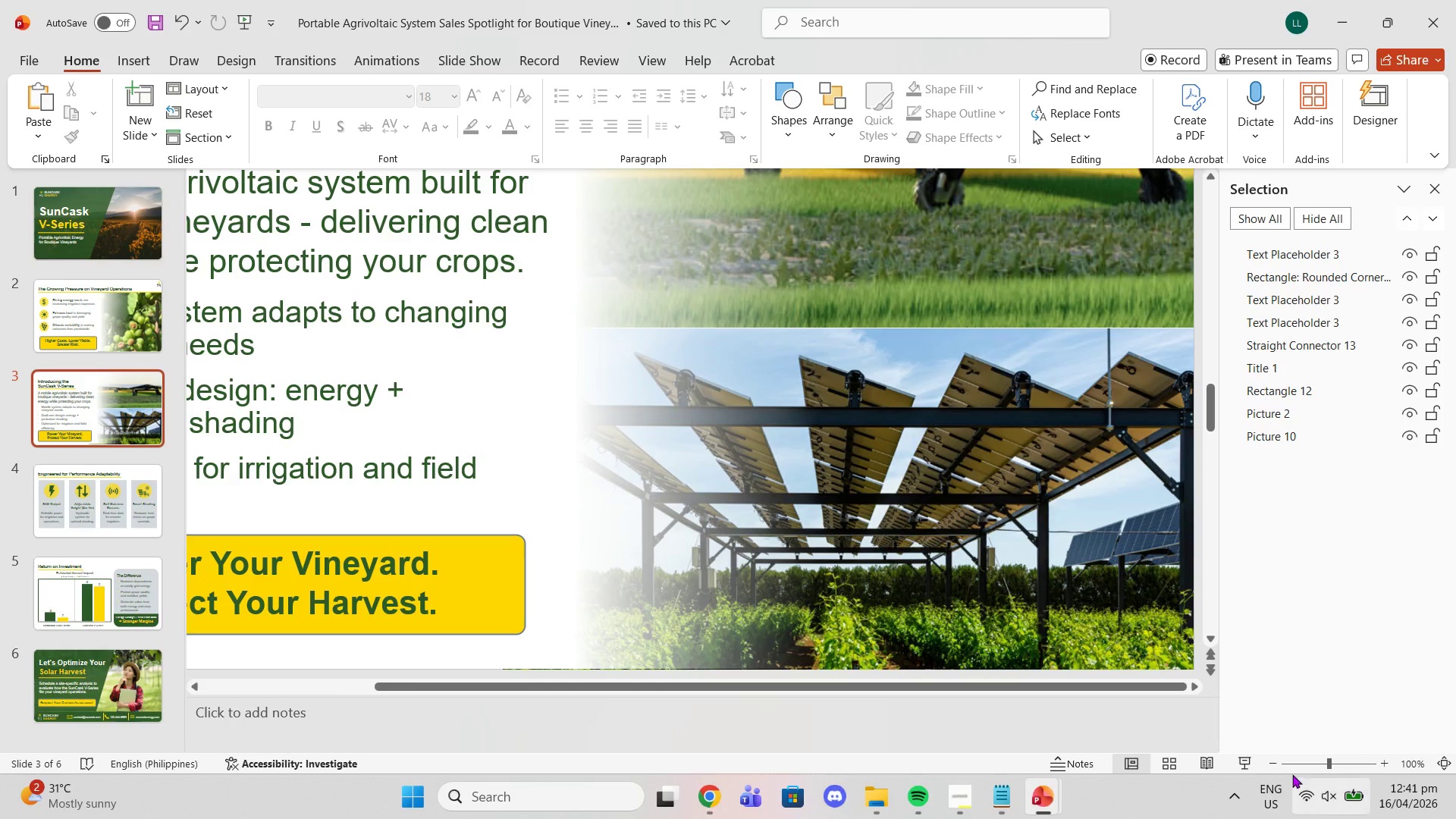 
double_click([1274, 761])
 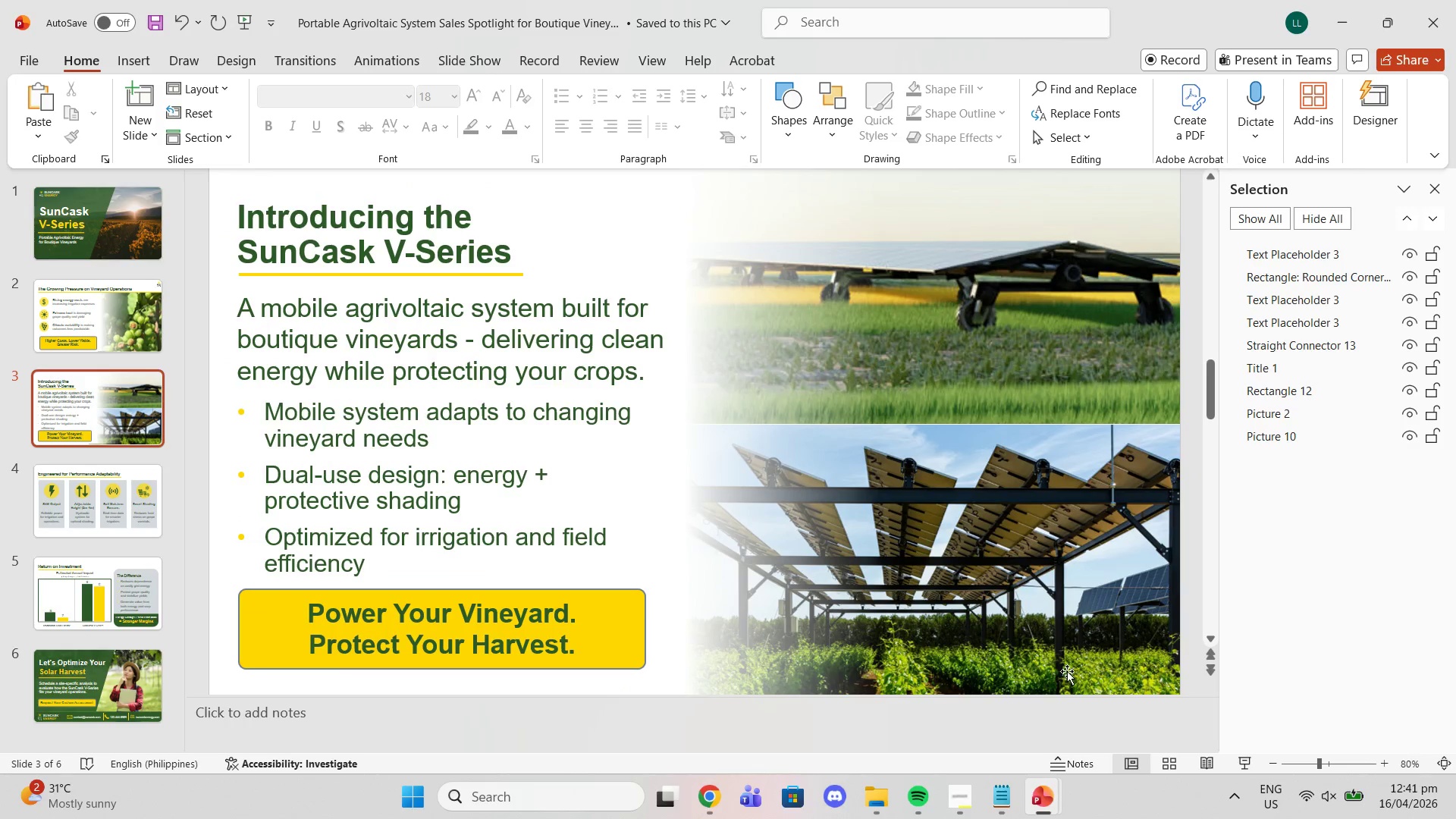 
scroll: coordinate [1066, 672], scroll_direction: down, amount: 1.0
 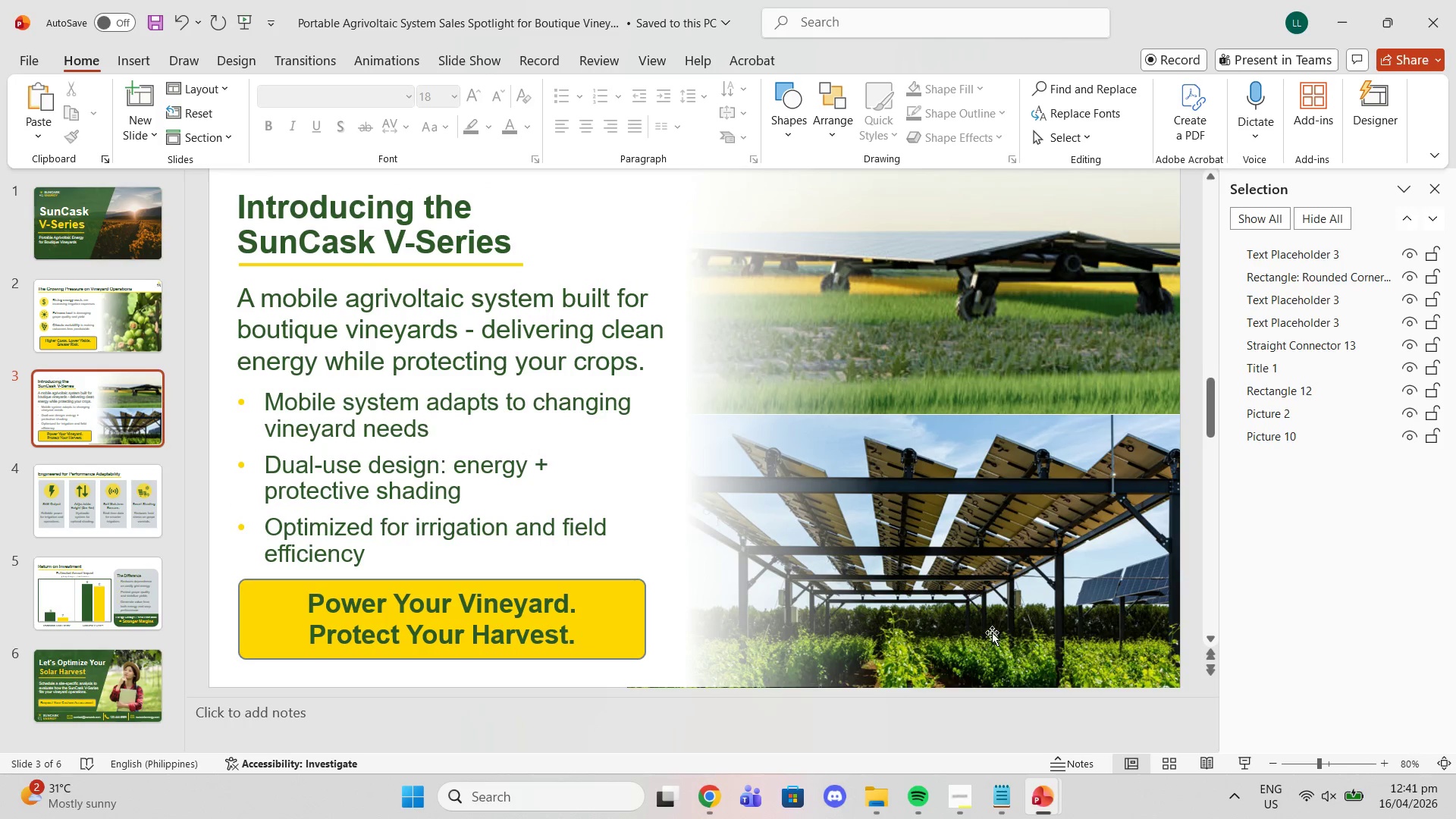 
left_click([992, 632])
 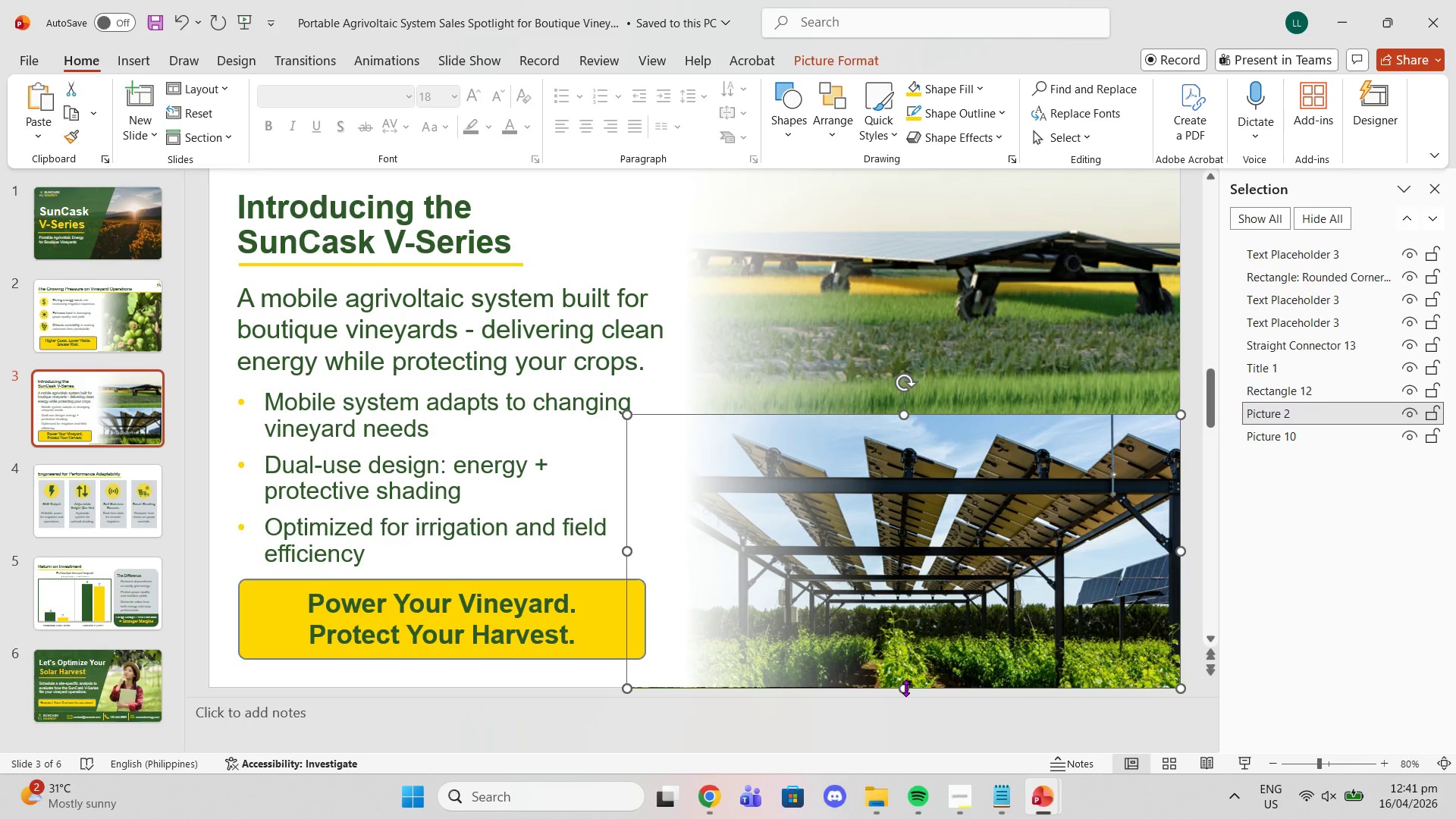 
left_click_drag(start_coordinate=[905, 688], to_coordinate=[905, 683])
 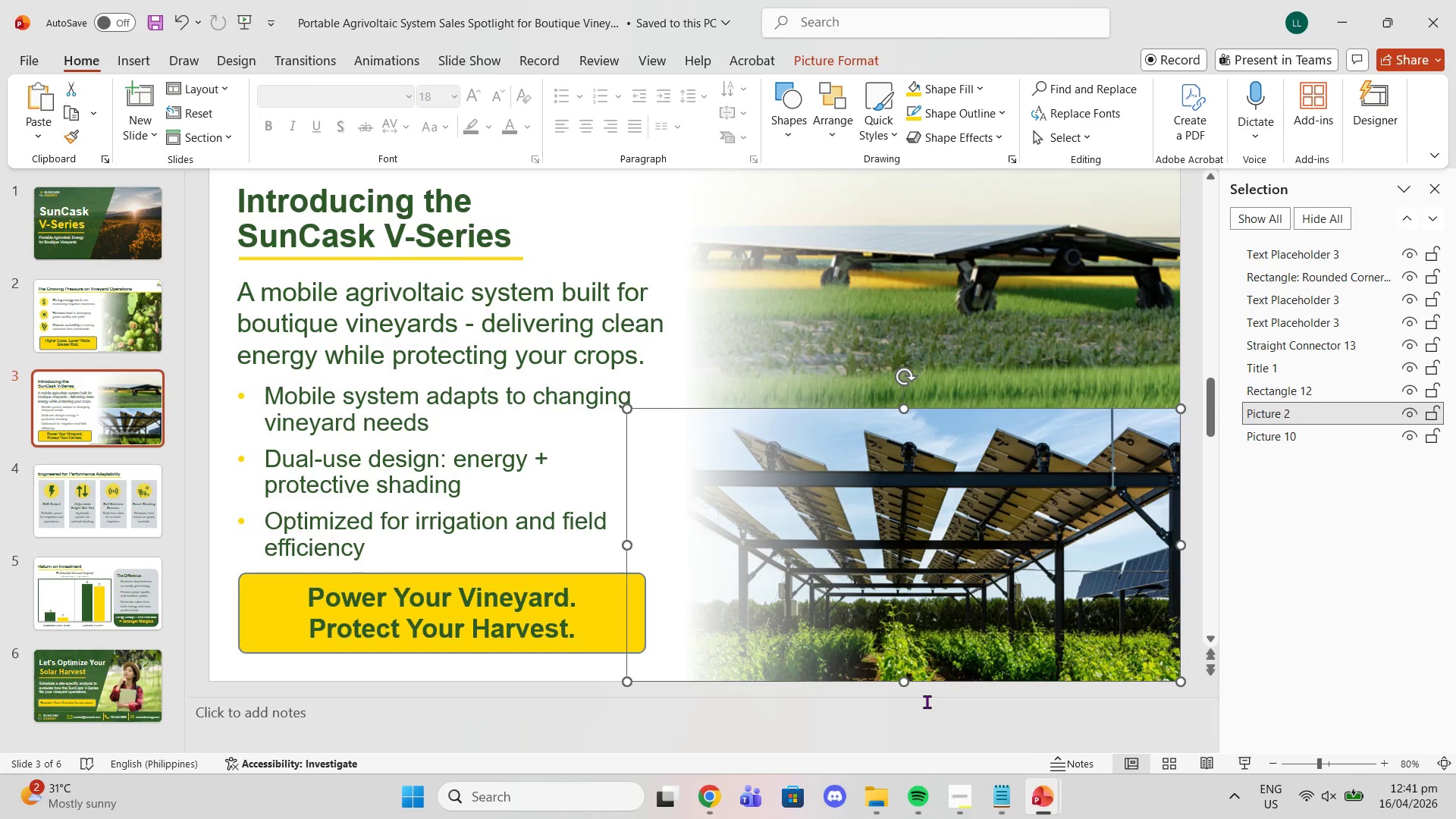 
left_click([927, 702])
 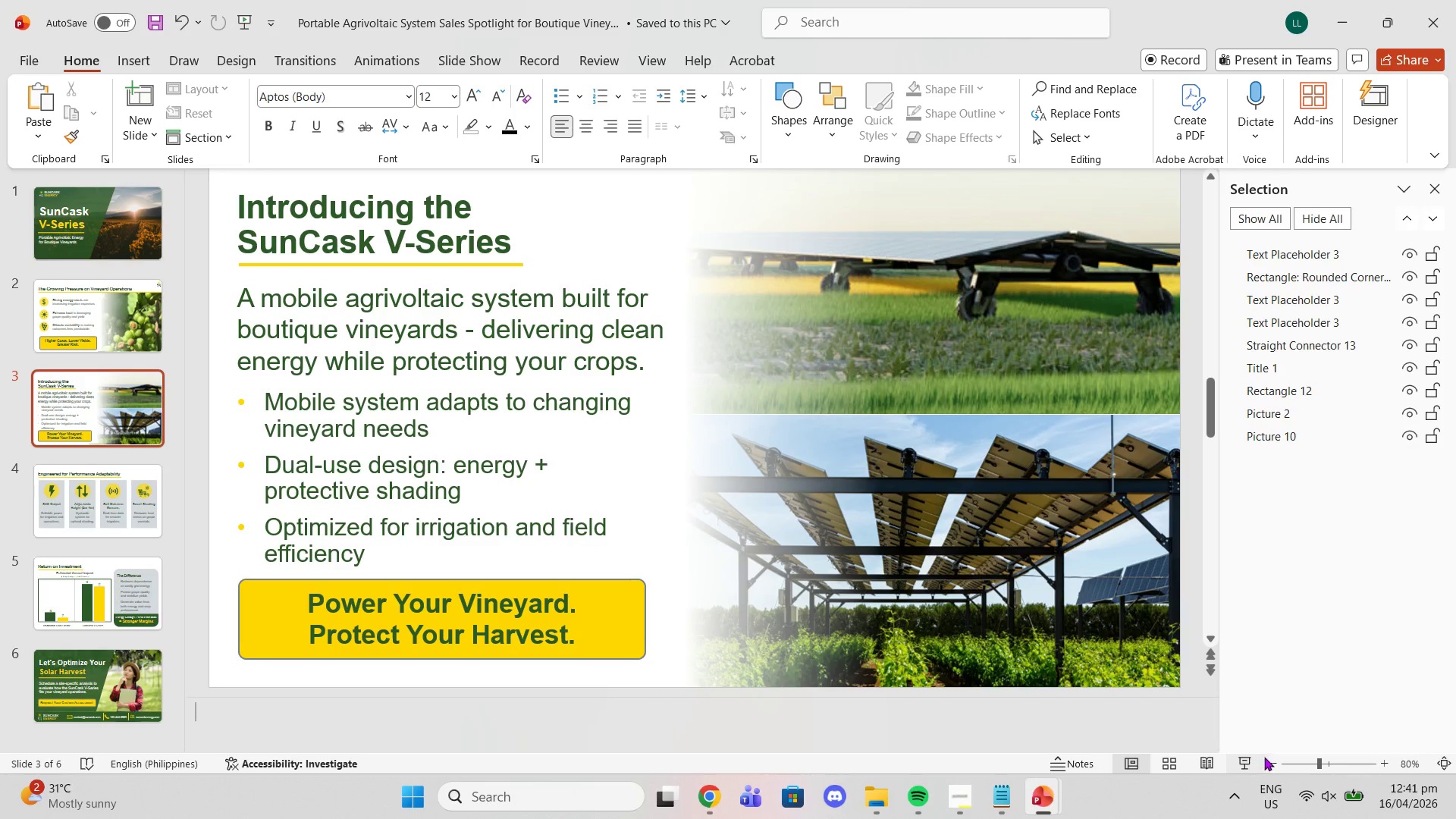 
double_click([1275, 765])
 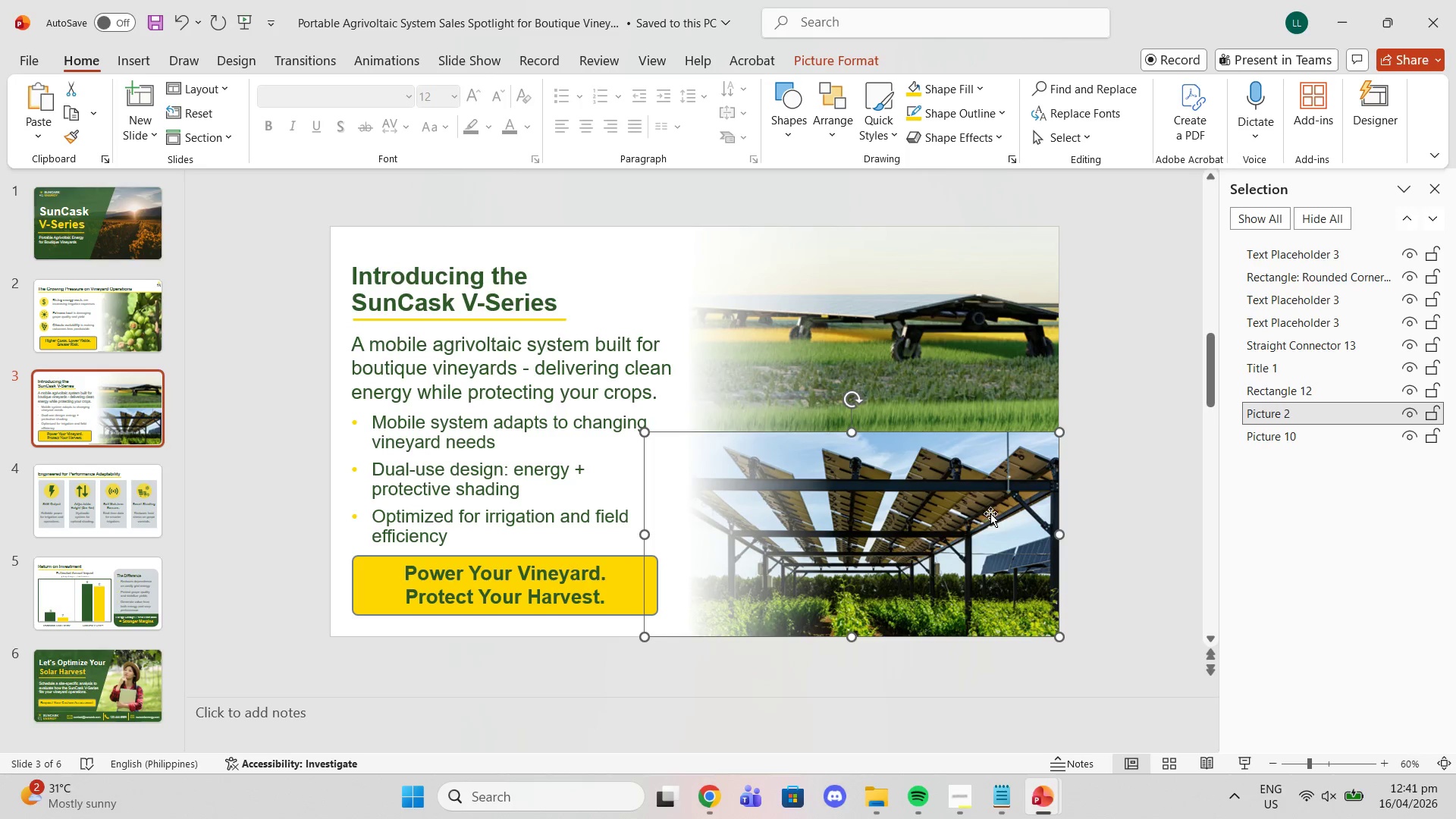 
double_click([887, 390])
 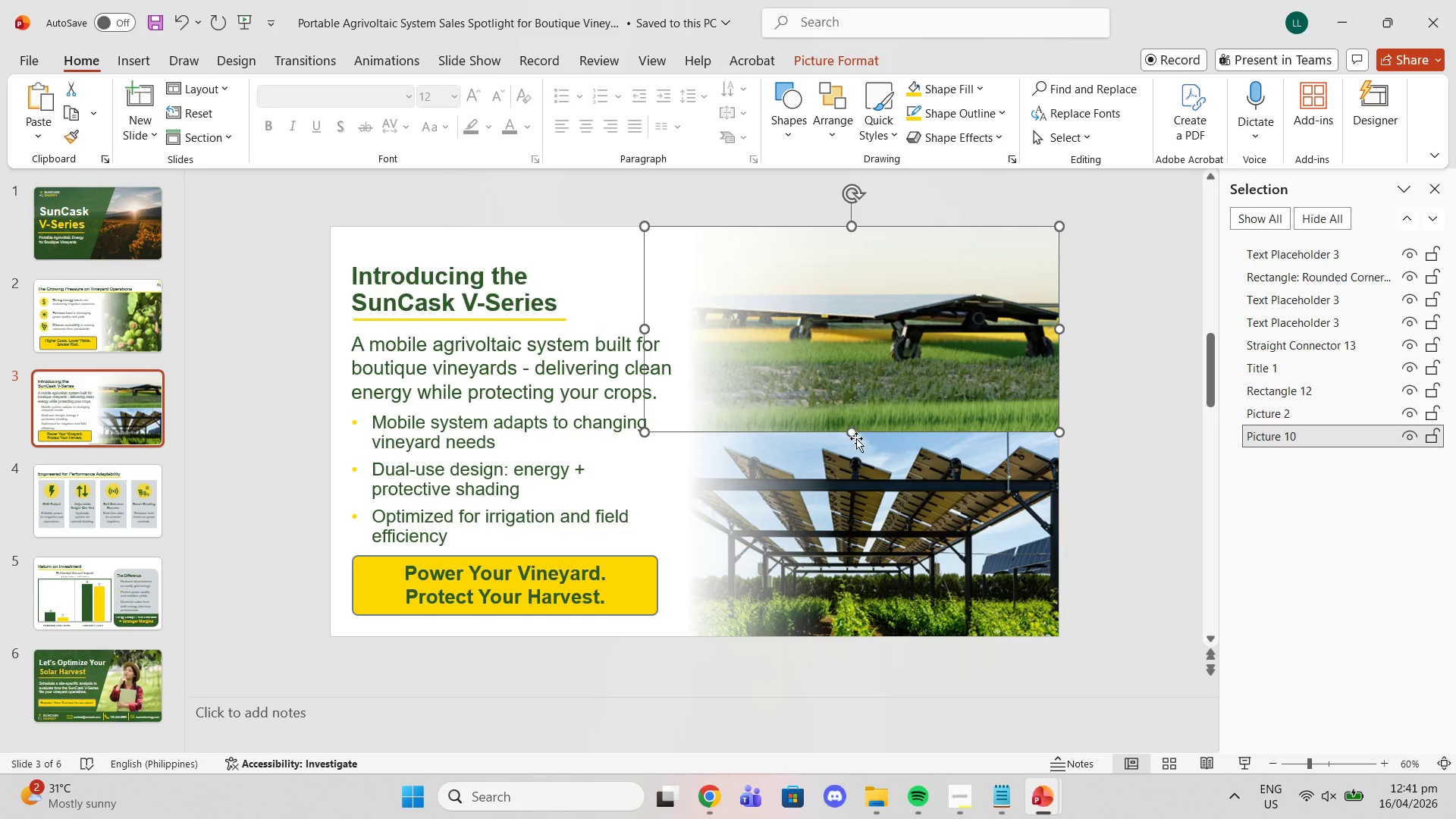 
left_click([859, 440])
 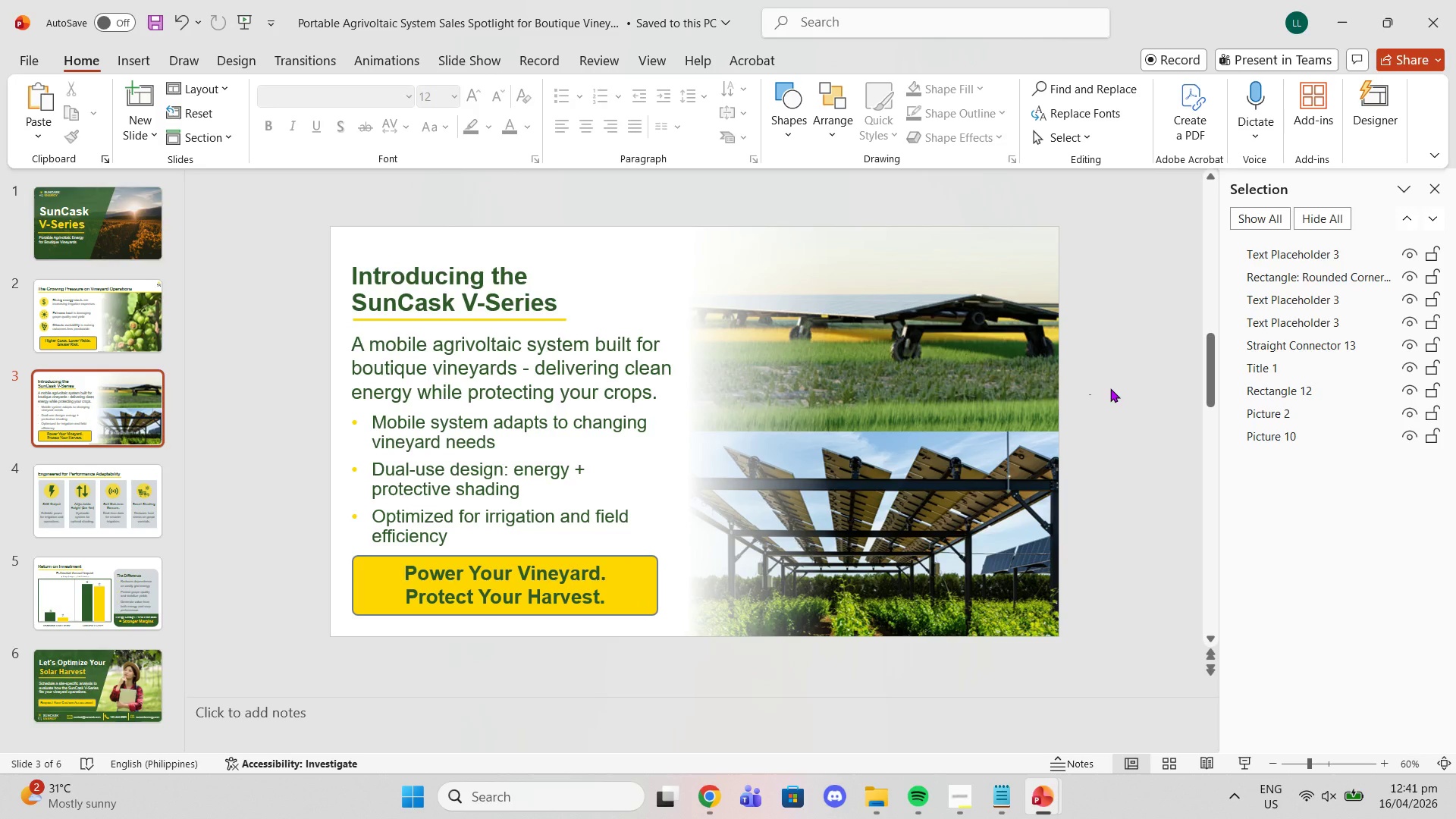 
wait(5.36)
 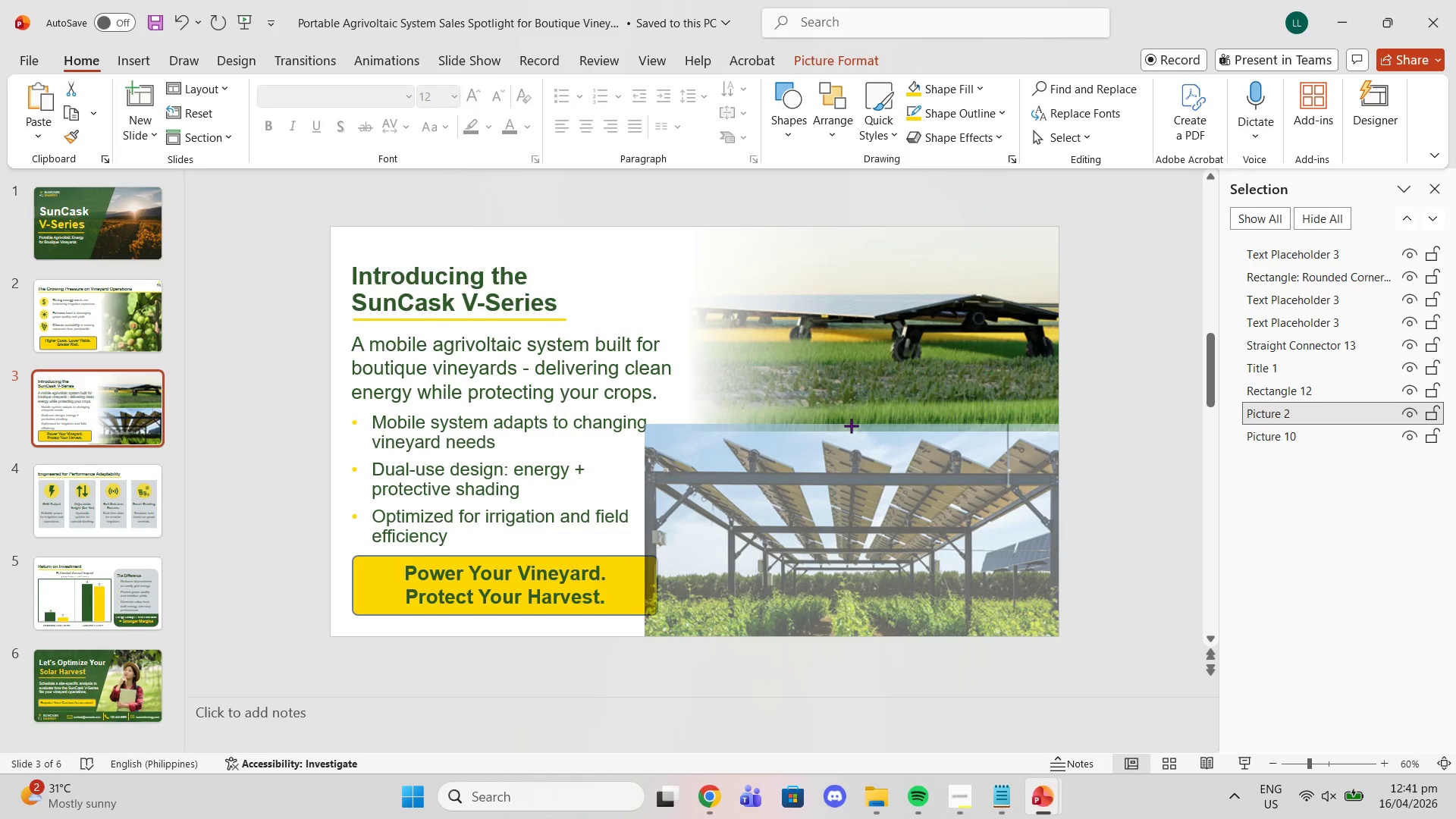 
scroll: coordinate [1214, 459], scroll_direction: none, amount: 0.0
 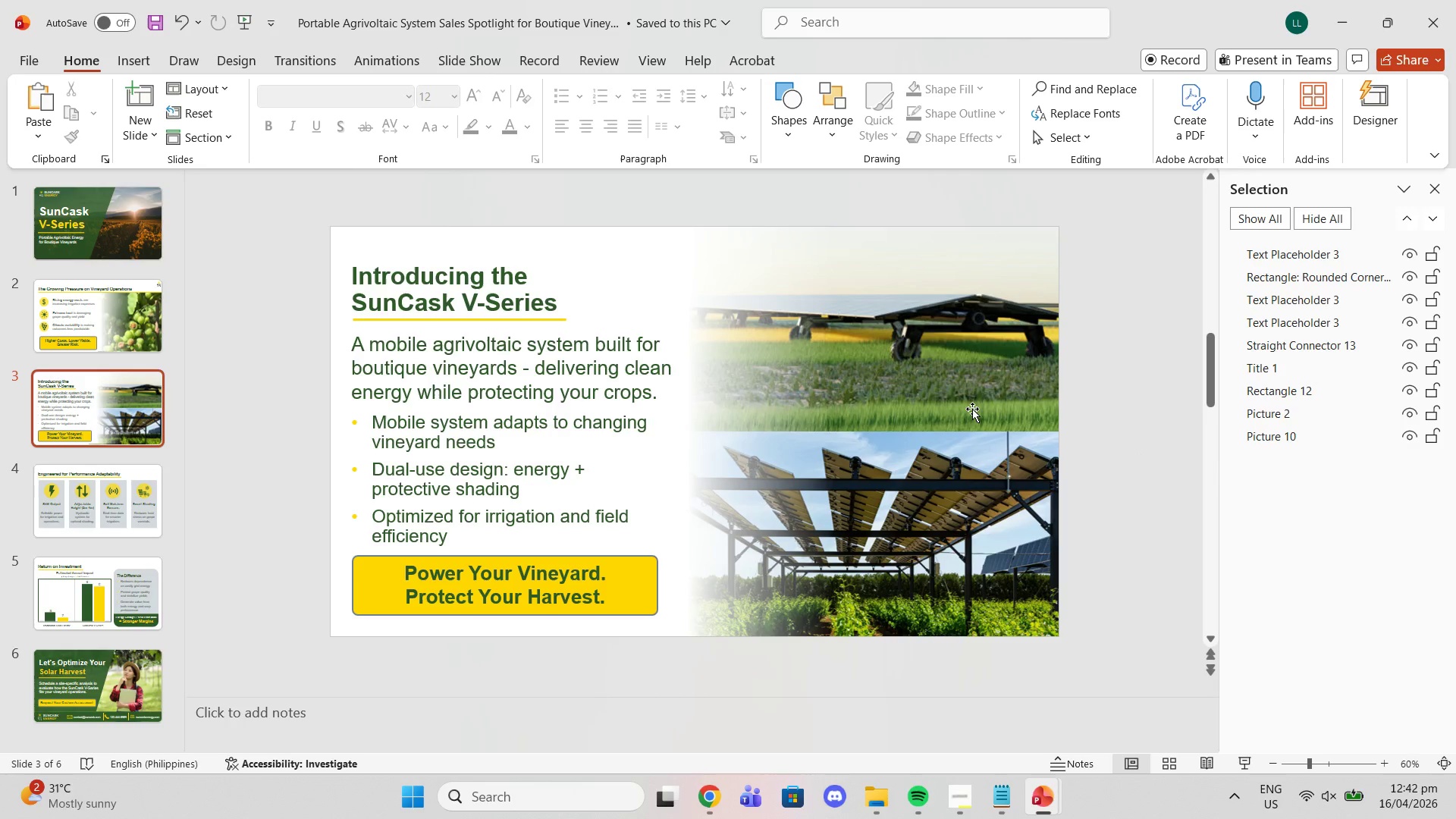 
left_click([665, 319])
 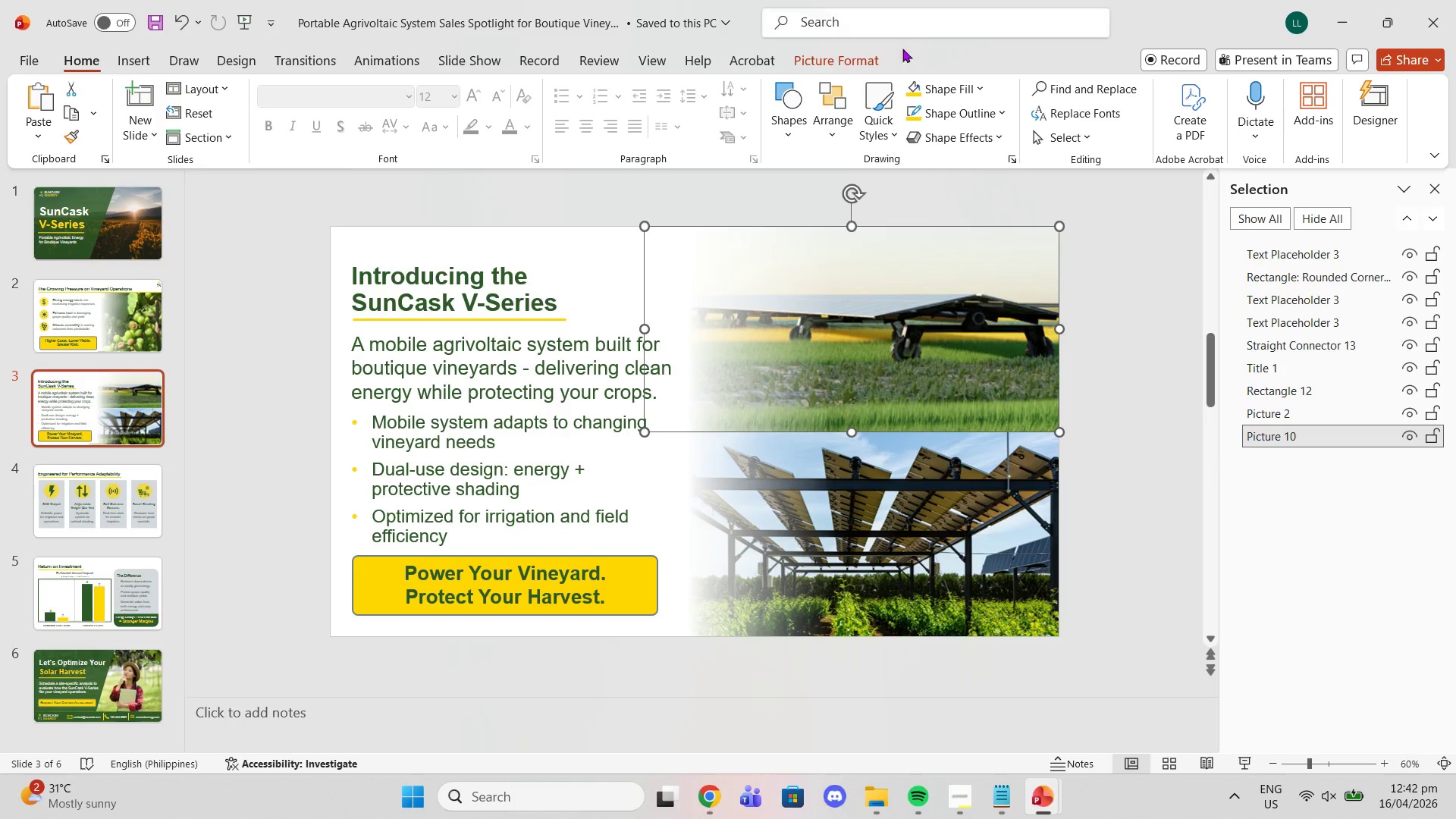 
left_click([829, 61])
 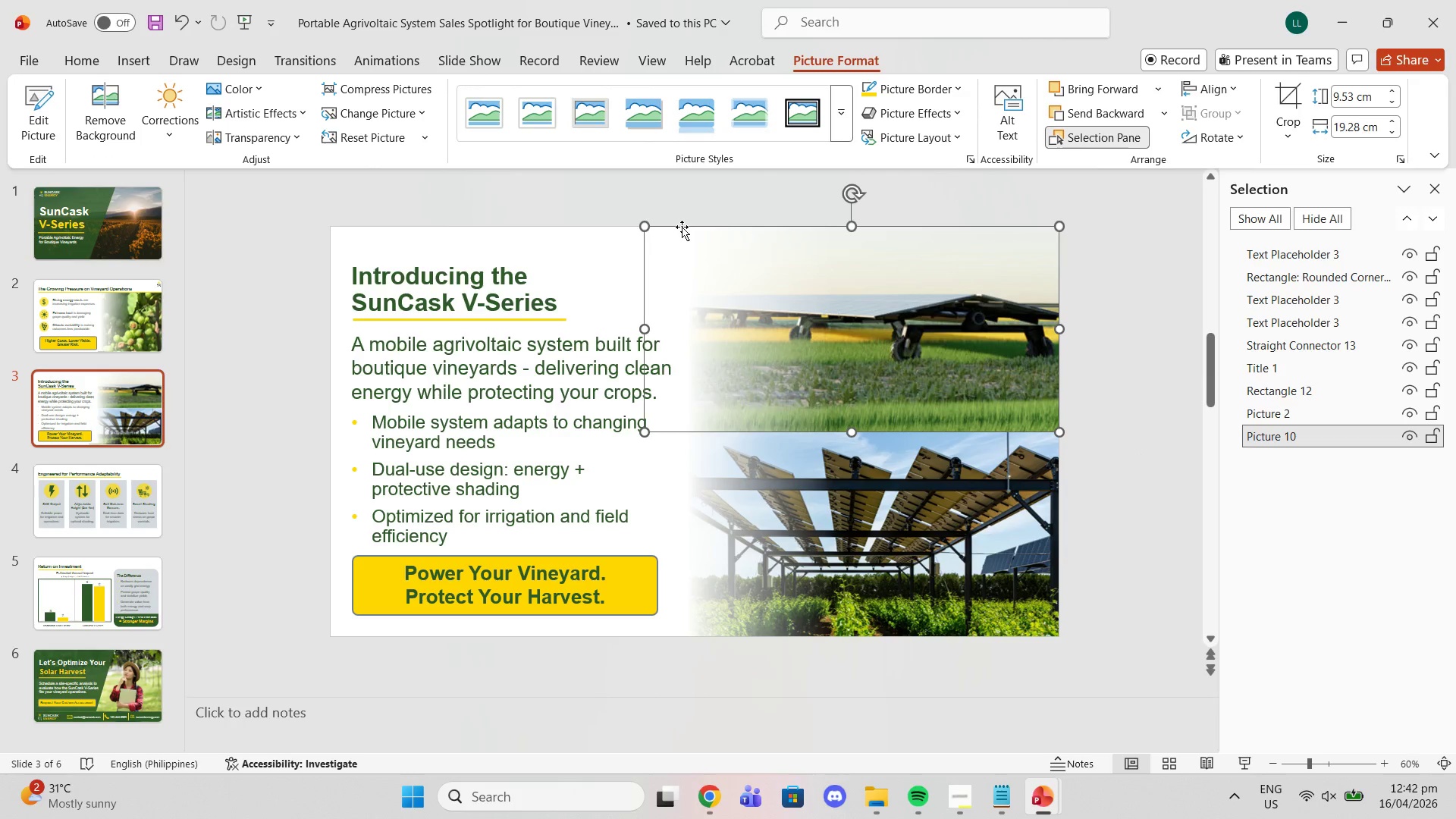 
left_click([593, 251])
 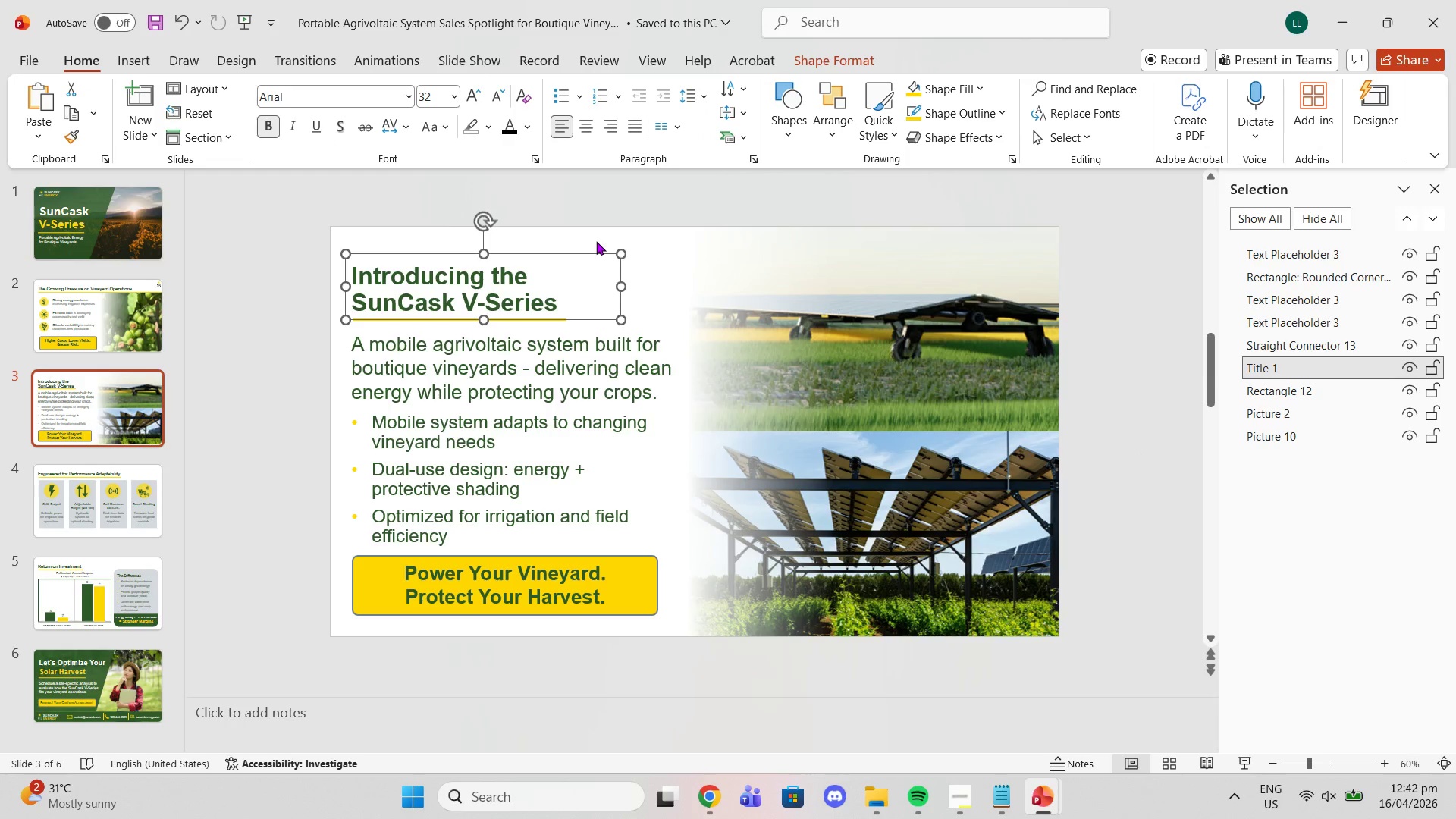 
left_click([596, 241])
 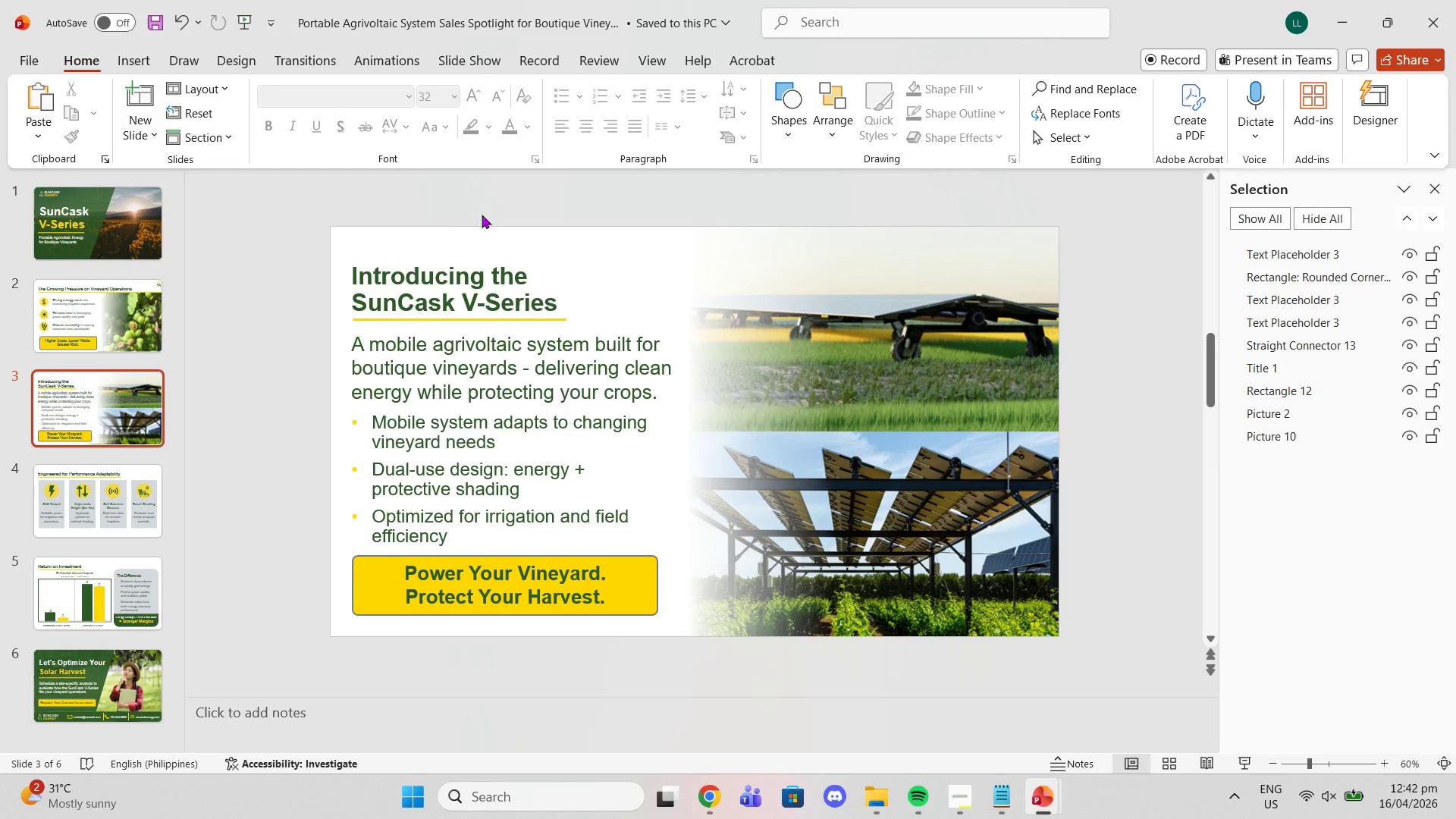 
left_click([524, 249])
 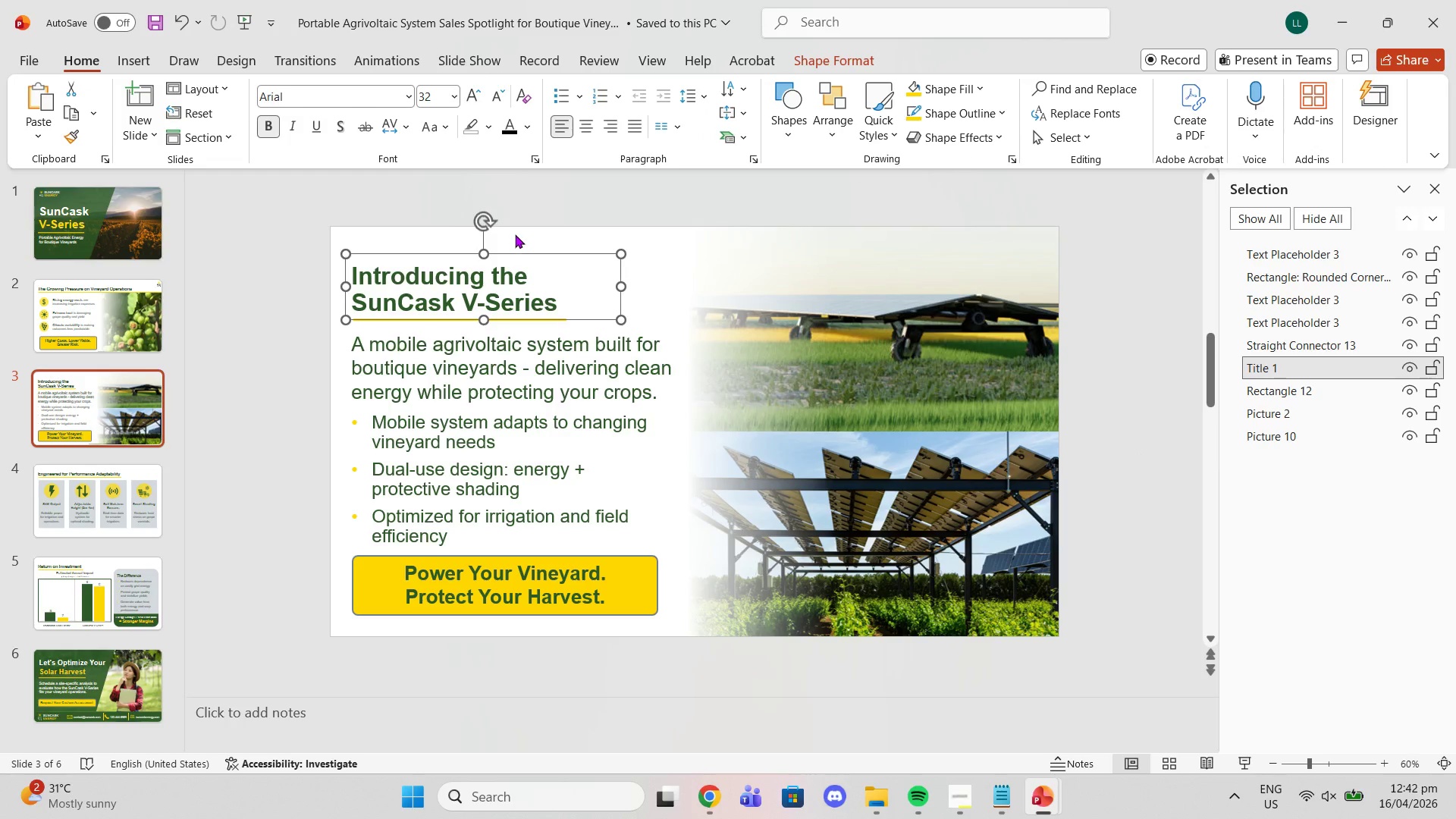 
left_click([515, 234])
 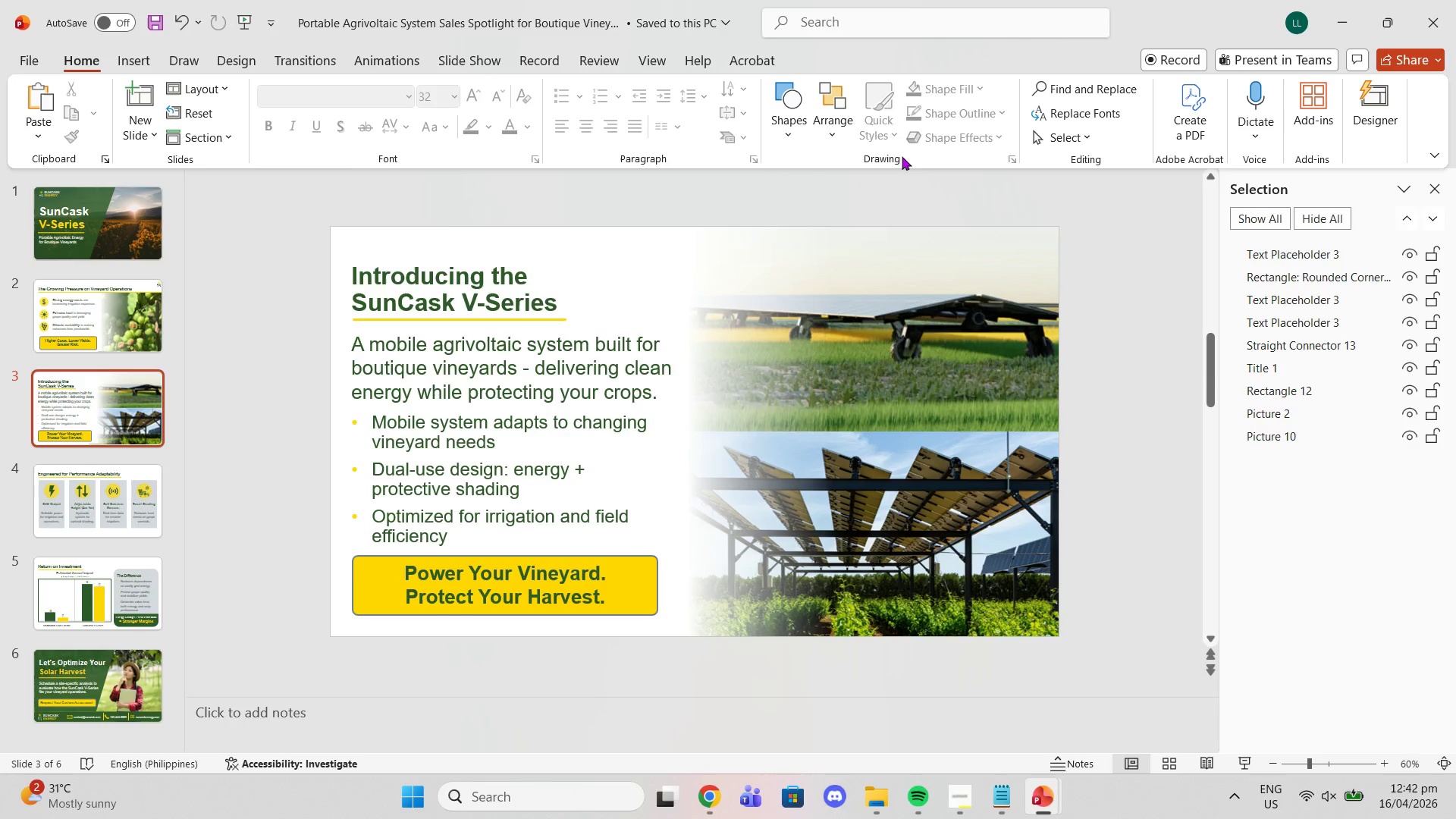 
left_click([1056, 133])
 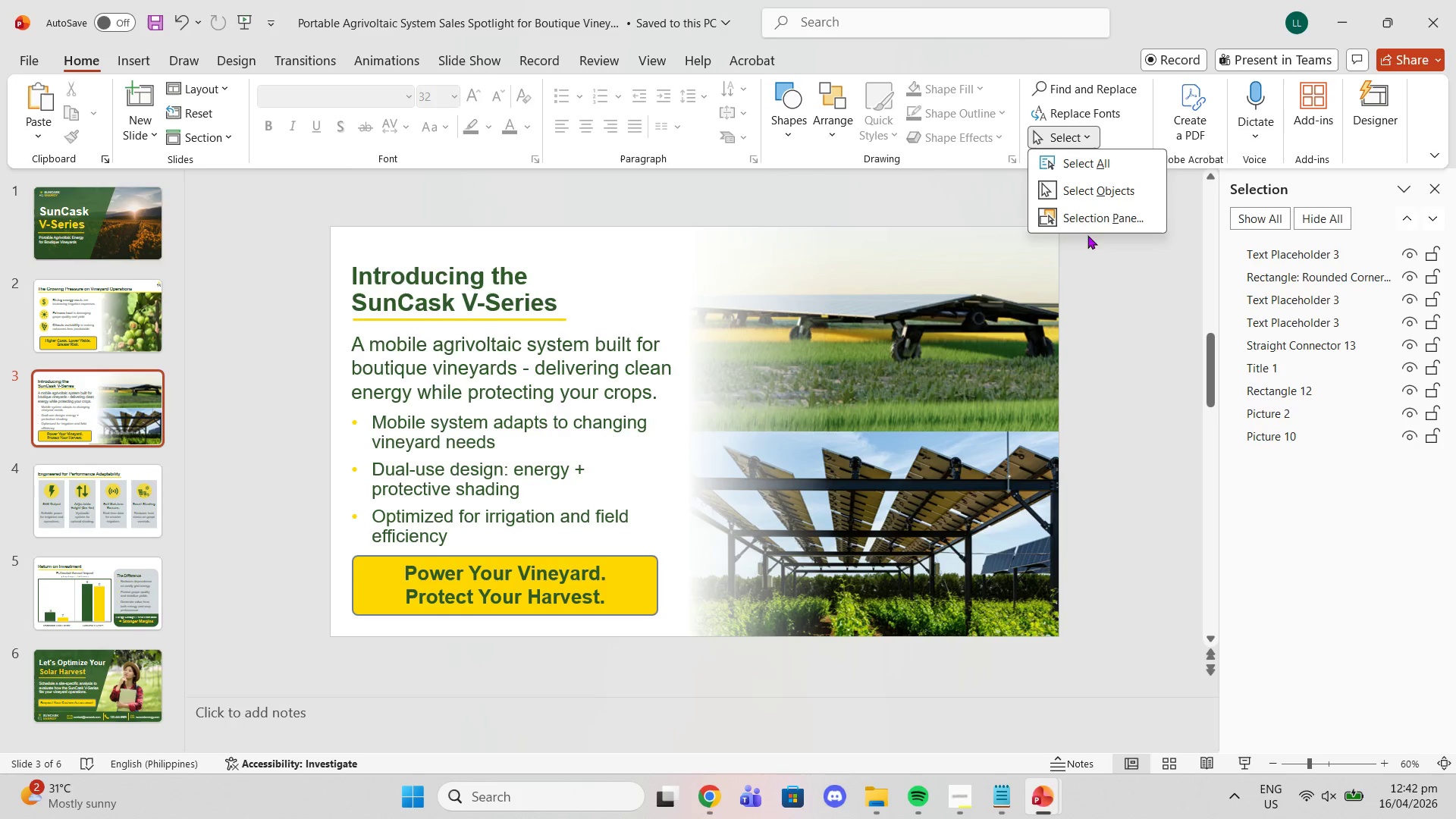 
left_click([1086, 219])
 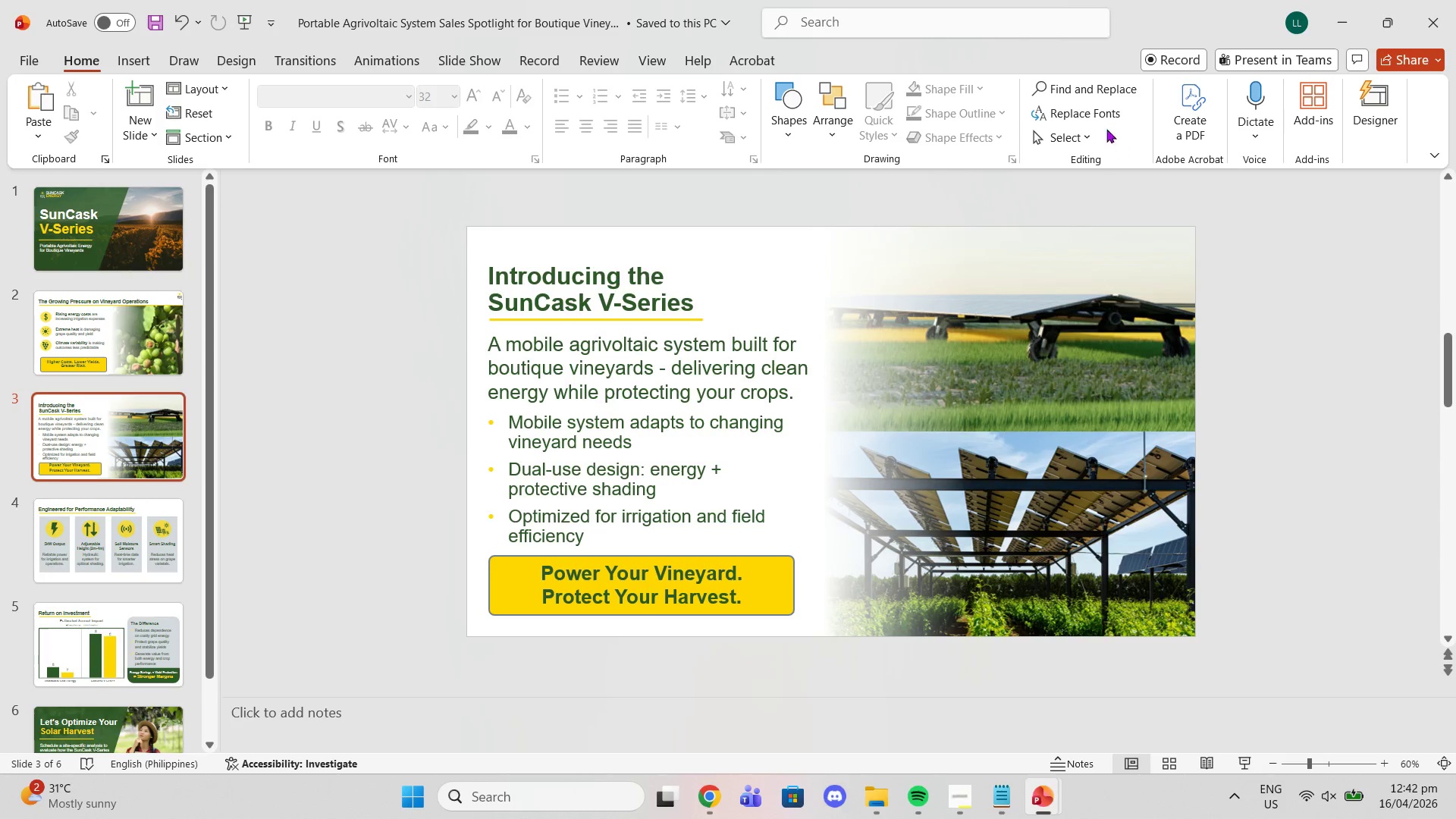 
left_click([1075, 140])
 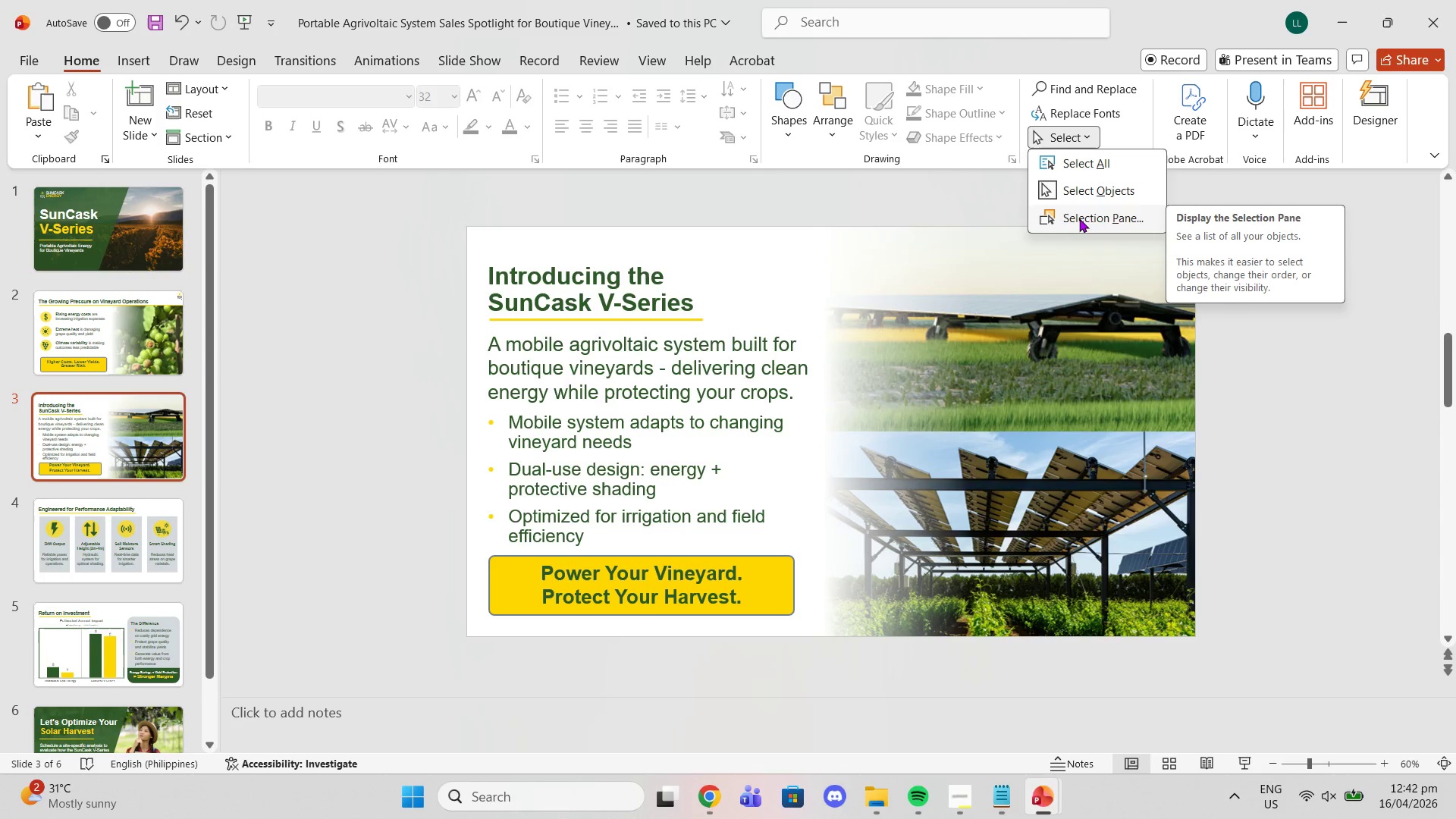 
left_click([1081, 224])
 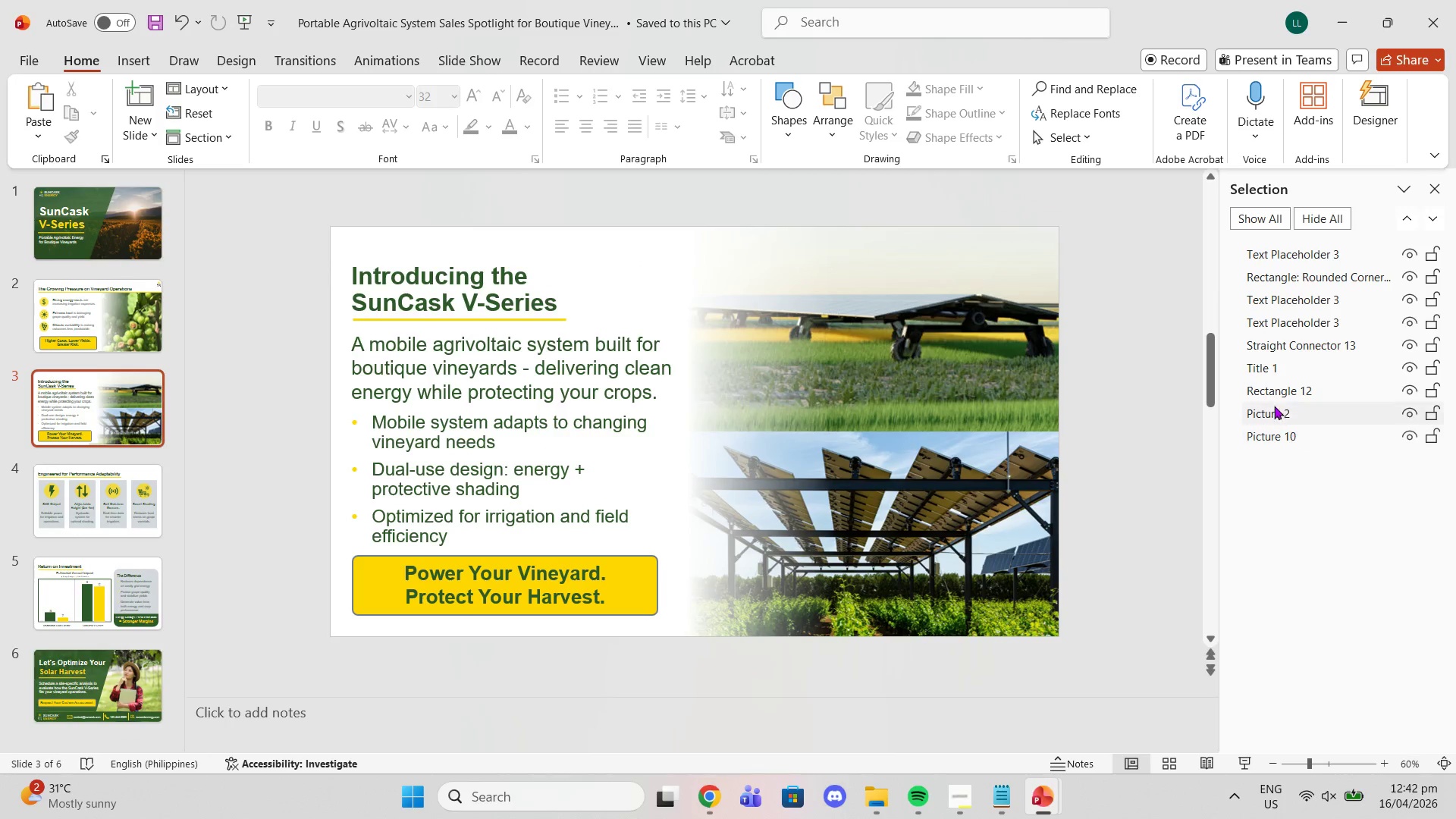 
left_click([1273, 389])
 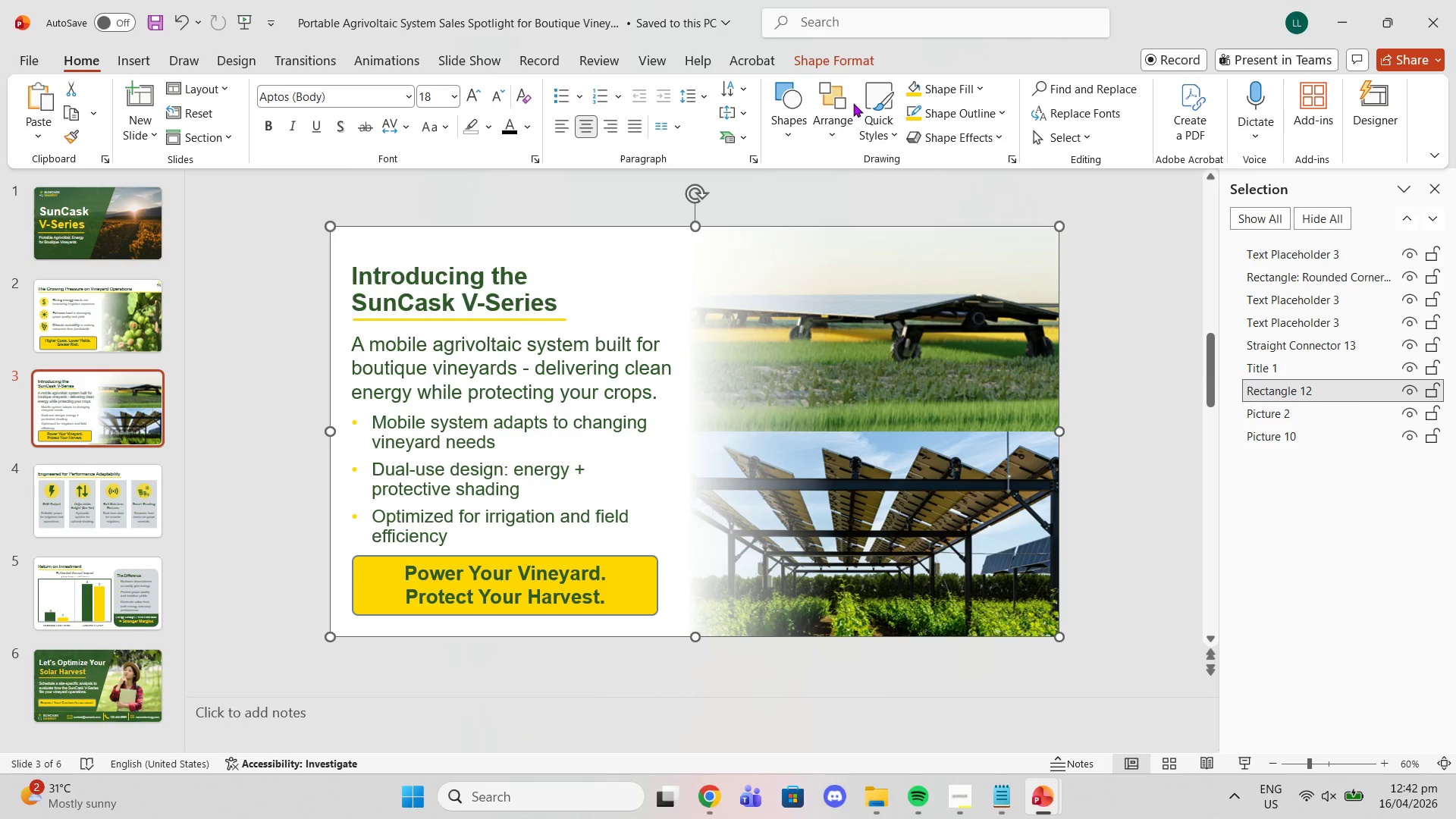 
left_click([987, 97])
 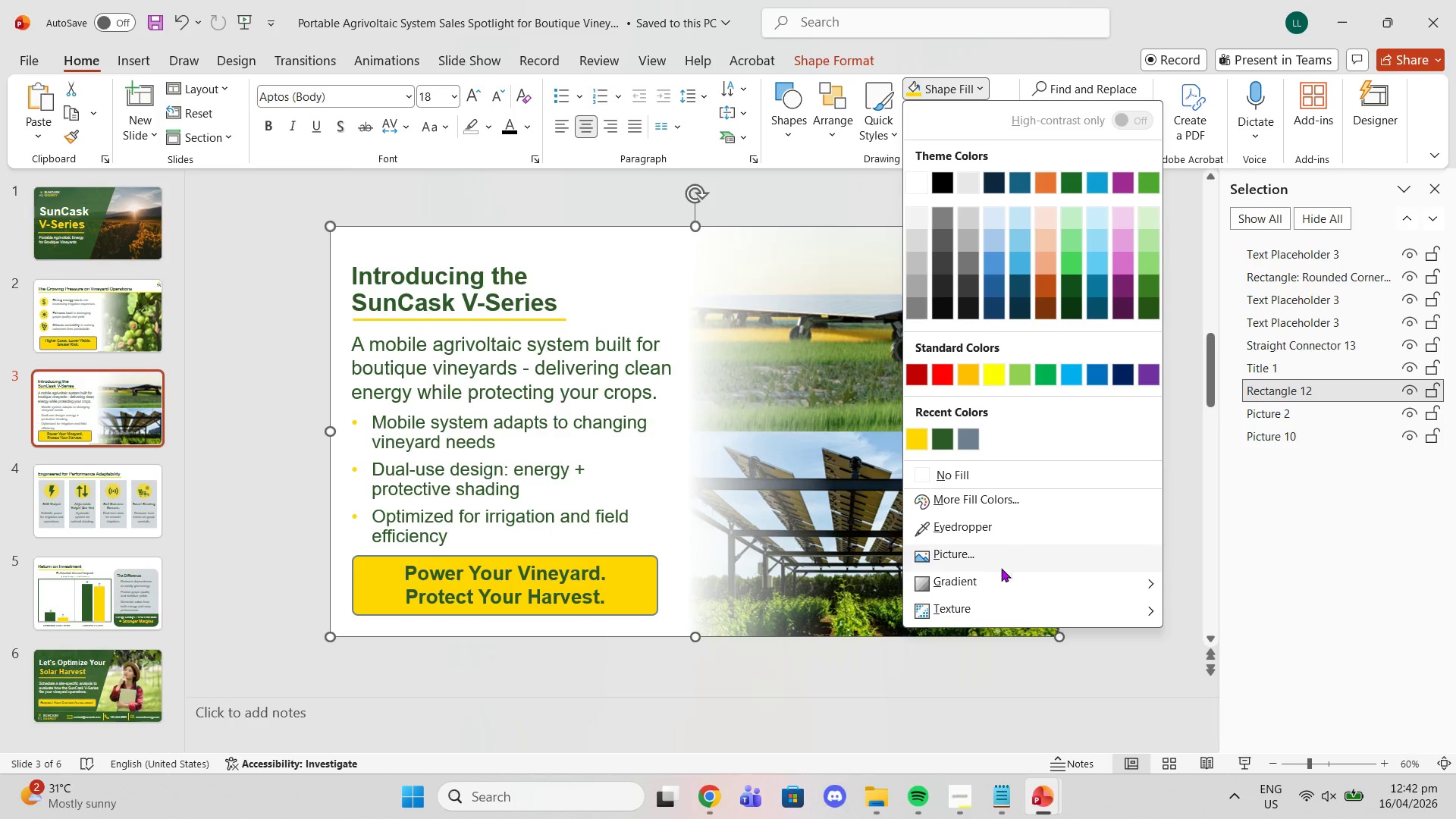 
left_click([994, 593])
 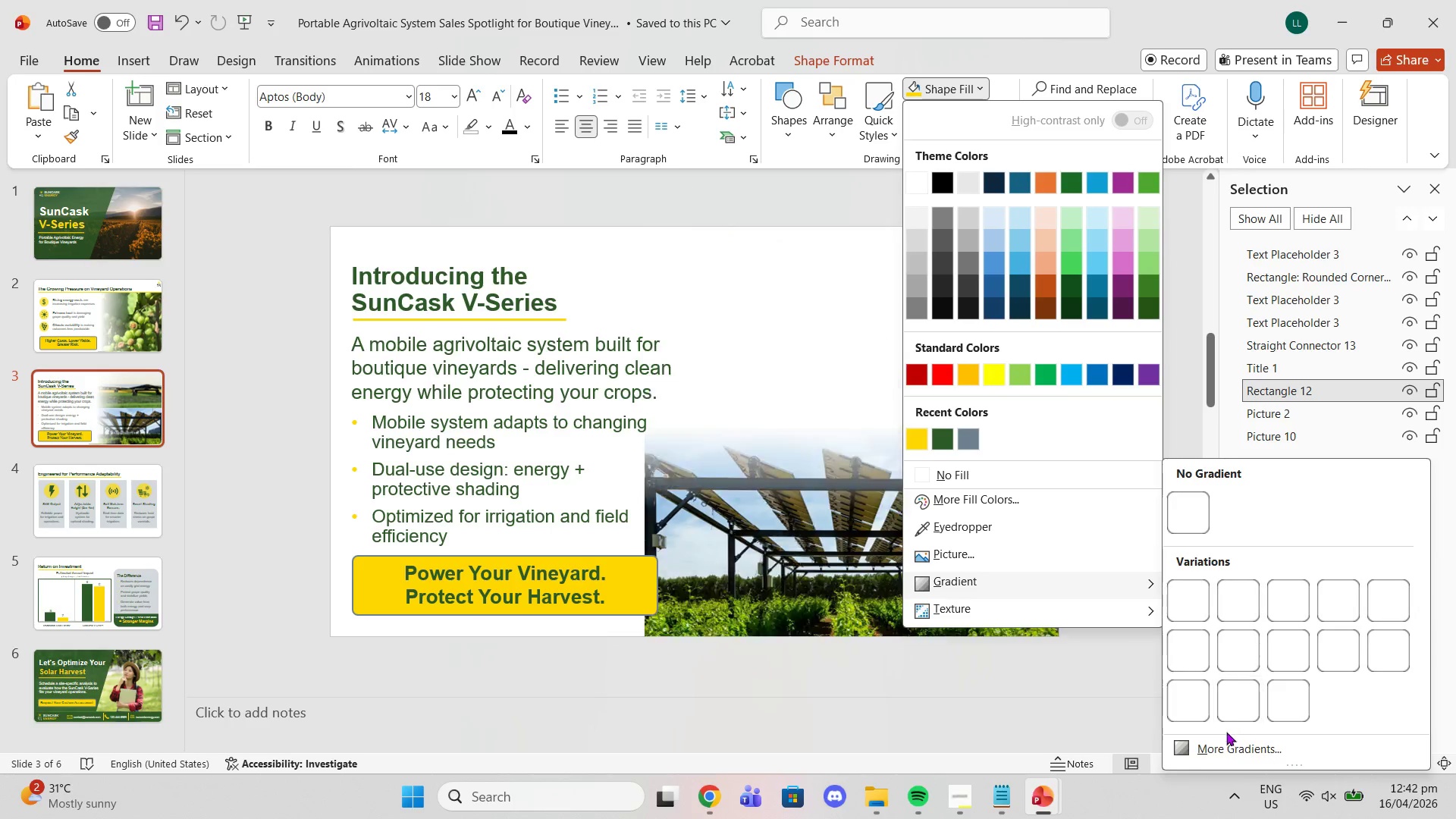 
left_click([1220, 746])
 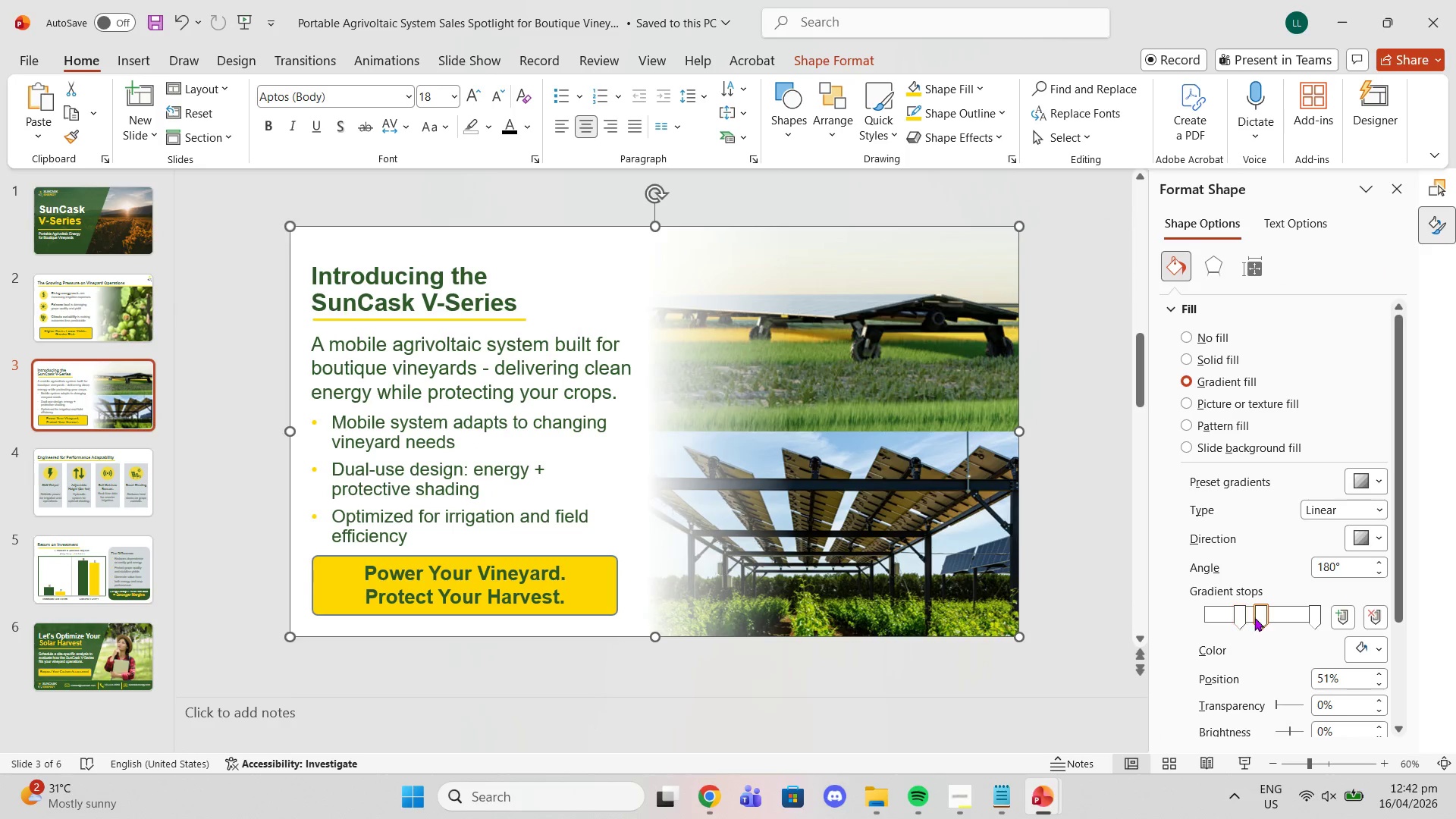 
left_click_drag(start_coordinate=[1257, 617], to_coordinate=[1263, 617])
 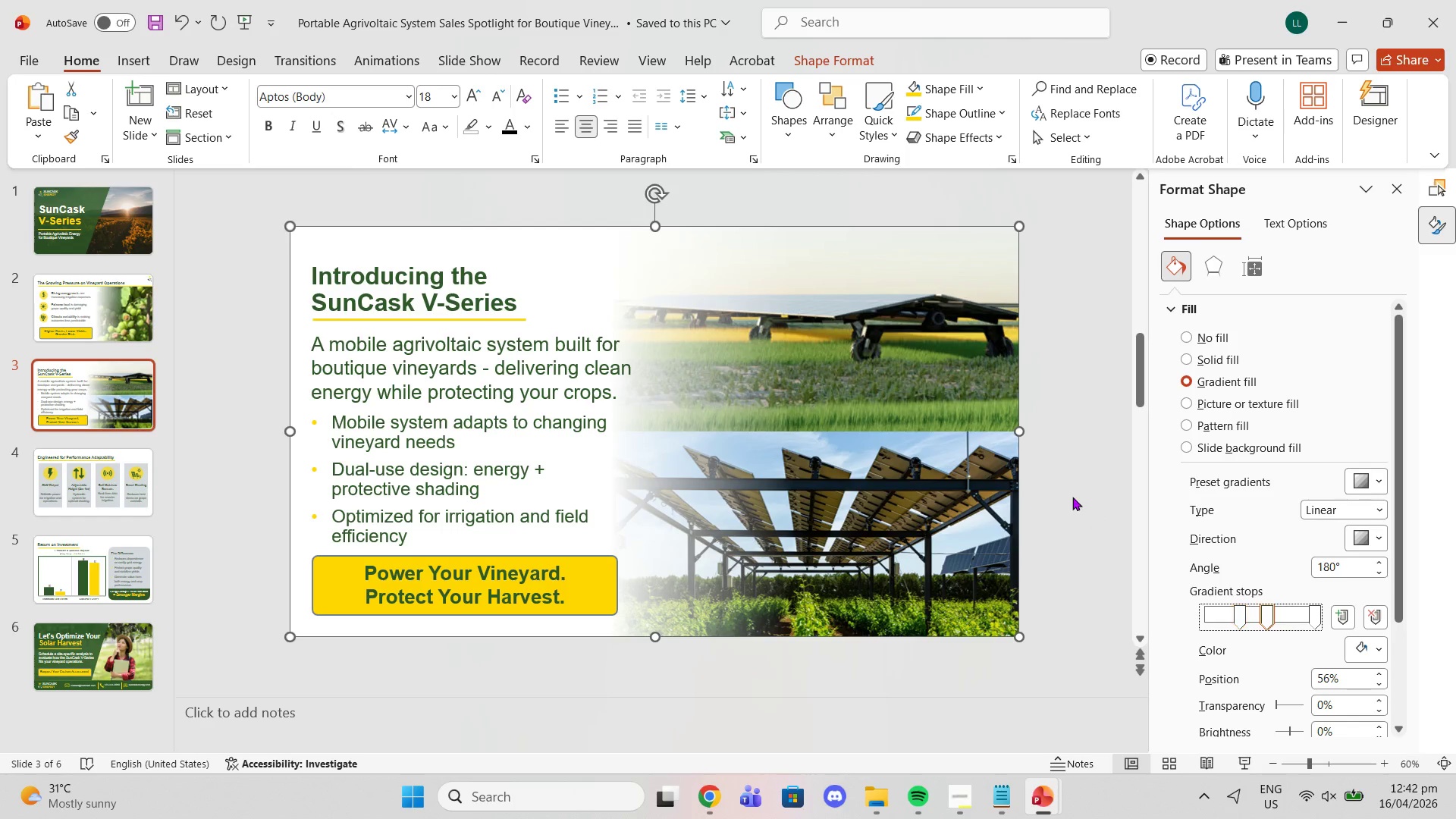 
left_click([1062, 494])
 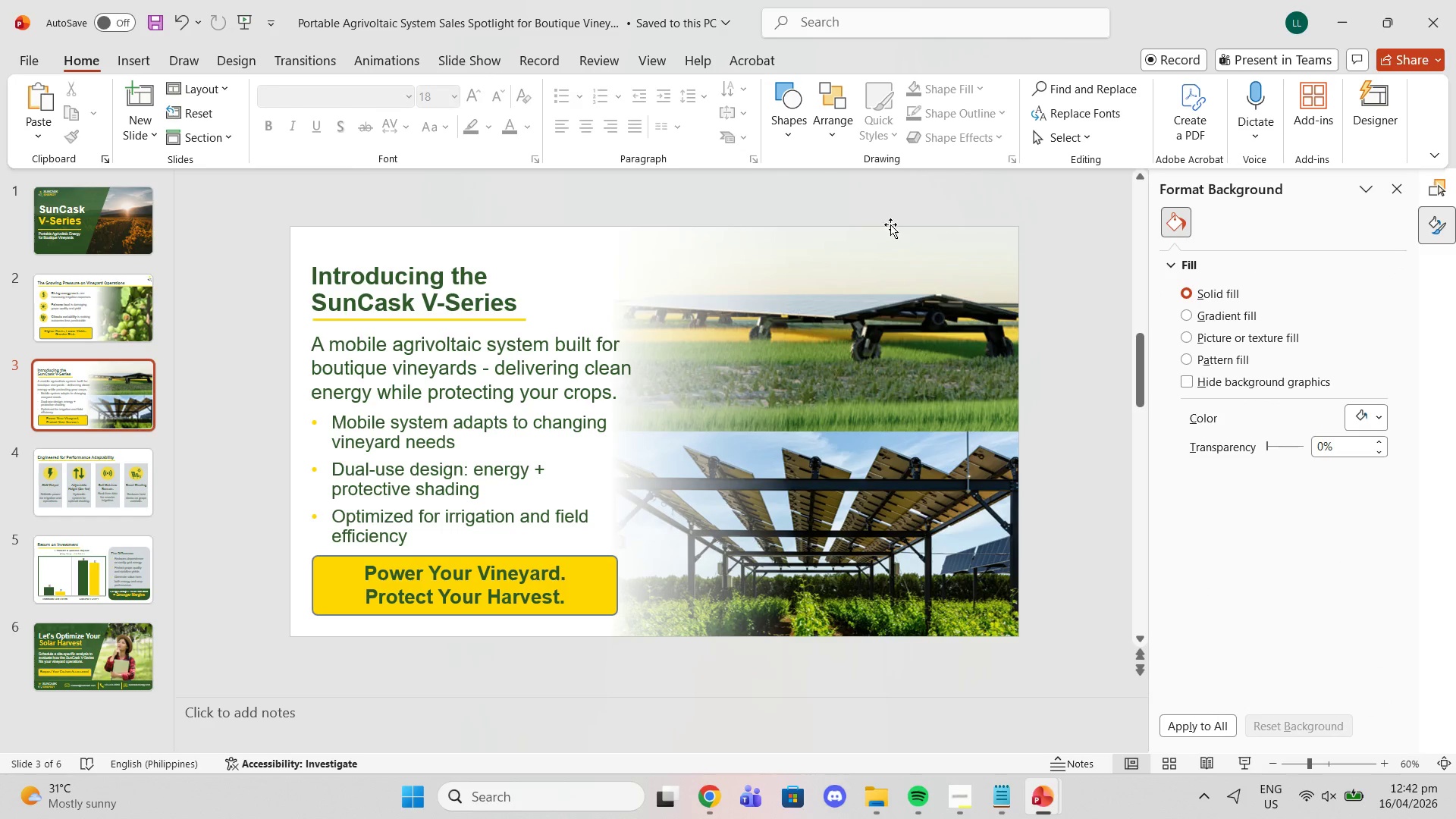 
scroll: coordinate [733, 182], scroll_direction: up, amount: 1.0
 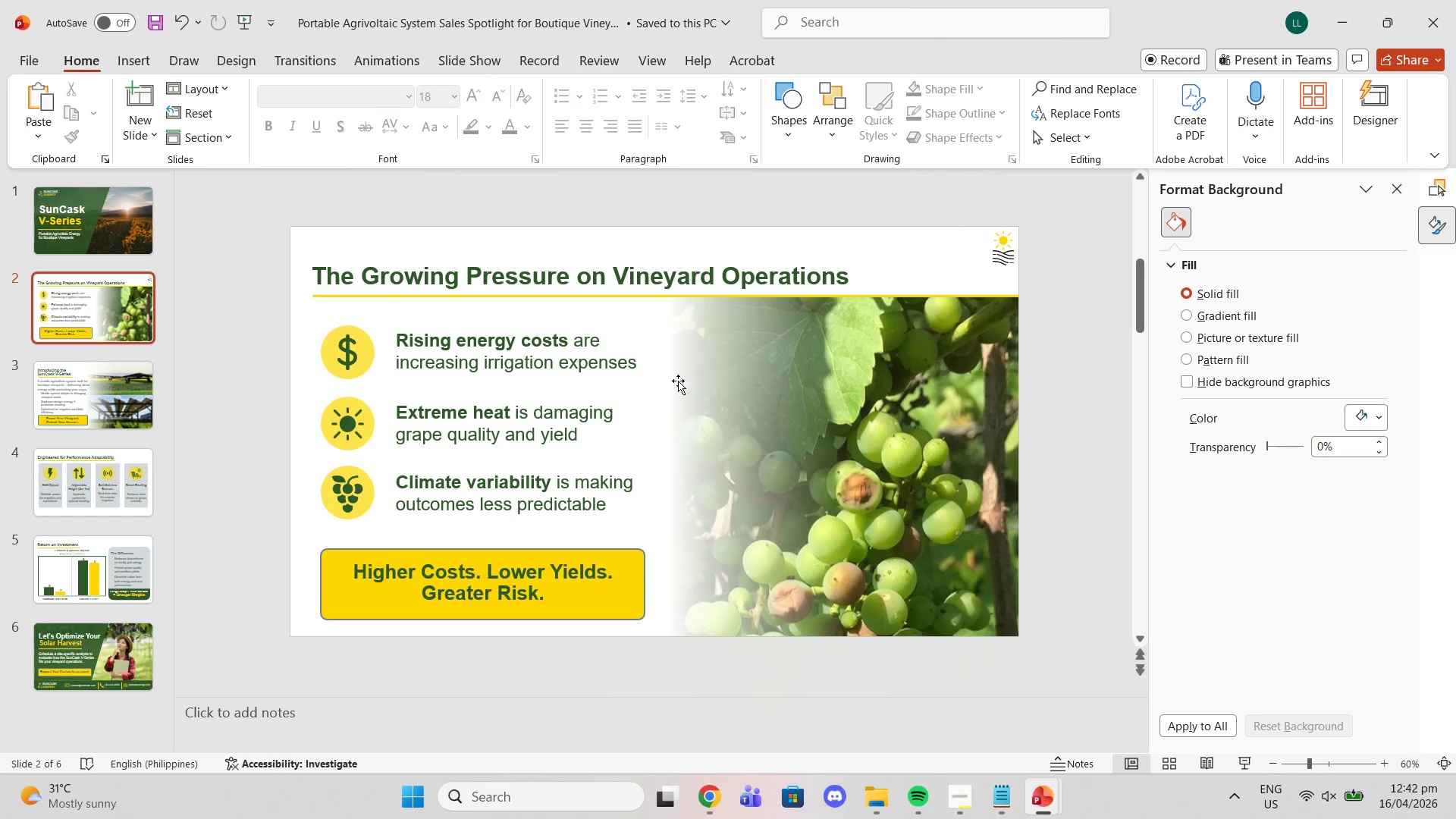 
left_click([668, 381])
 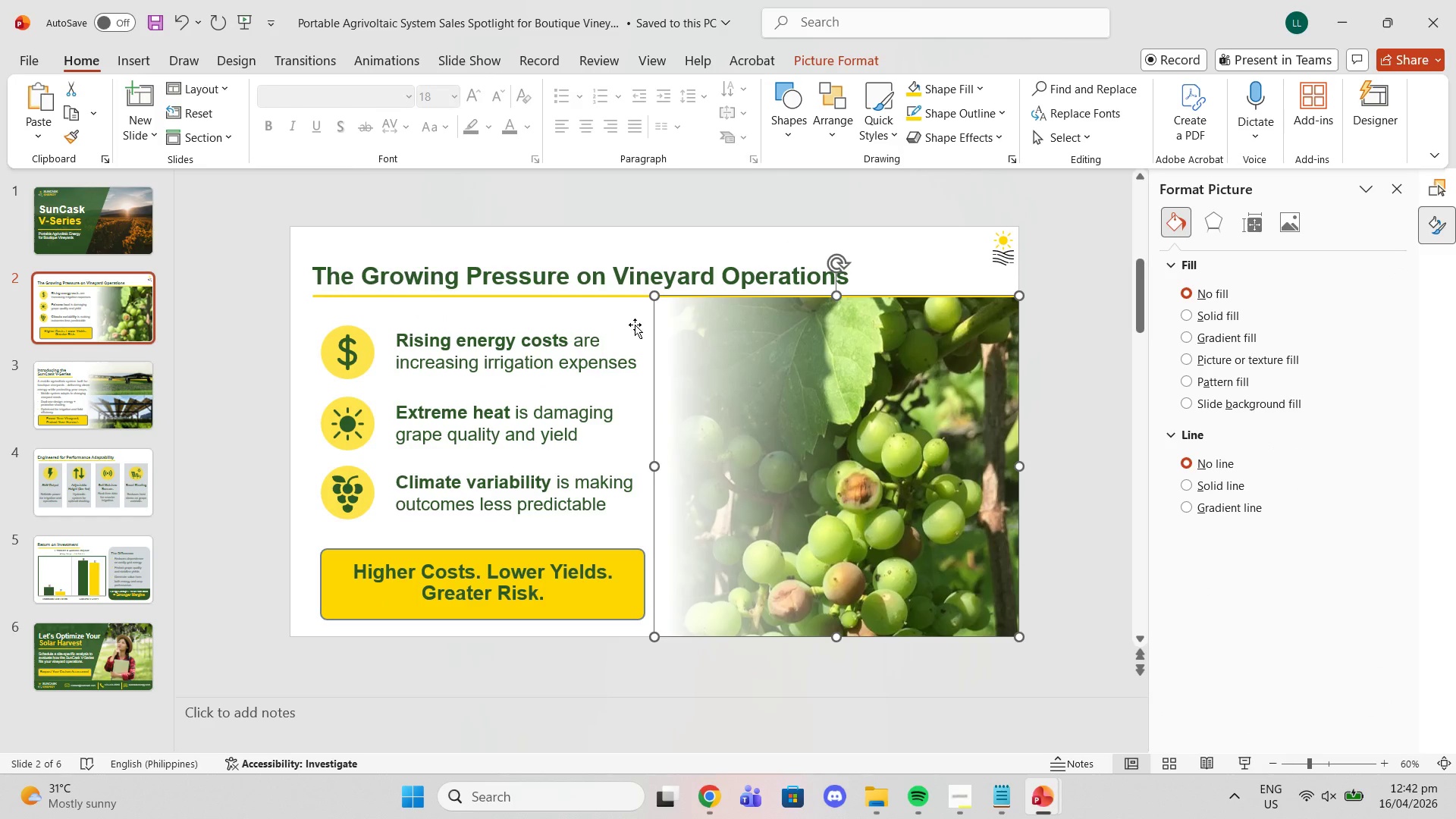 
left_click([632, 306])
 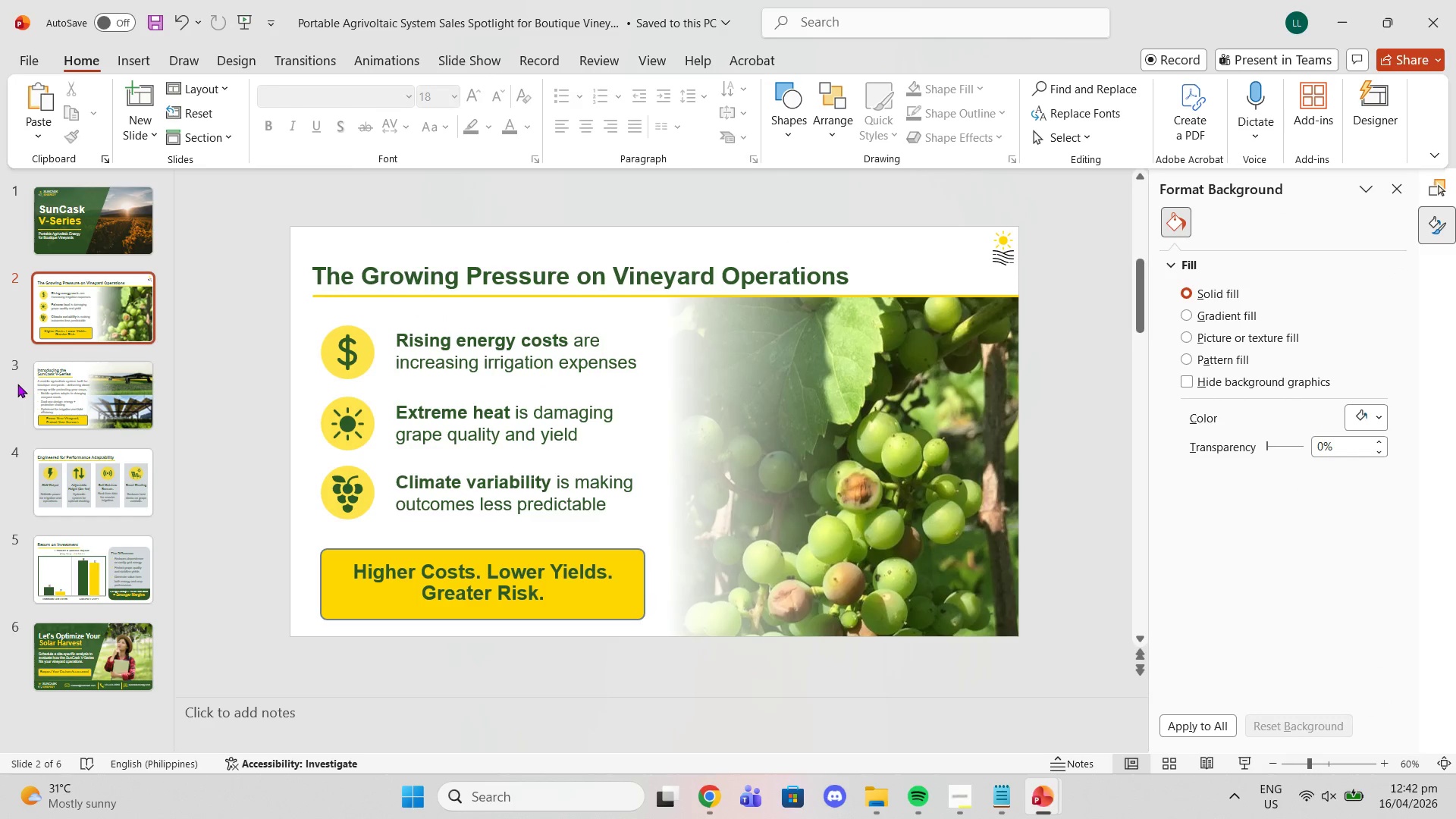 
left_click([120, 386])
 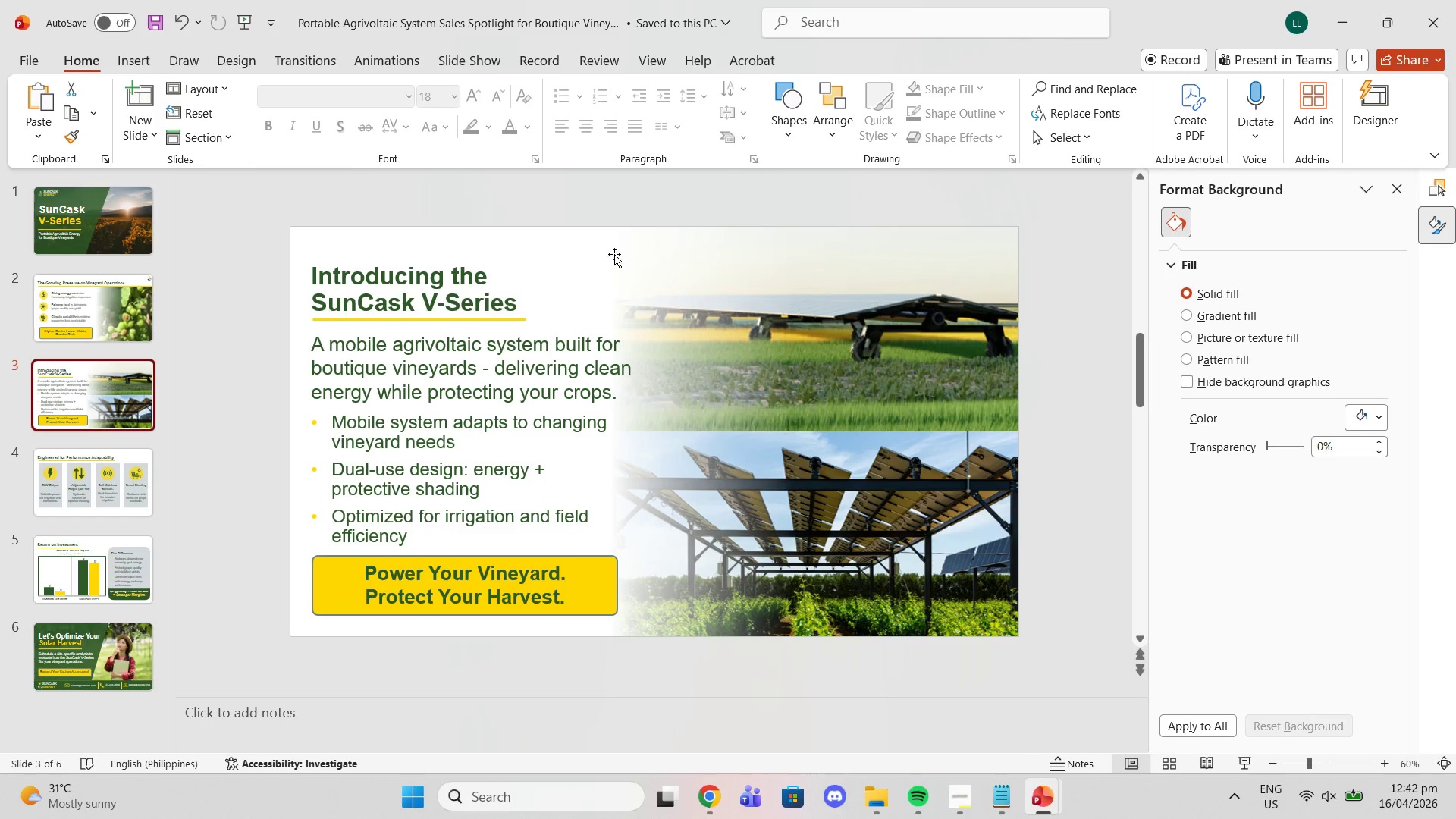 
left_click([543, 259])
 